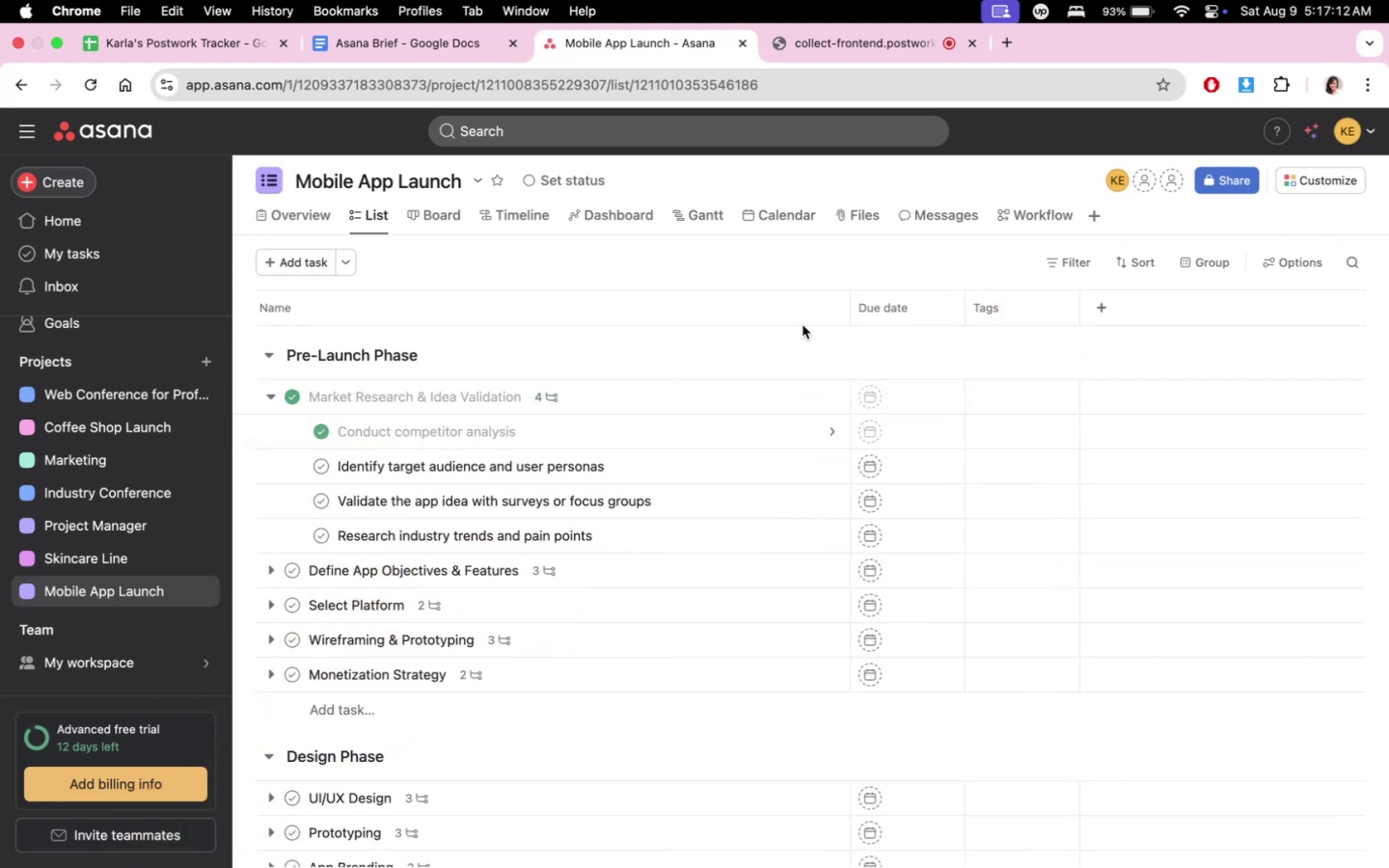 
left_click([320, 470])
 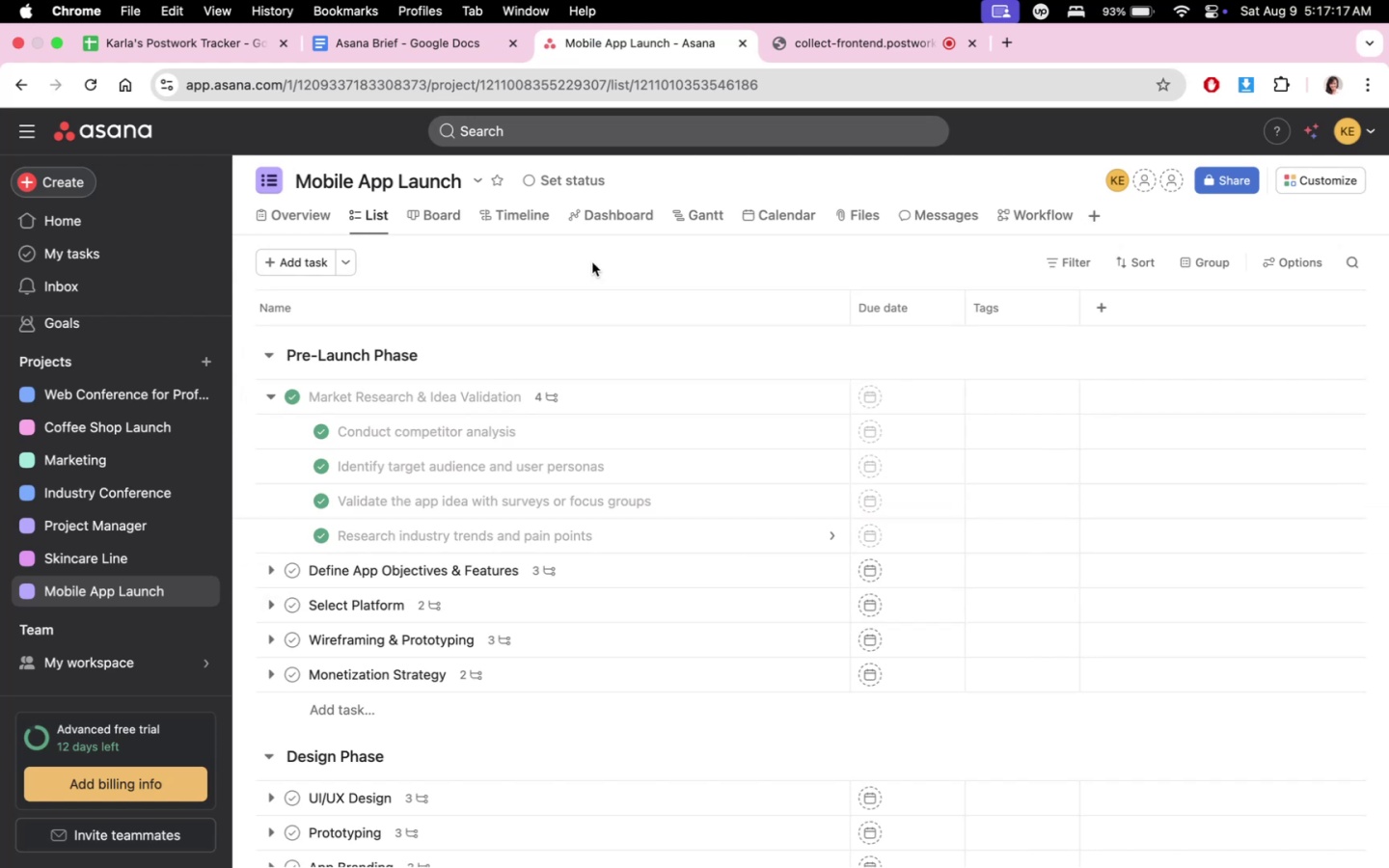 
wait(5.55)
 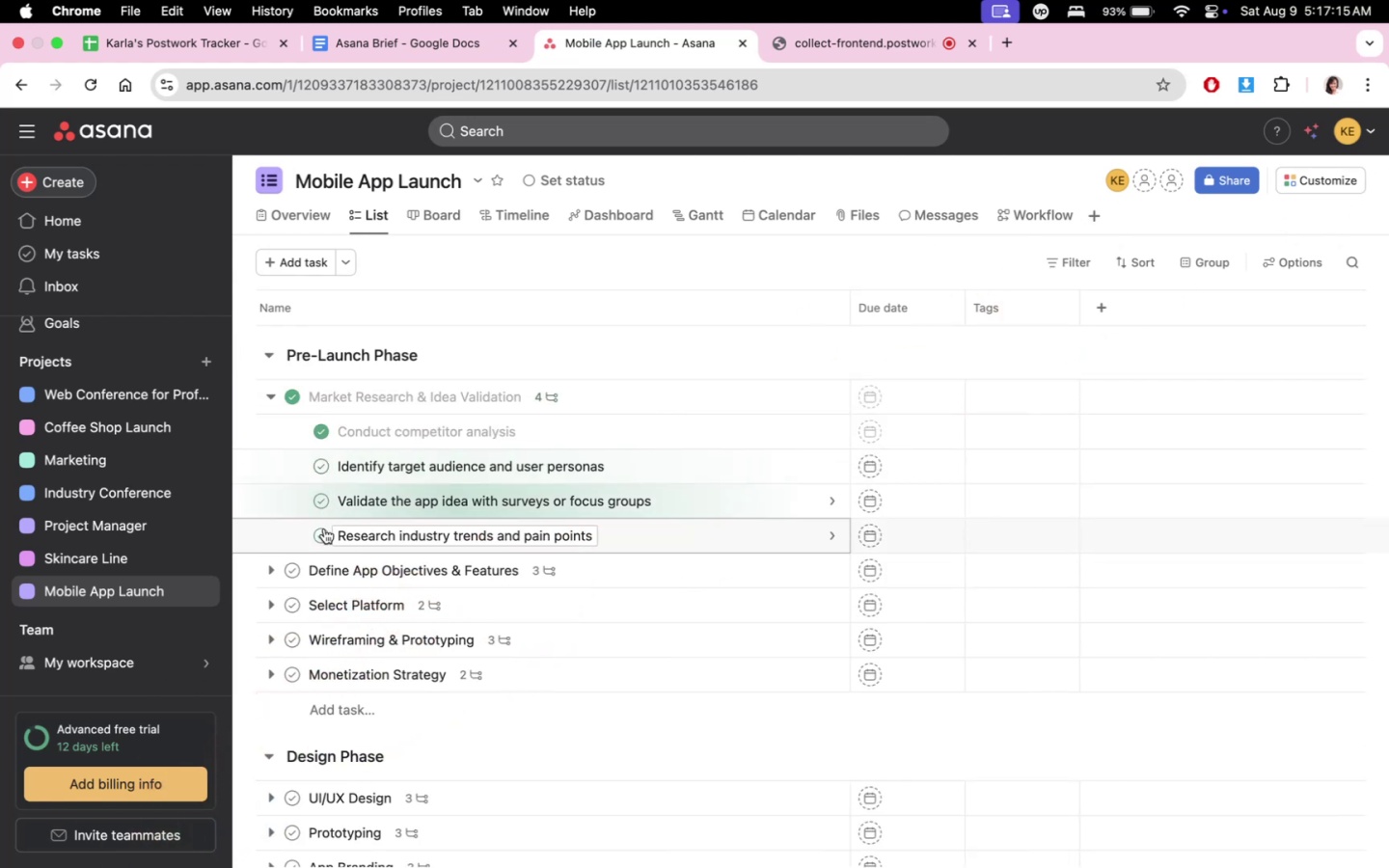 
left_click([520, 218])
 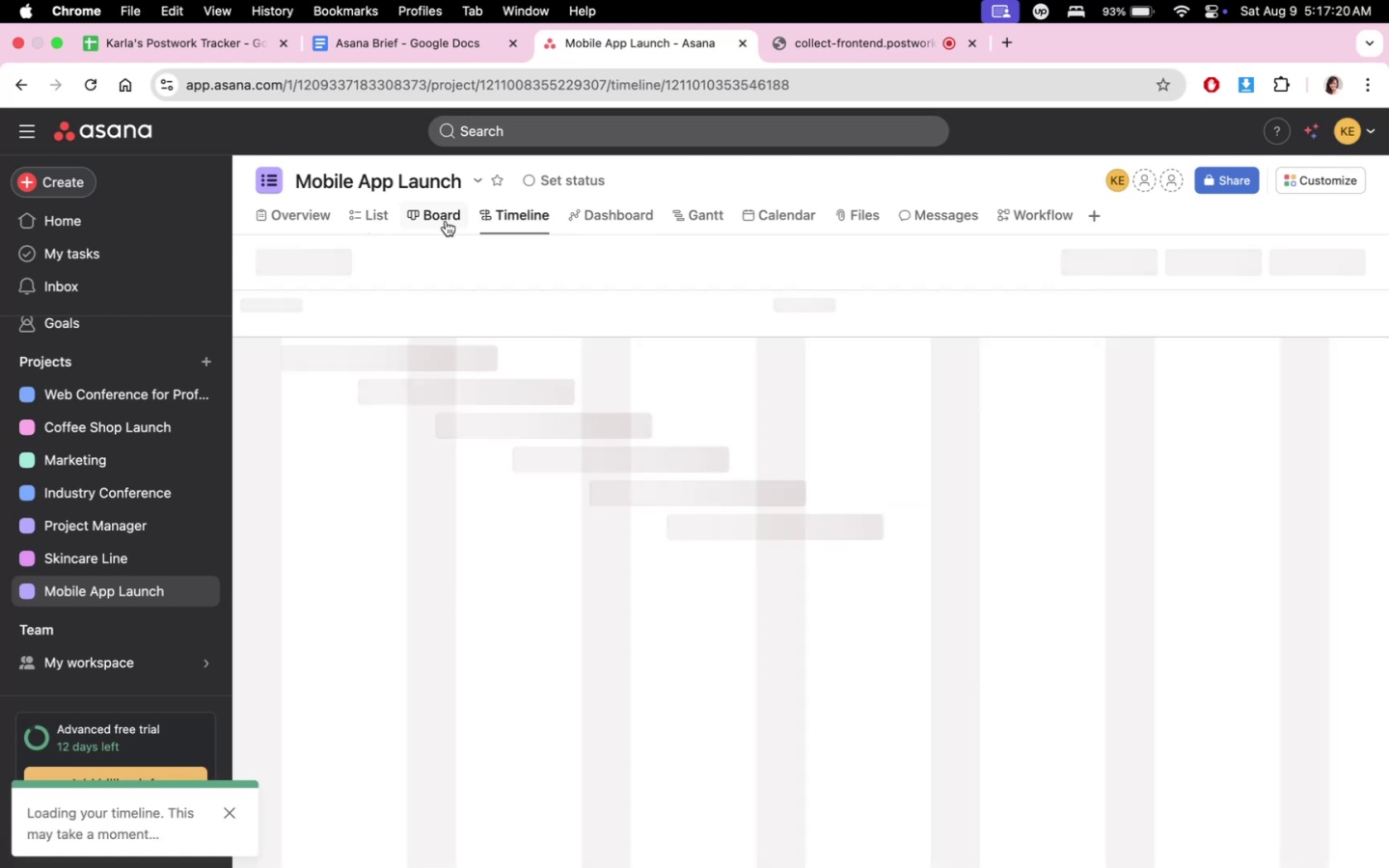 
left_click([601, 220])
 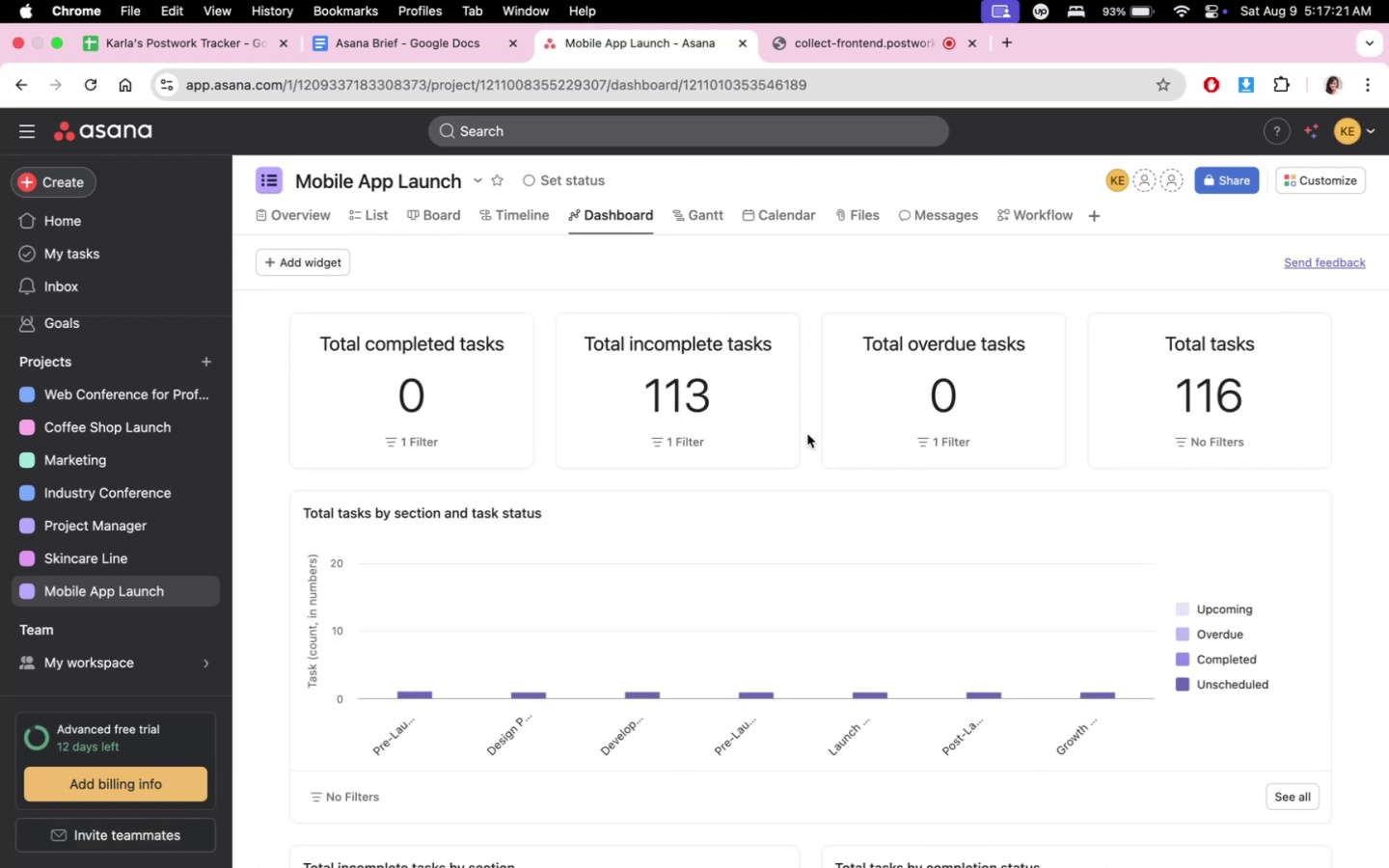 
scroll: coordinate [1237, 440], scroll_direction: down, amount: 6.0
 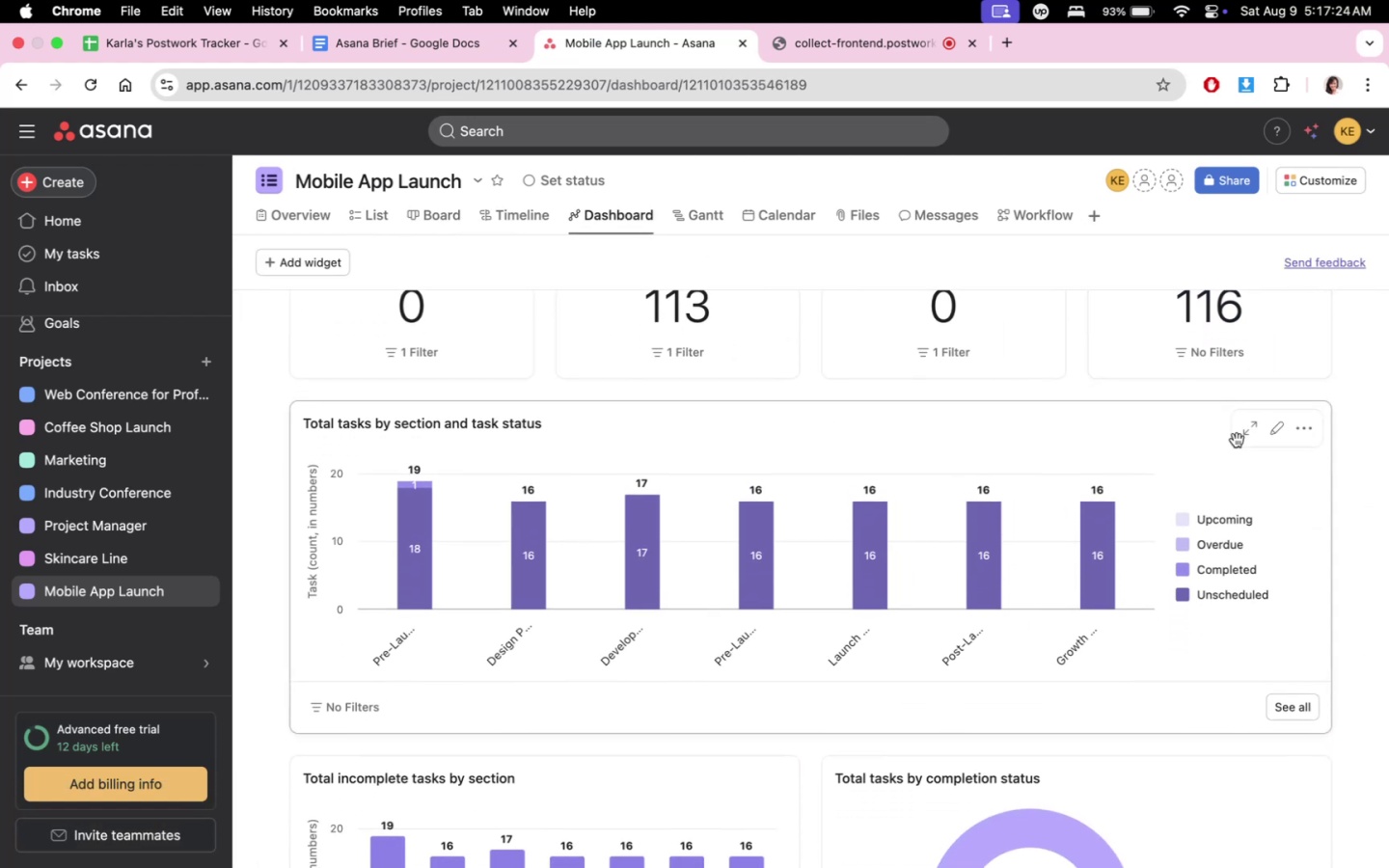 
scroll: coordinate [979, 410], scroll_direction: up, amount: 3.0
 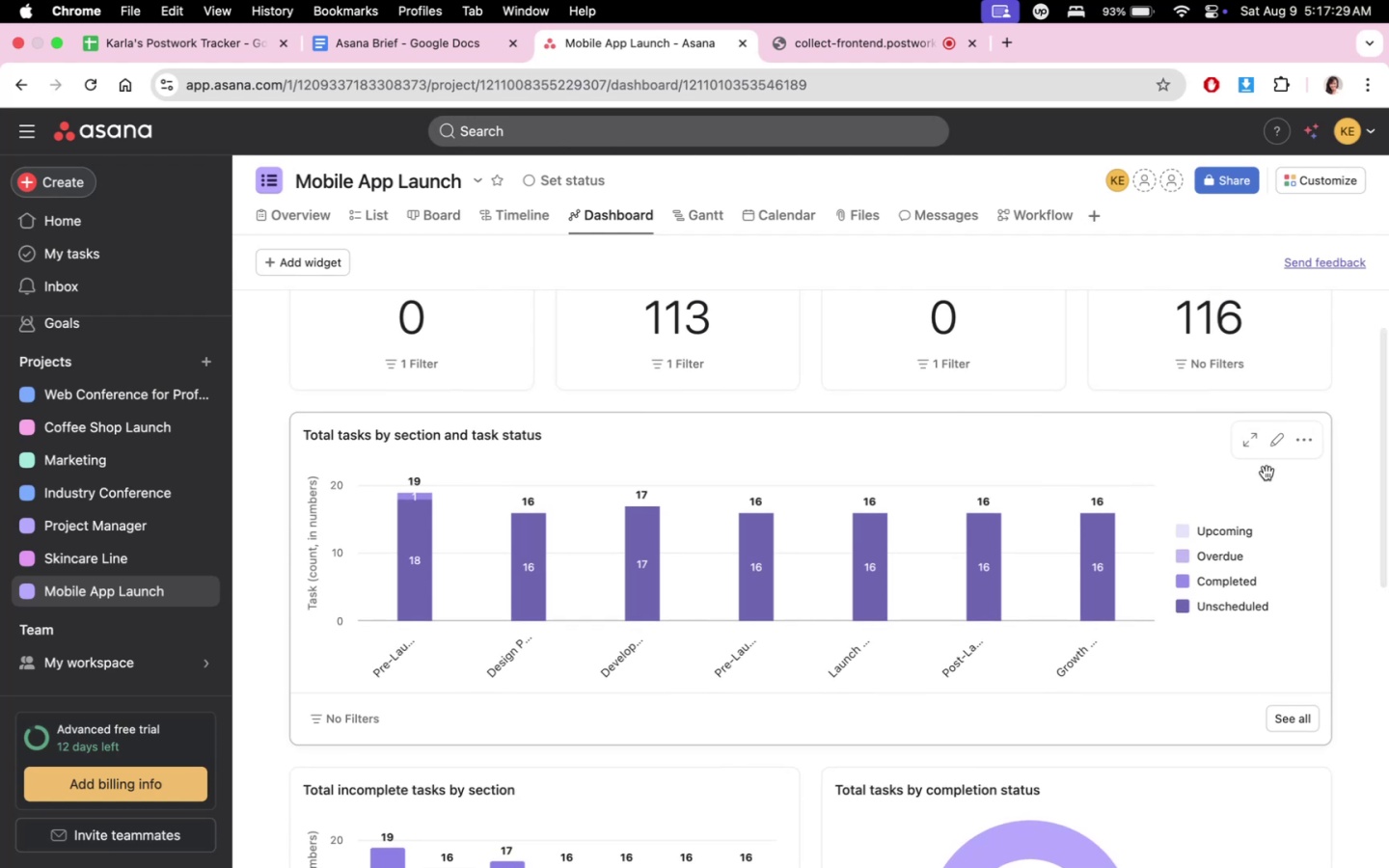 
left_click([1251, 451])
 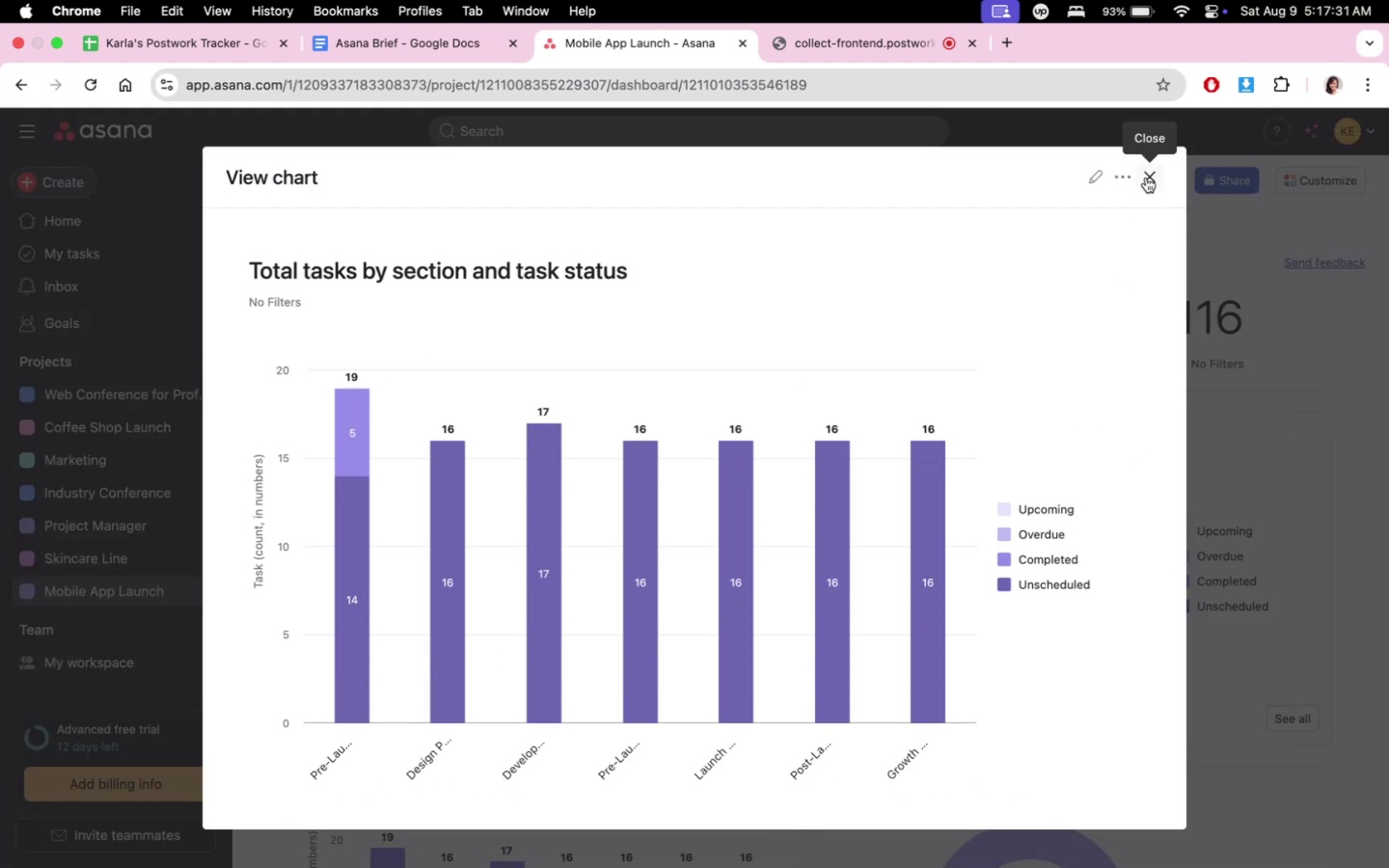 
left_click([1146, 177])
 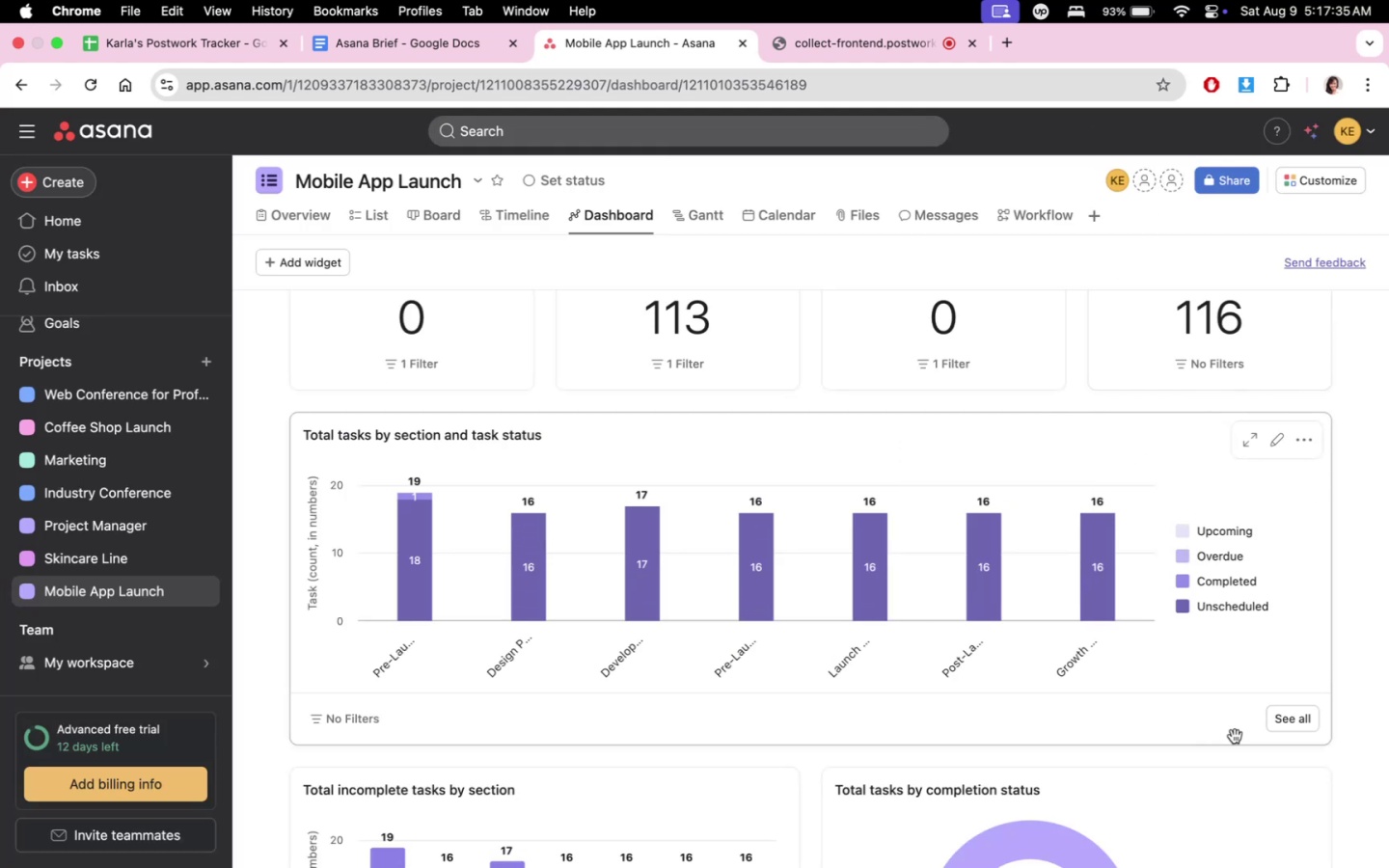 
left_click([1248, 441])
 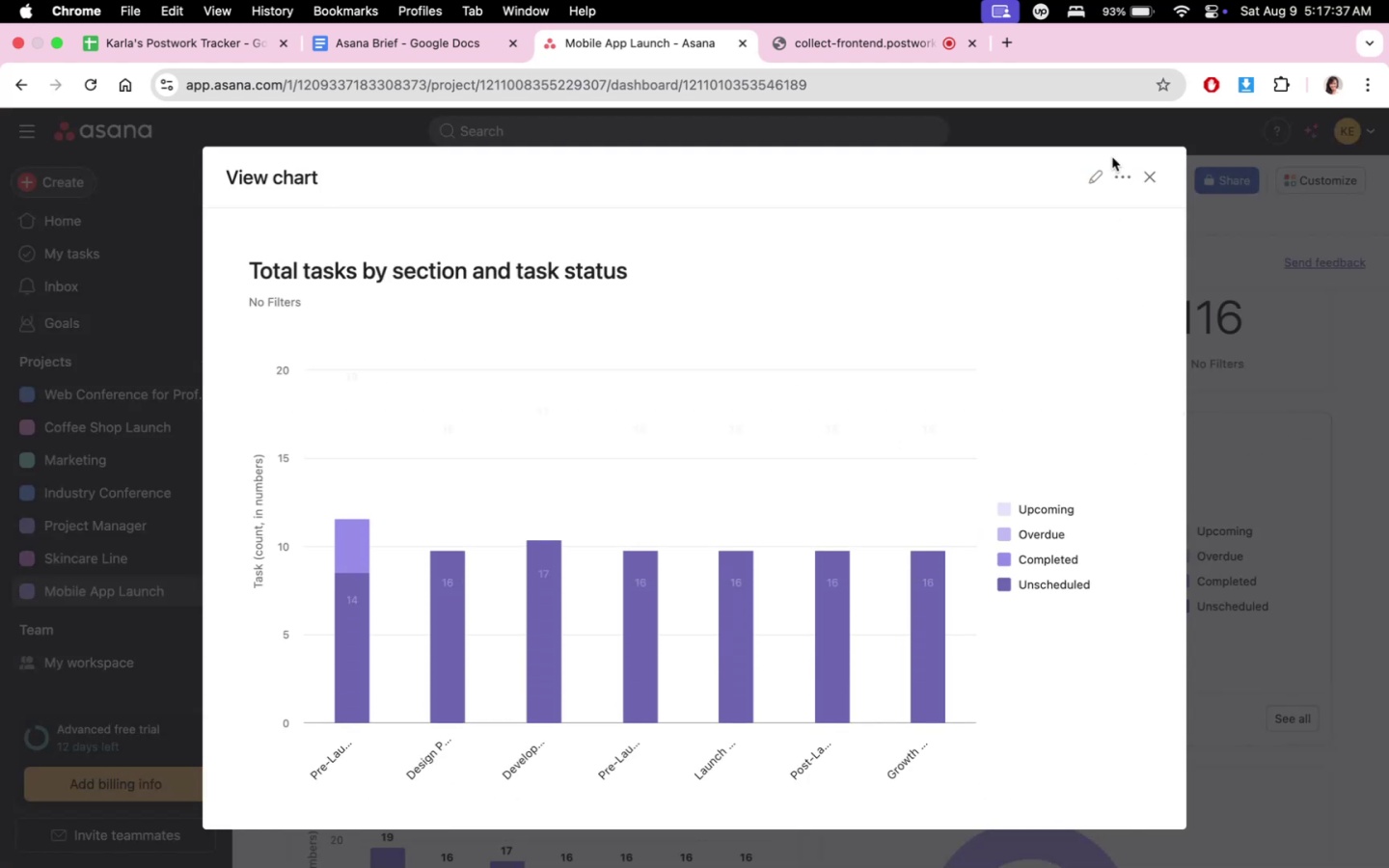 
mouse_move([1156, 180])
 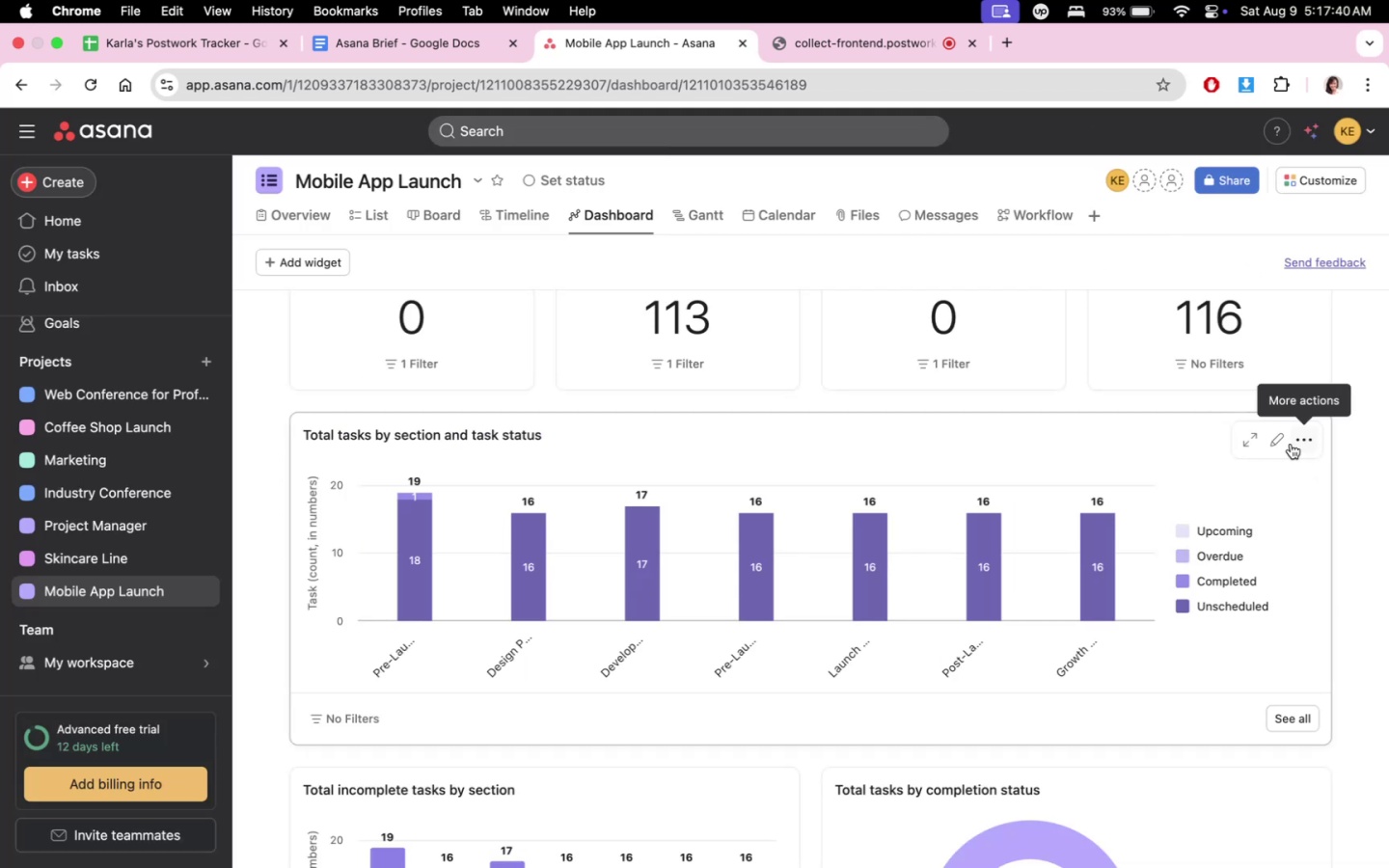 
left_click([1303, 443])
 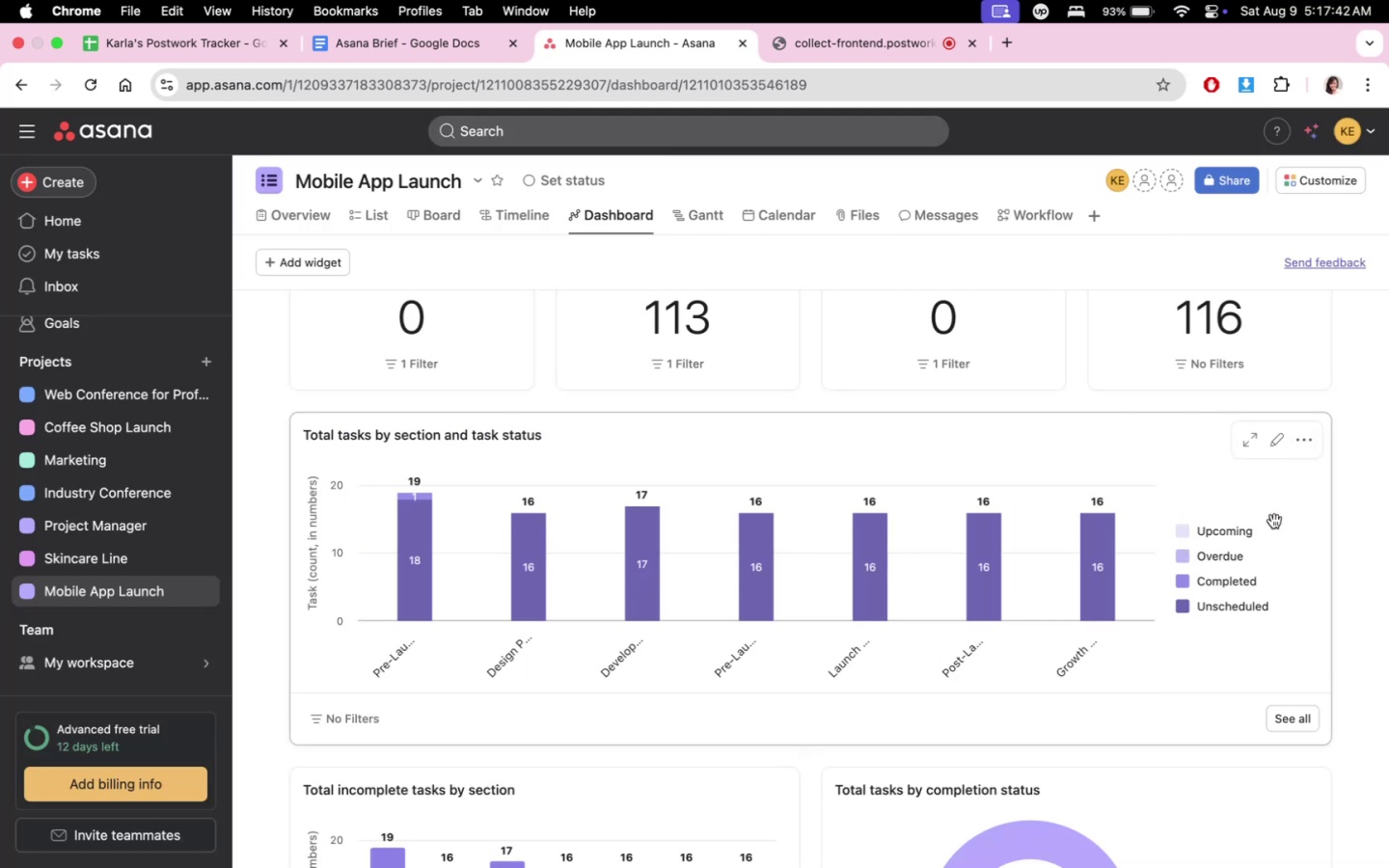 
left_click([1304, 449])
 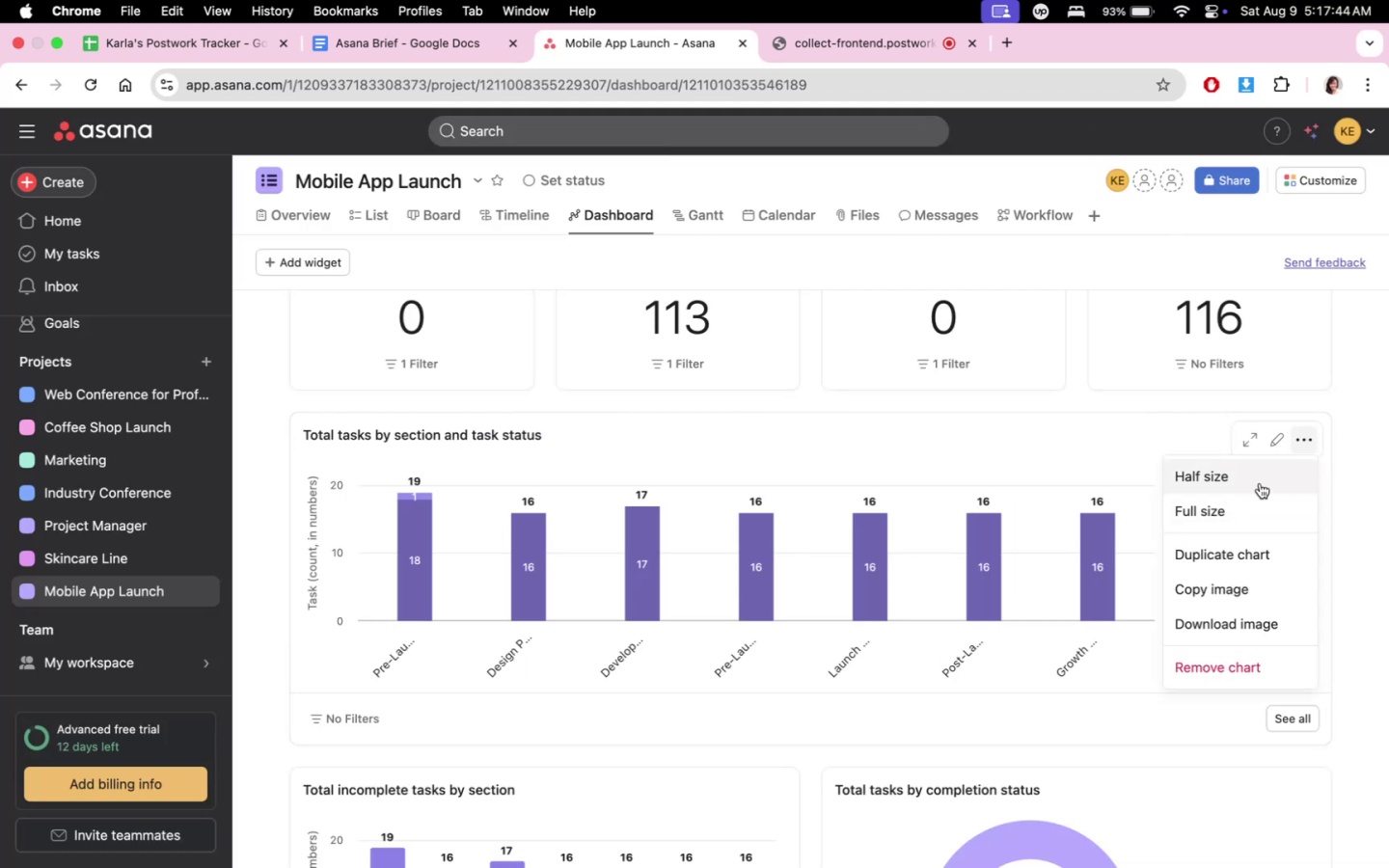 
left_click([1267, 456])
 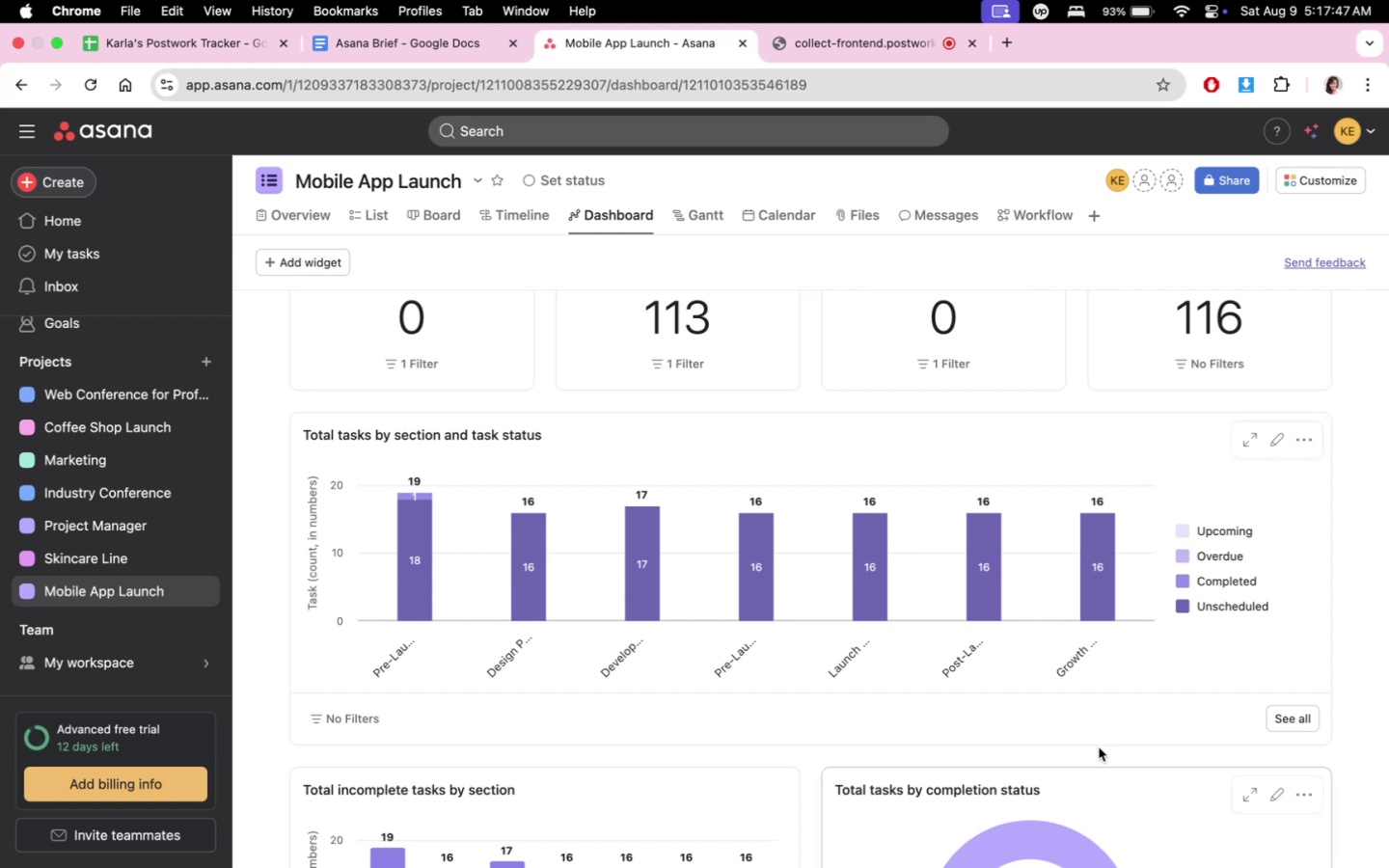 
left_click([1311, 438])
 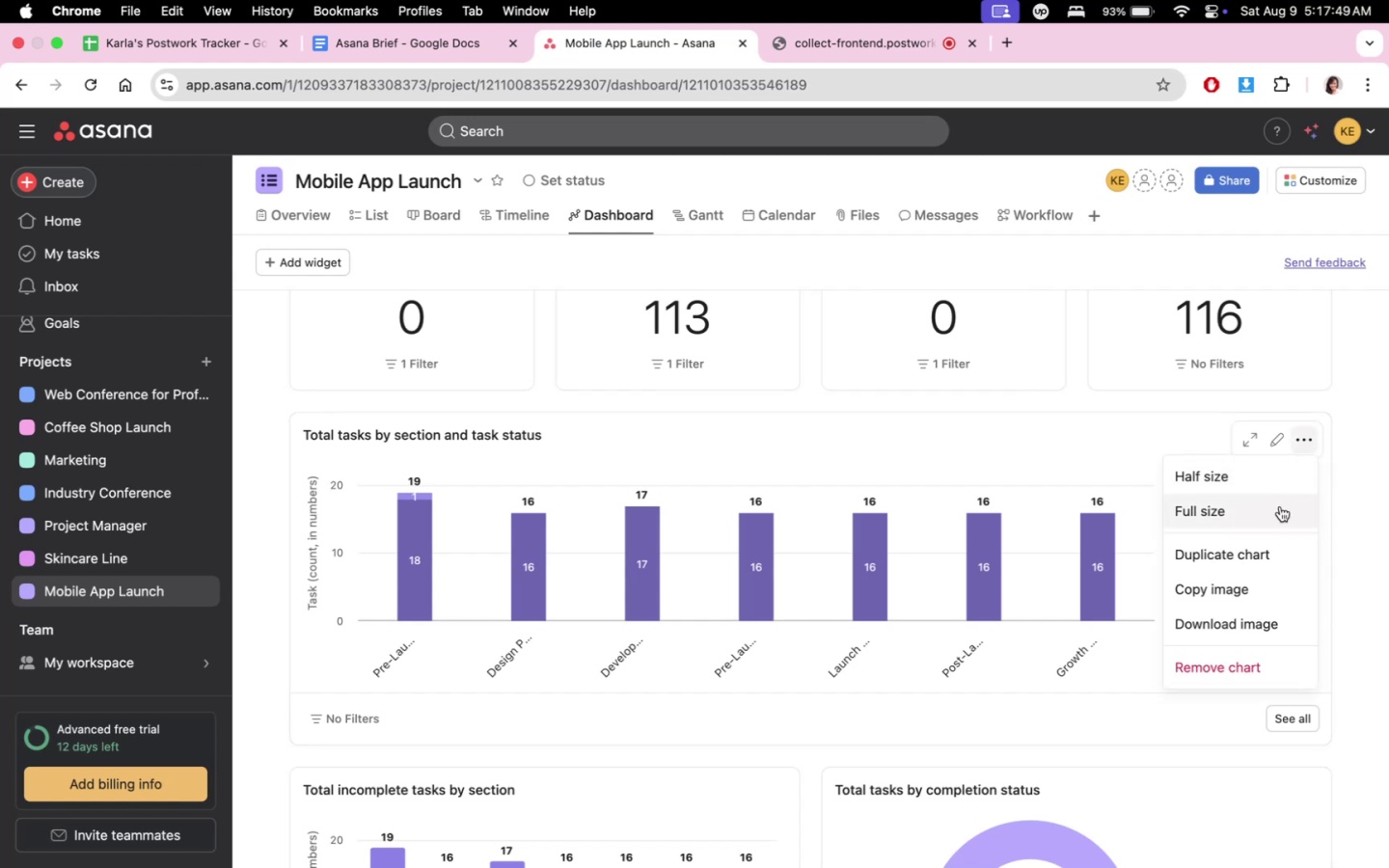 
left_click([1280, 506])
 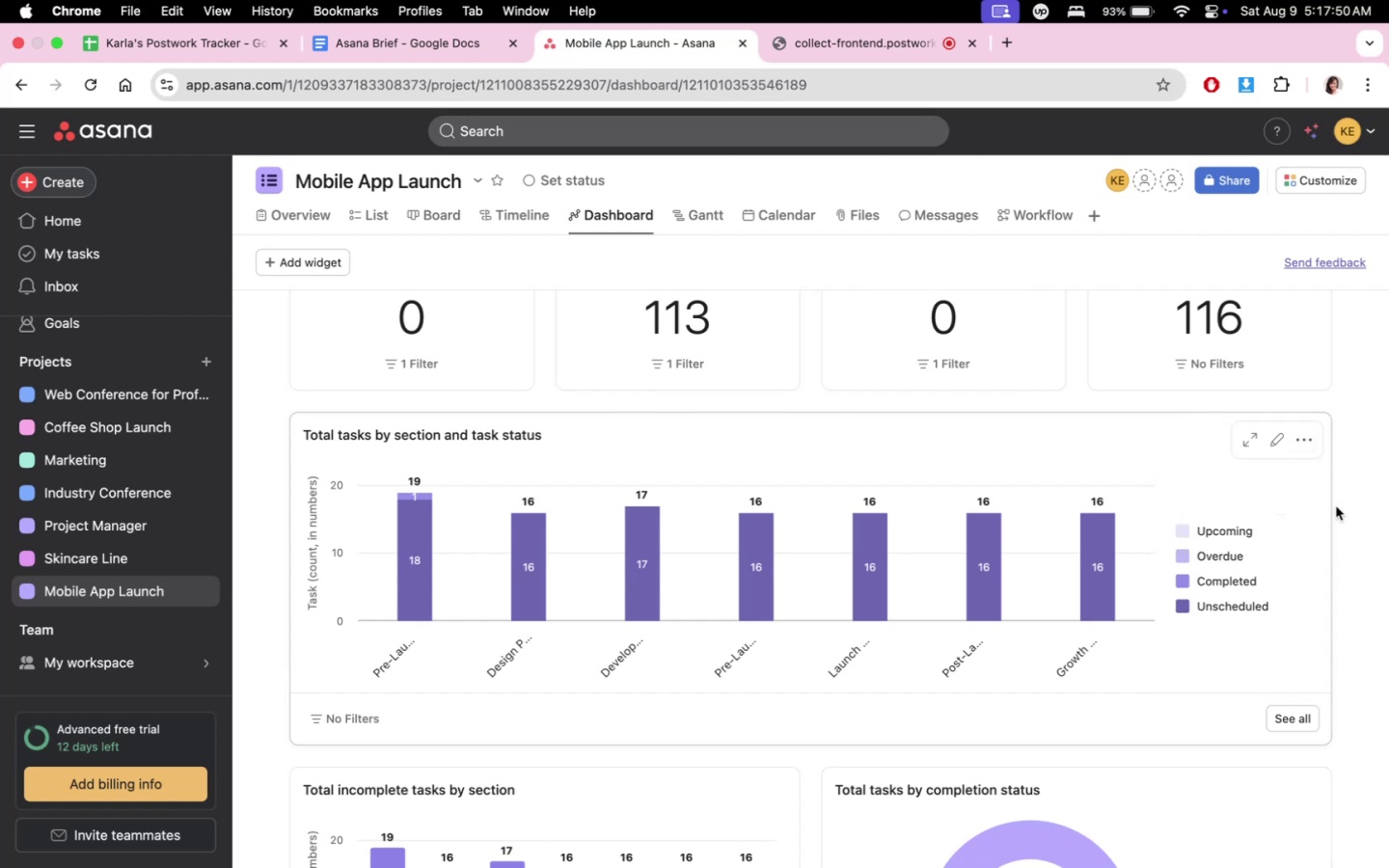 
left_click([1337, 506])
 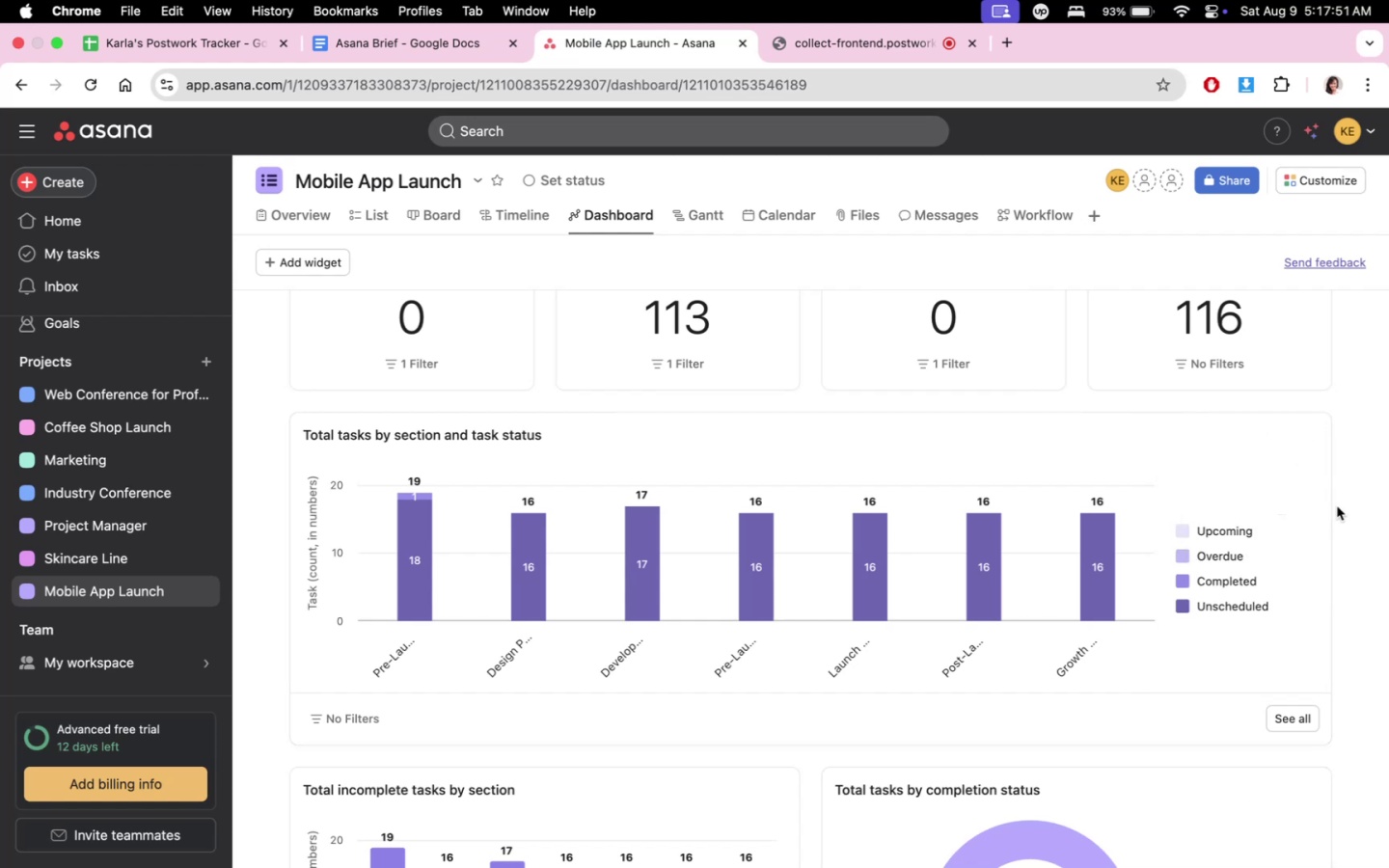 
scroll: coordinate [1033, 650], scroll_direction: down, amount: 7.0
 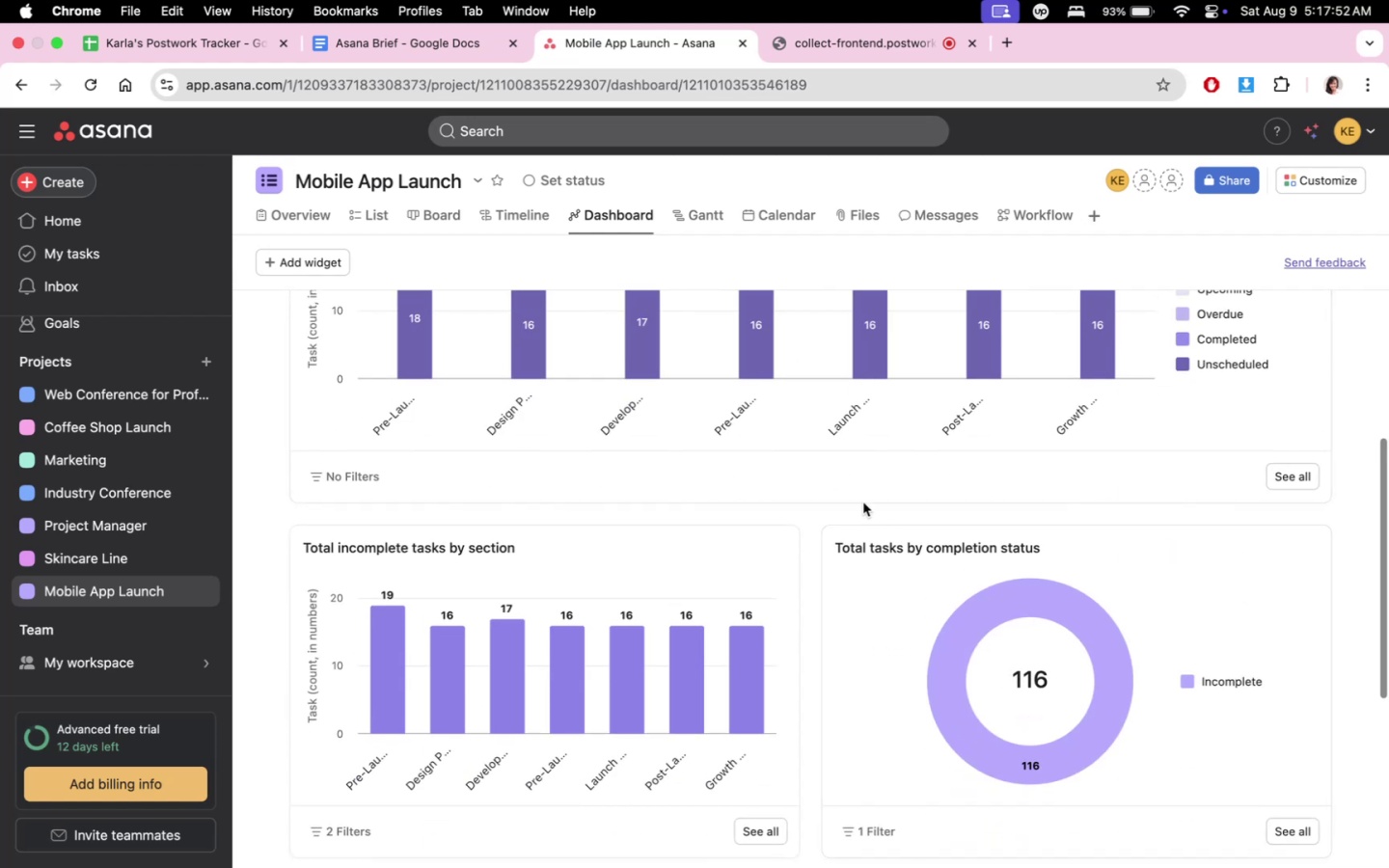 
left_click([861, 501])
 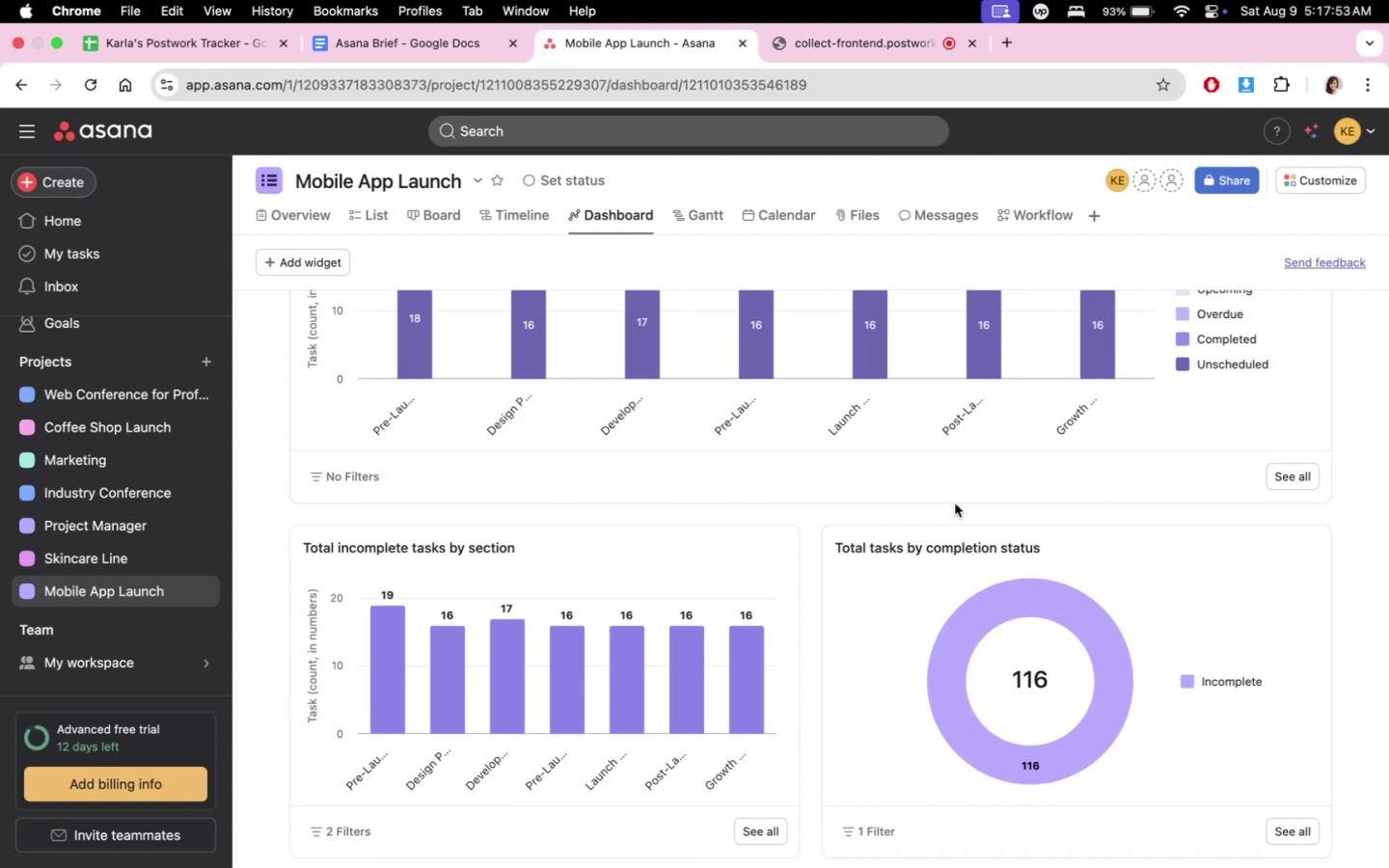 
scroll: coordinate [1027, 703], scroll_direction: up, amount: 4.0
 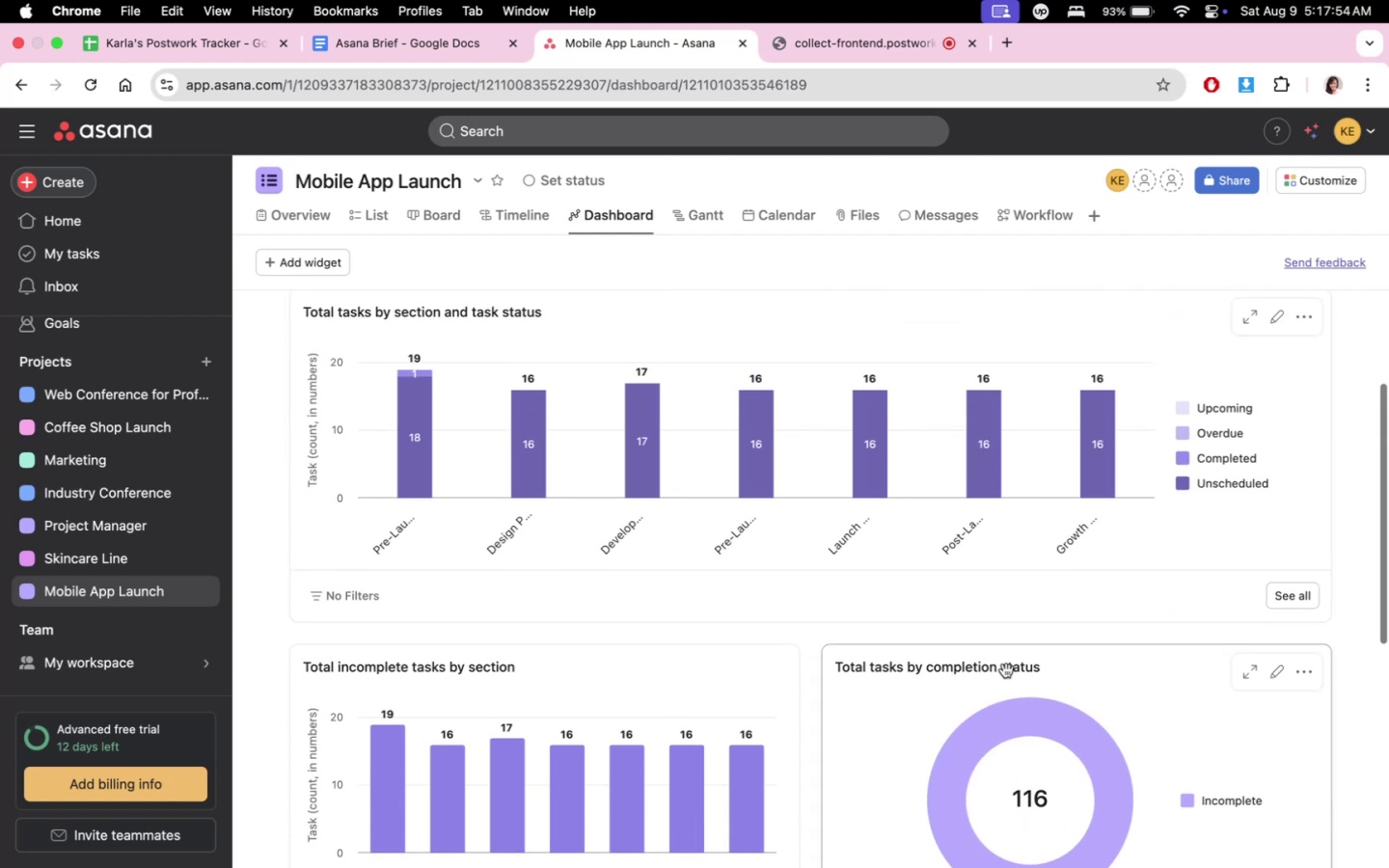 
scroll: coordinate [994, 605], scroll_direction: down, amount: 1.0
 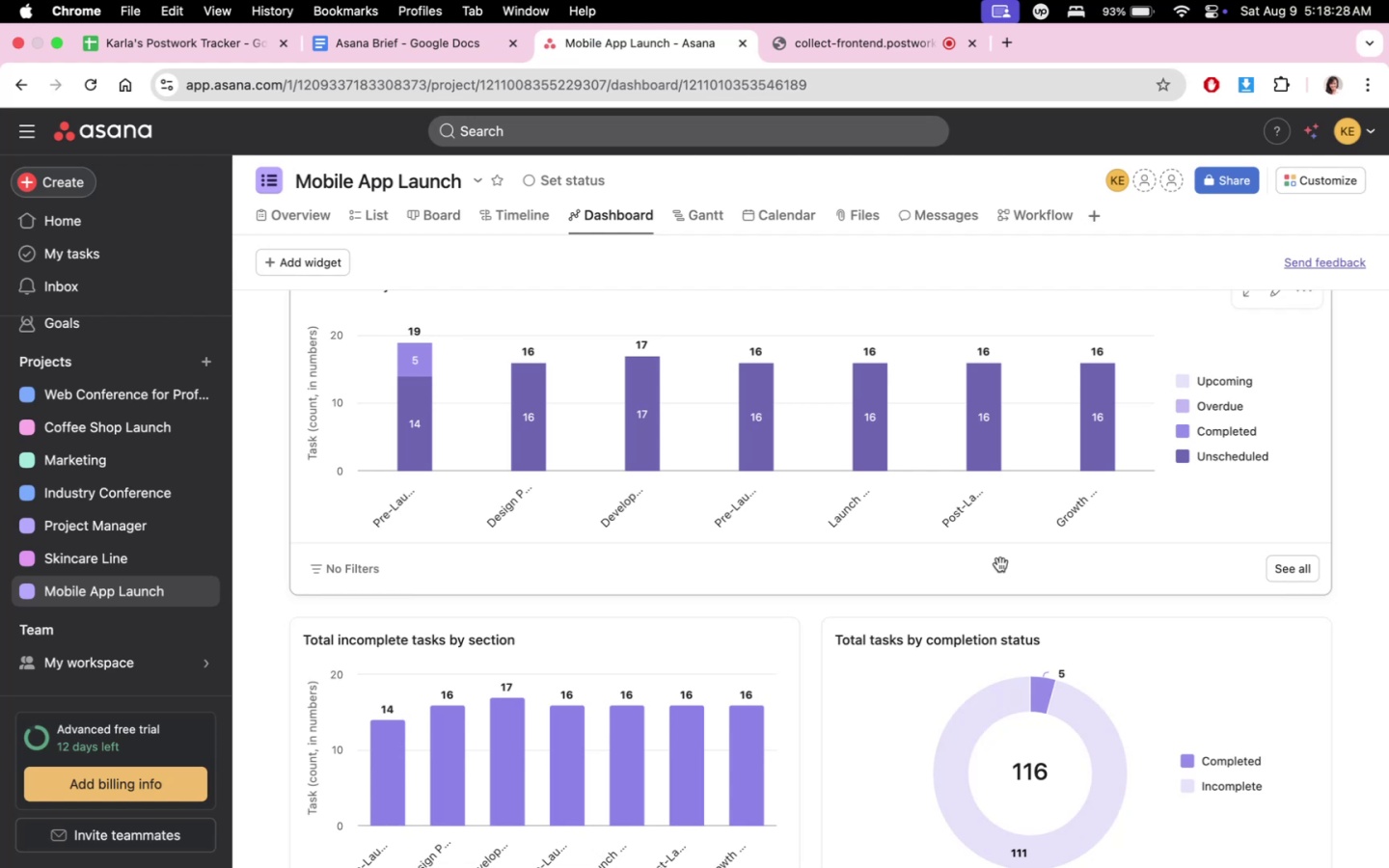 
wait(38.07)
 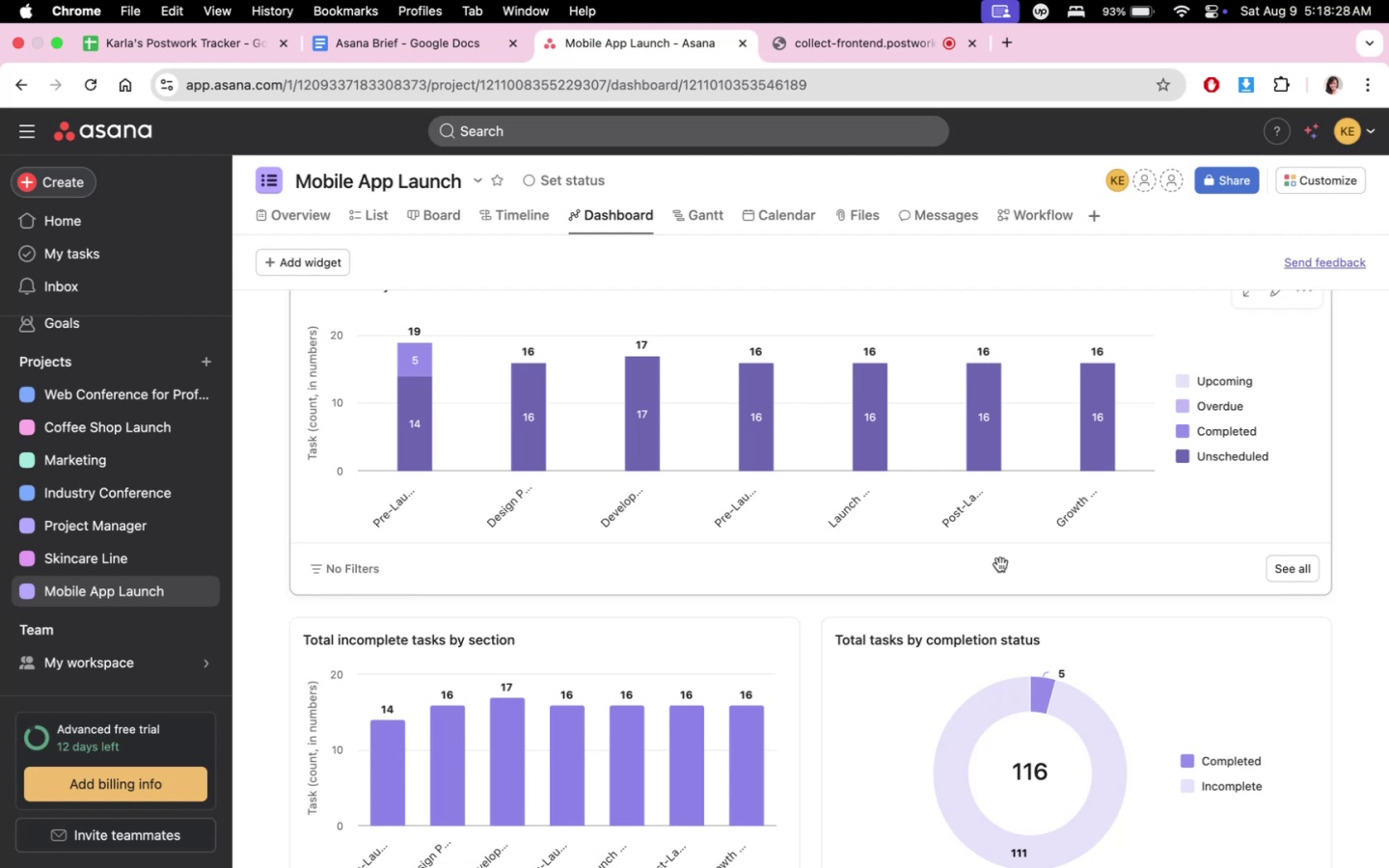 
left_click([846, 62])
 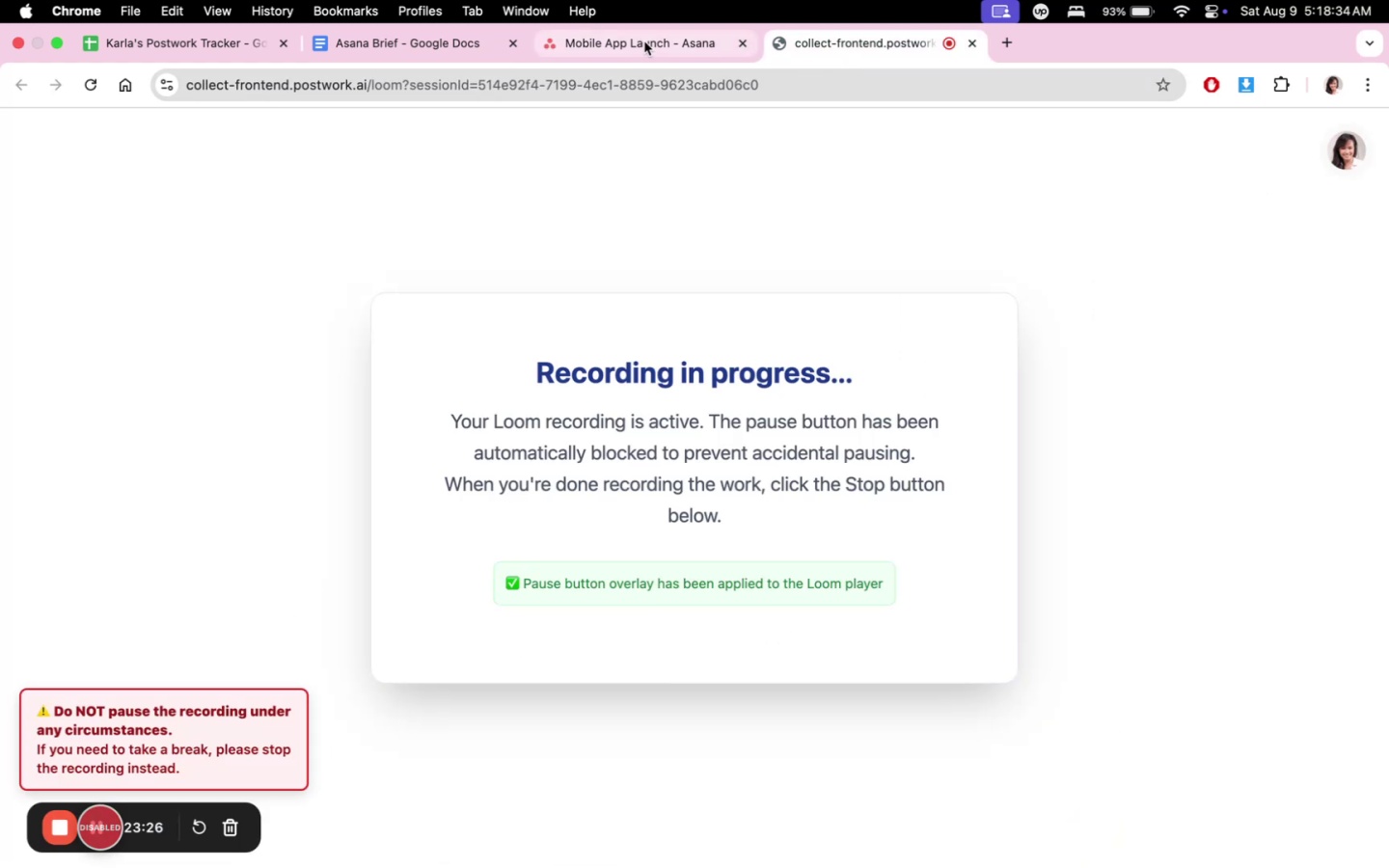 
left_click([624, 39])
 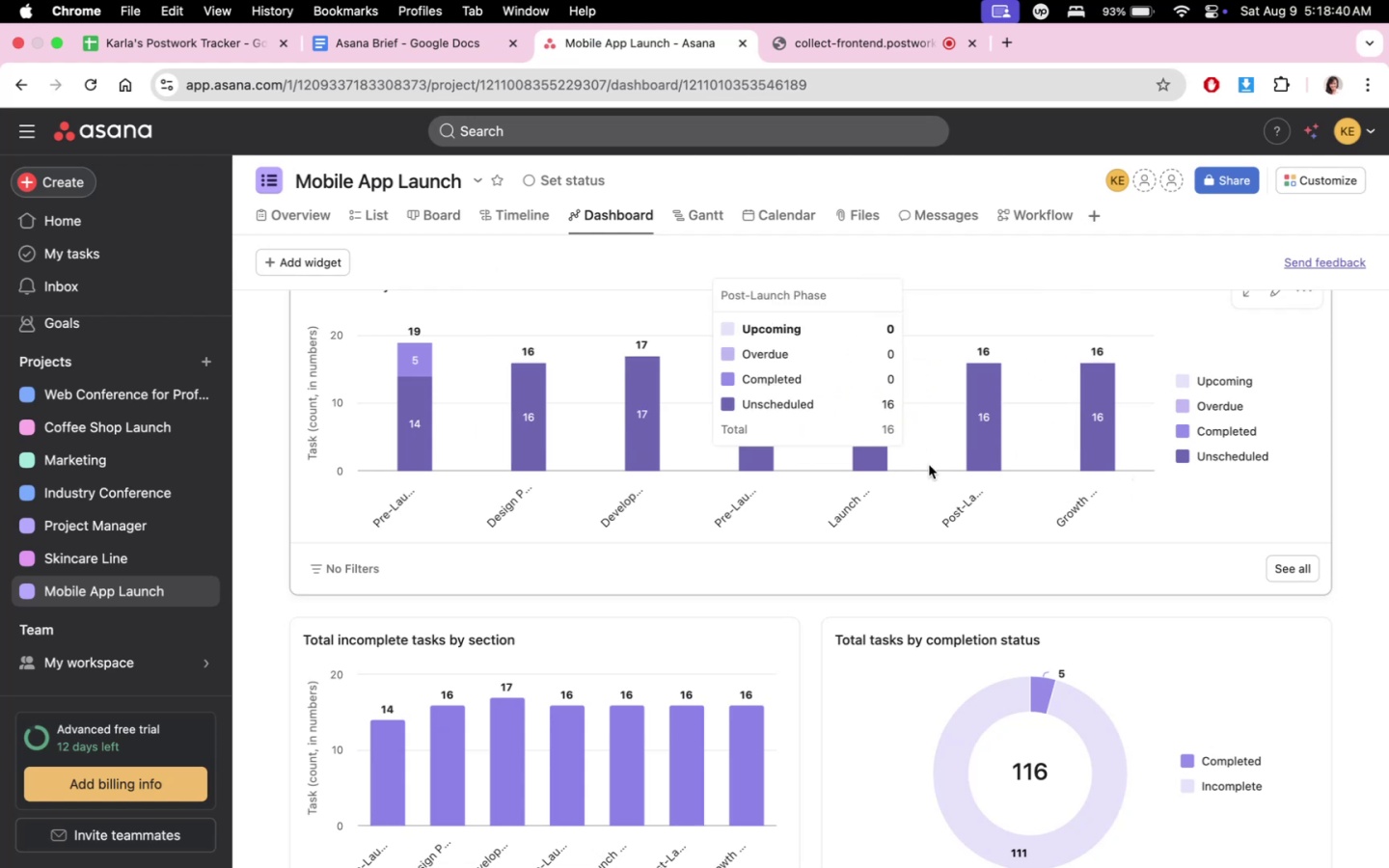 
wait(7.62)
 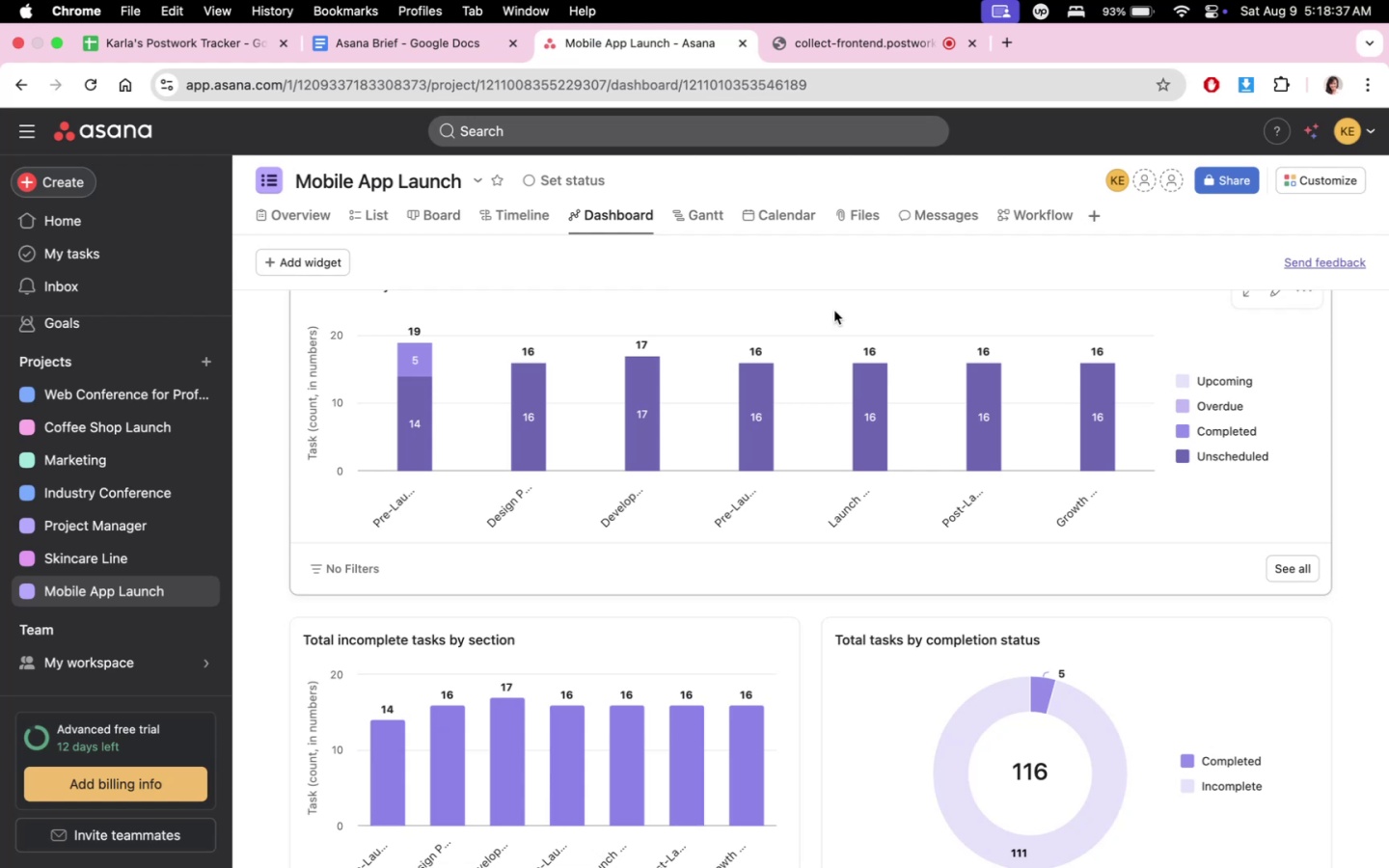 
scroll: coordinate [931, 476], scroll_direction: down, amount: 3.0
 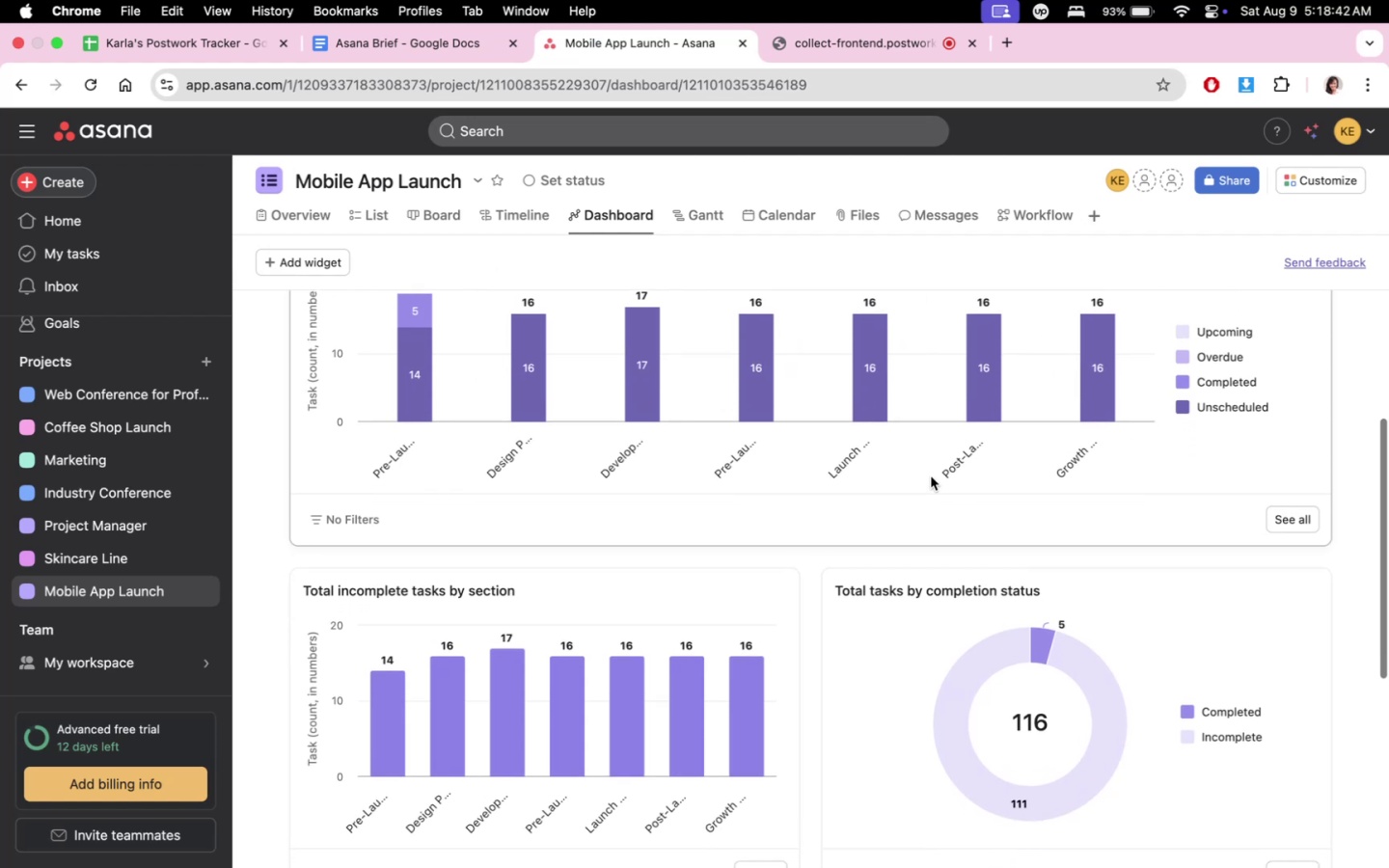 
scroll: coordinate [931, 476], scroll_direction: up, amount: 2.0
 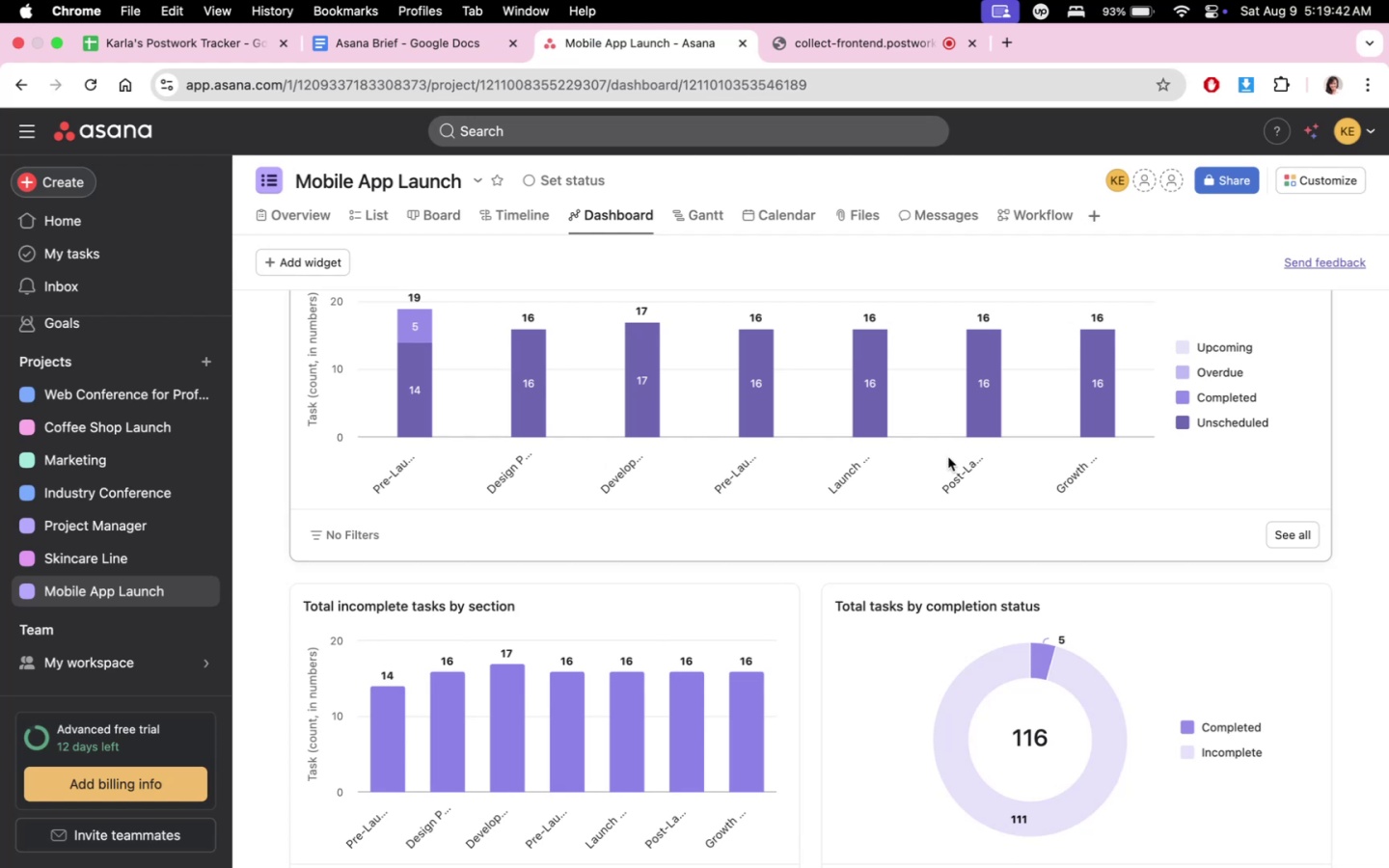 
wait(64.05)
 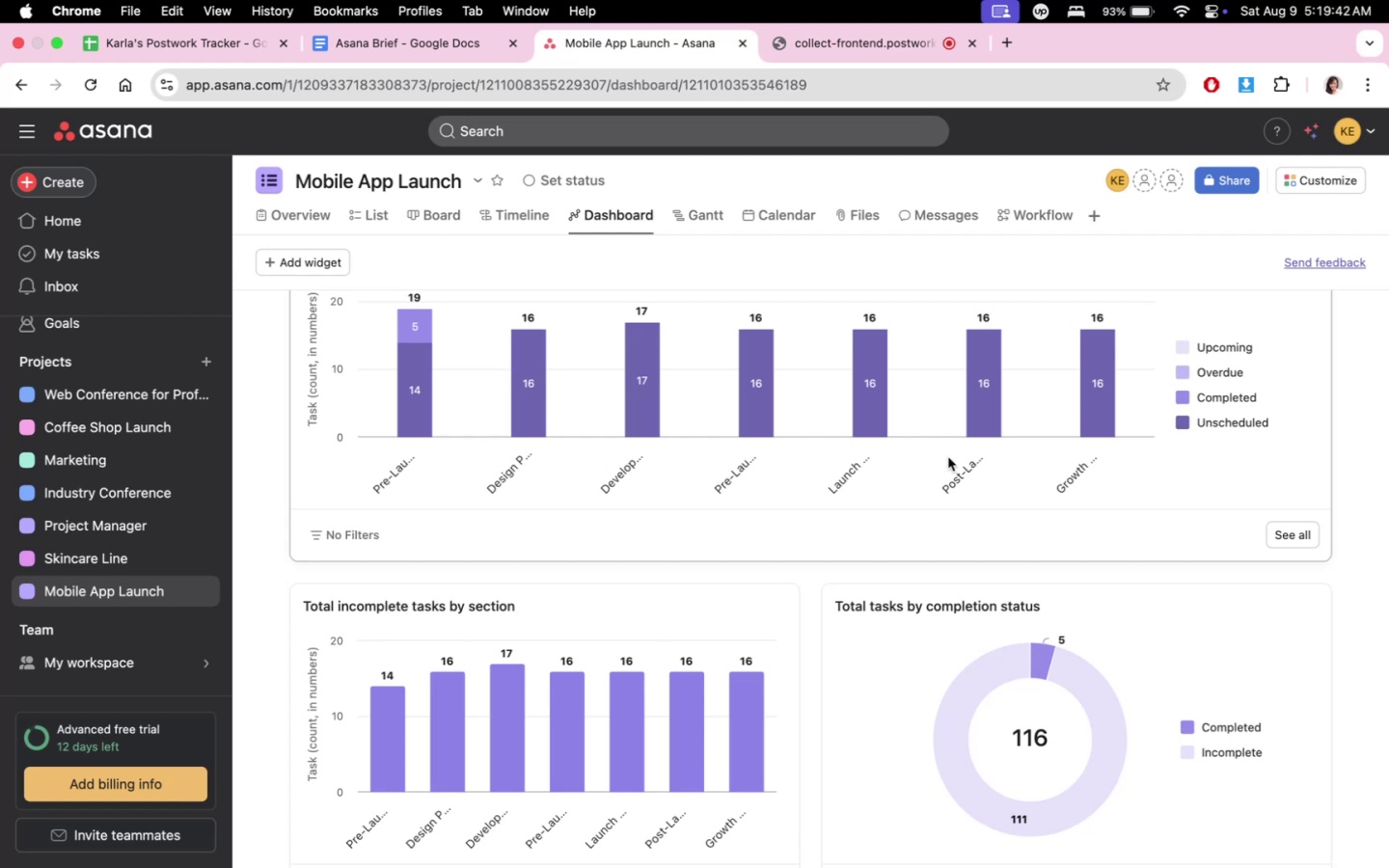 
scroll: coordinate [924, 530], scroll_direction: up, amount: 6.0
 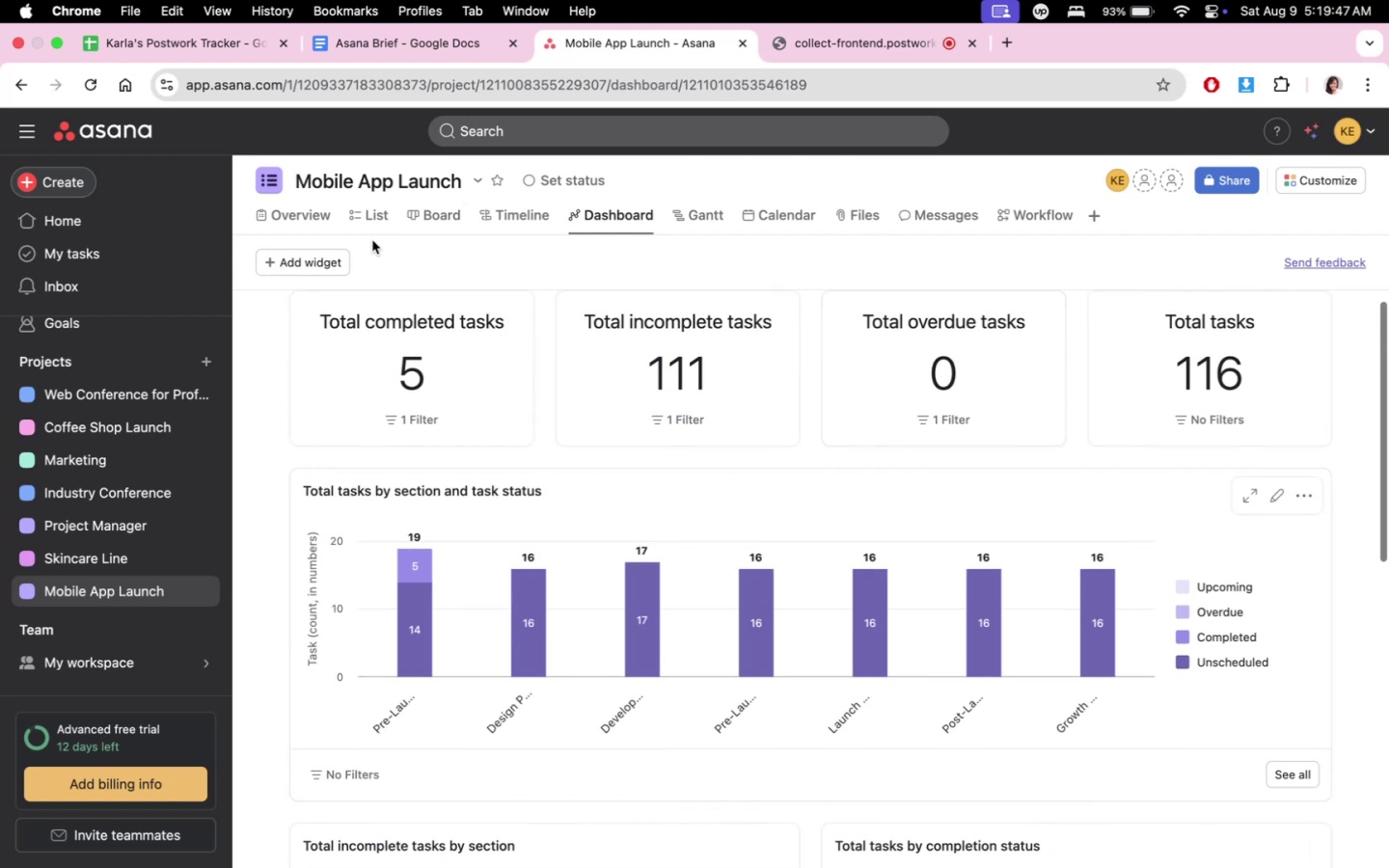 
left_click([380, 225])
 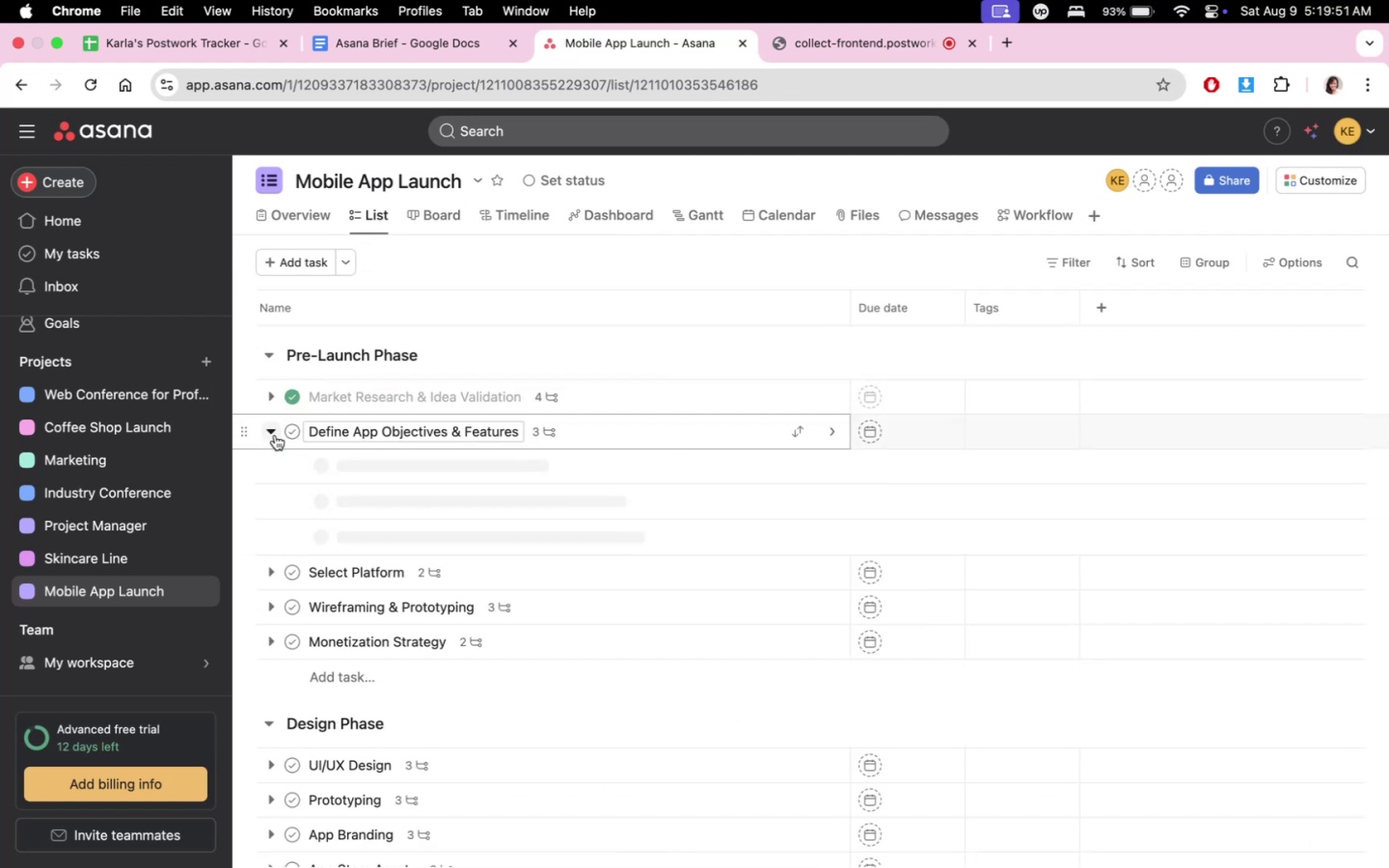 
left_click([301, 434])
 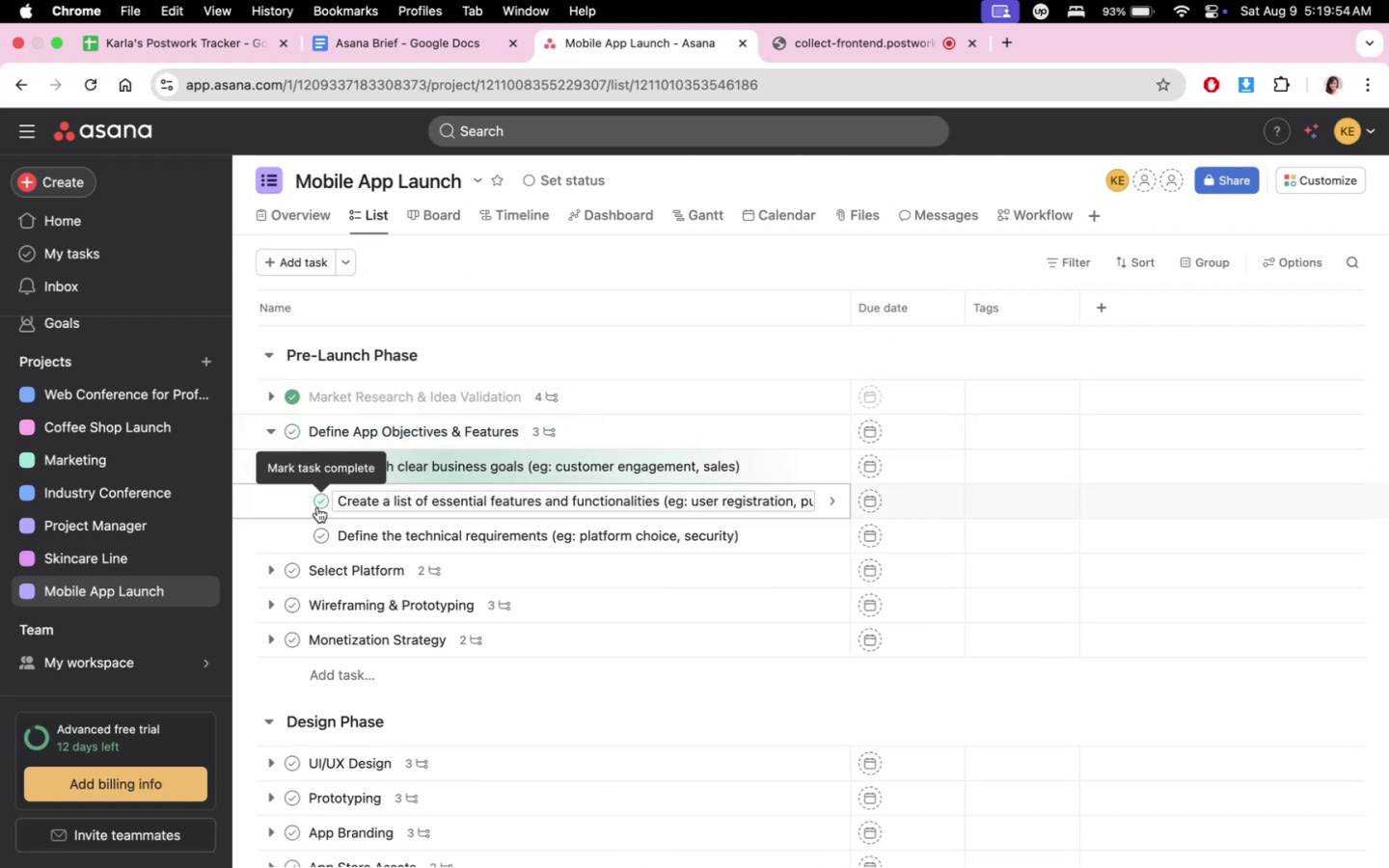 
triple_click([322, 535])
 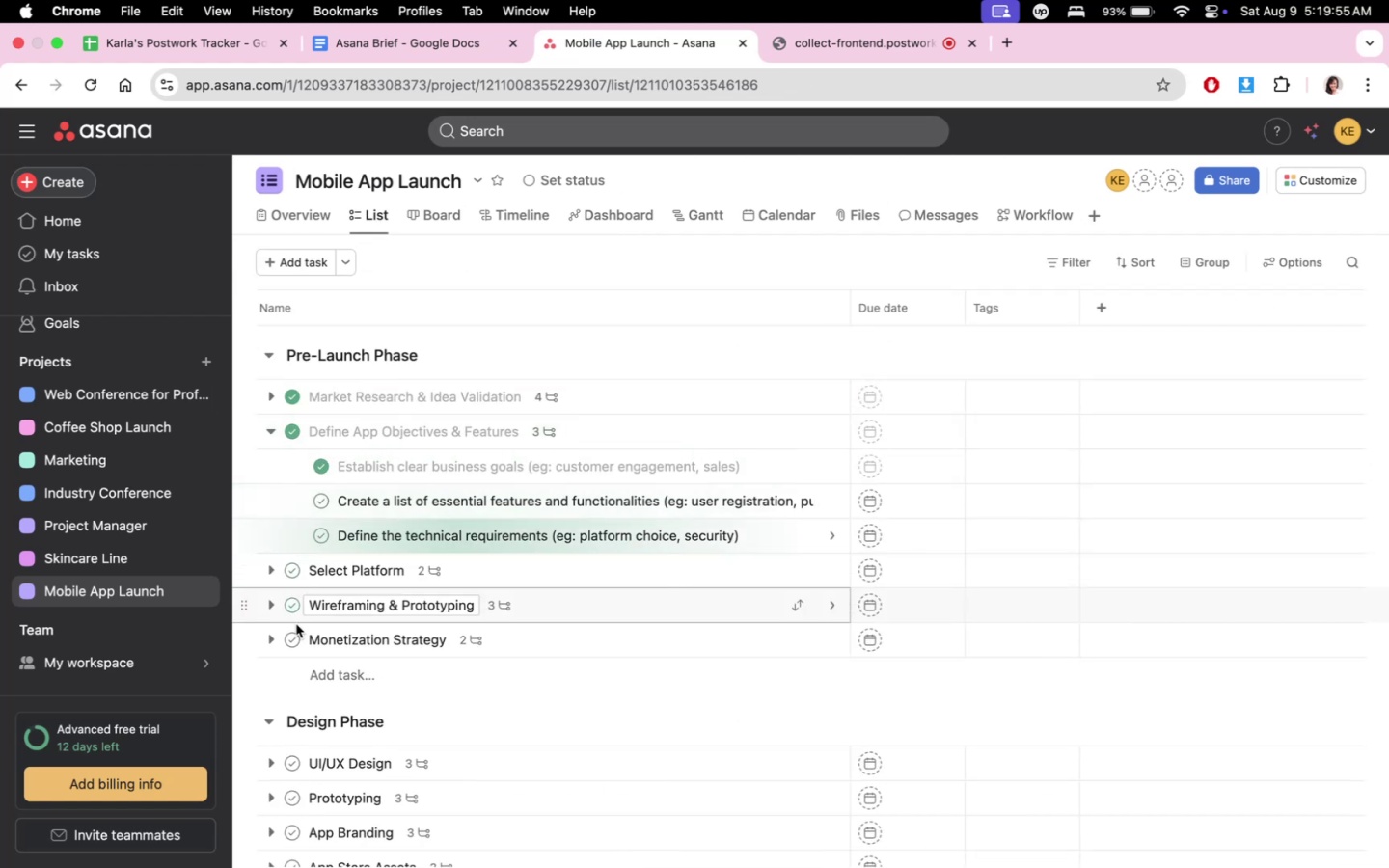 
scroll: coordinate [649, 657], scroll_direction: down, amount: 5.0
 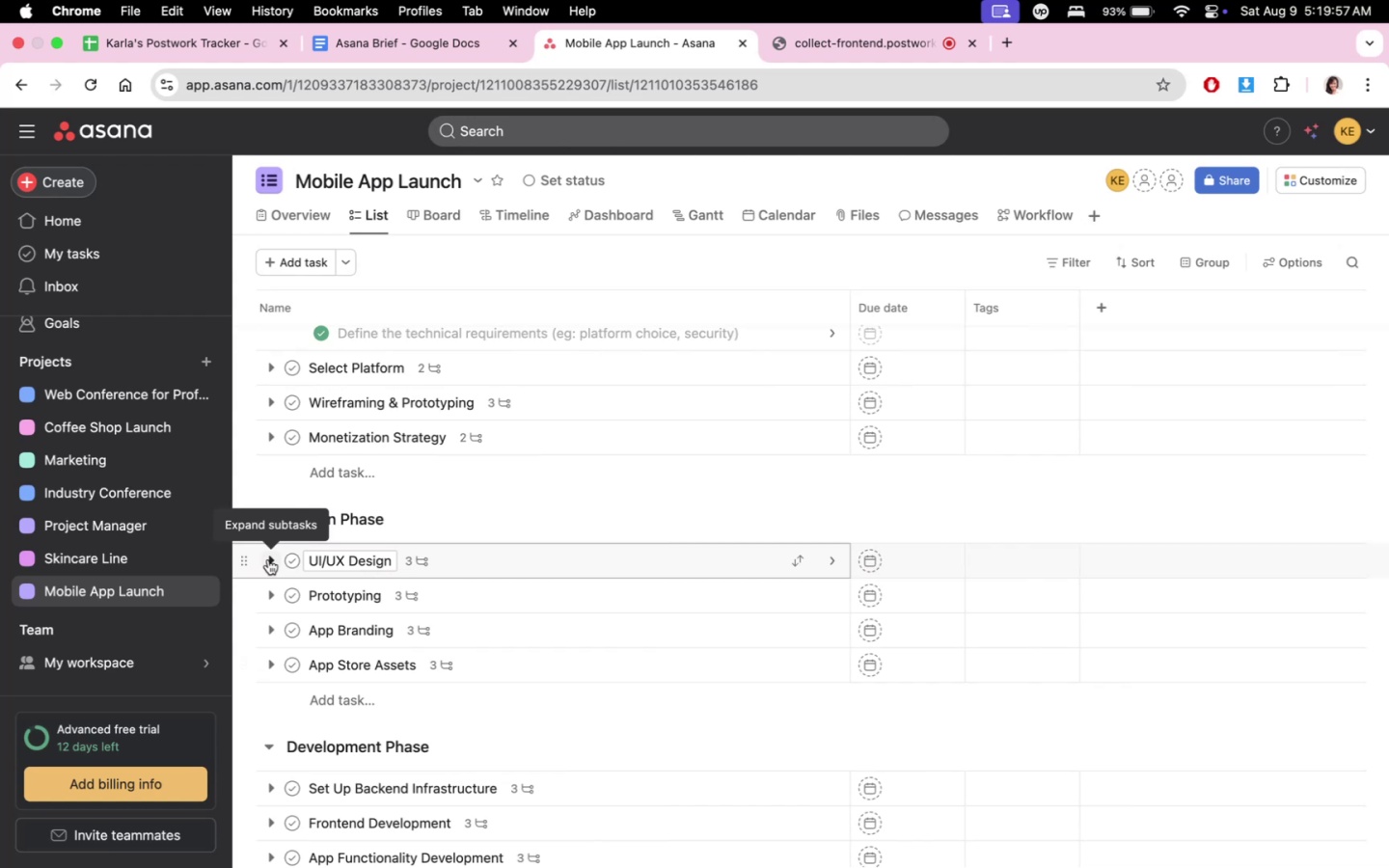 
scroll: coordinate [605, 539], scroll_direction: up, amount: 4.0
 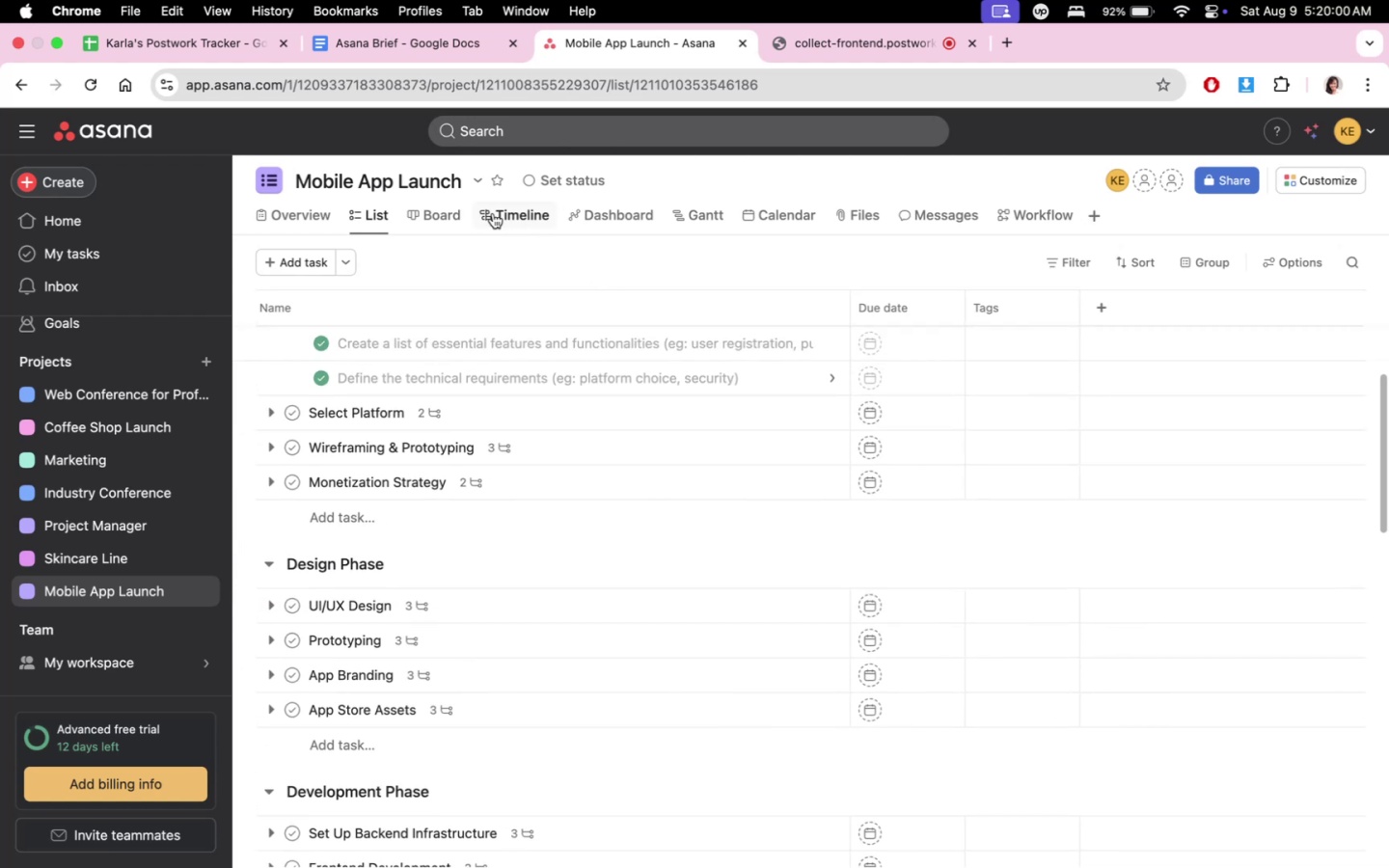 
left_click([595, 216])
 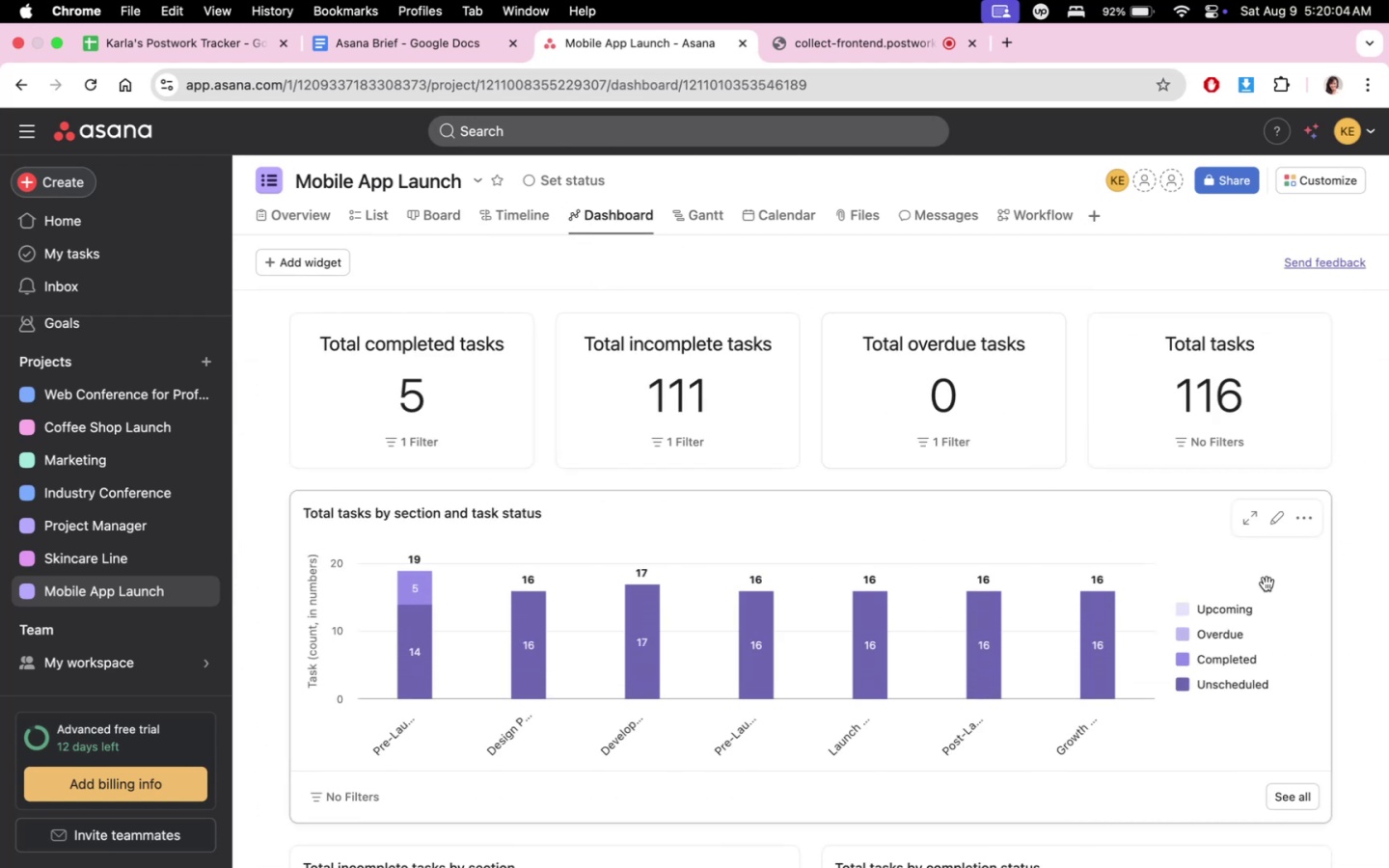 
wait(5.31)
 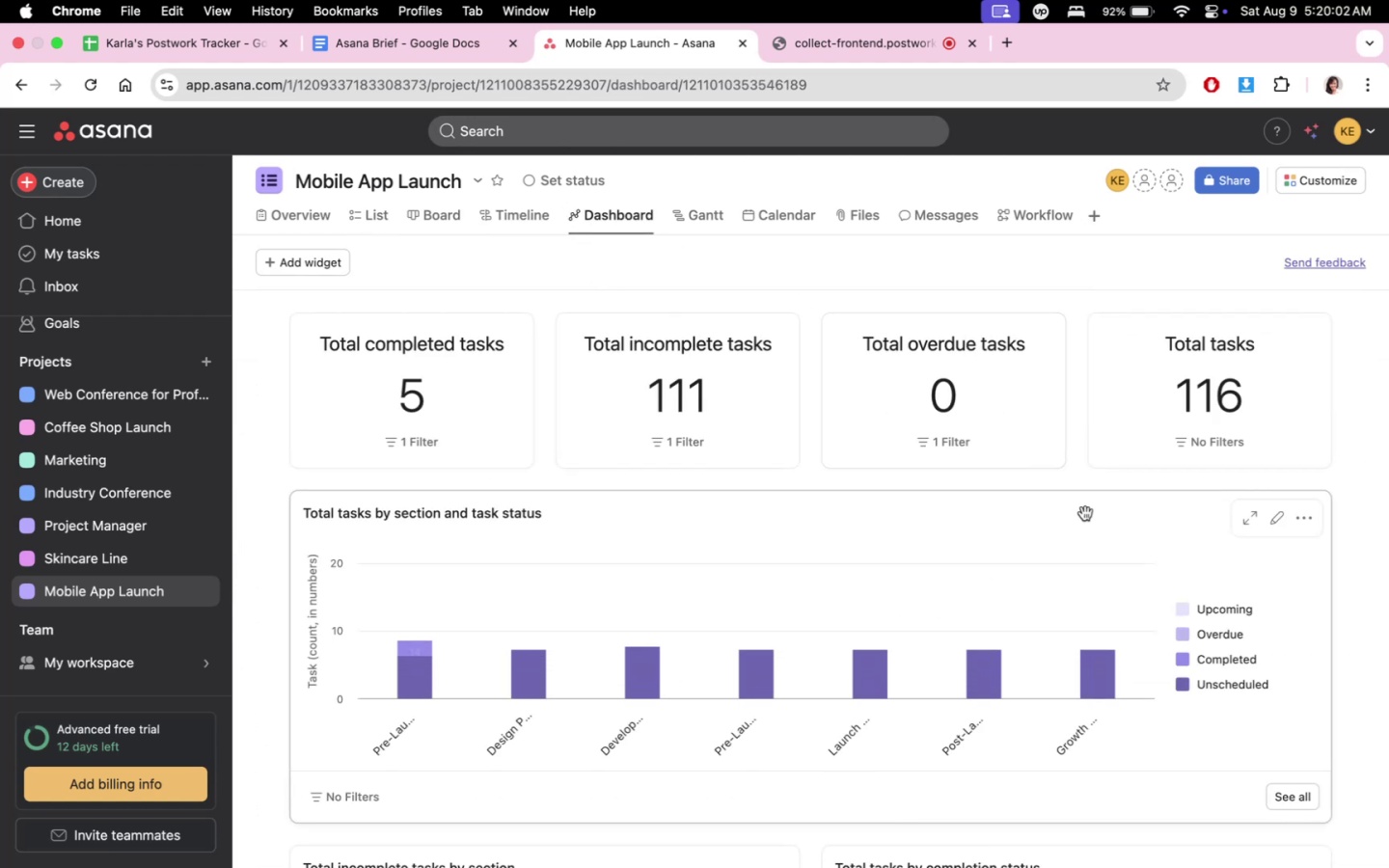 
left_click([1254, 520])
 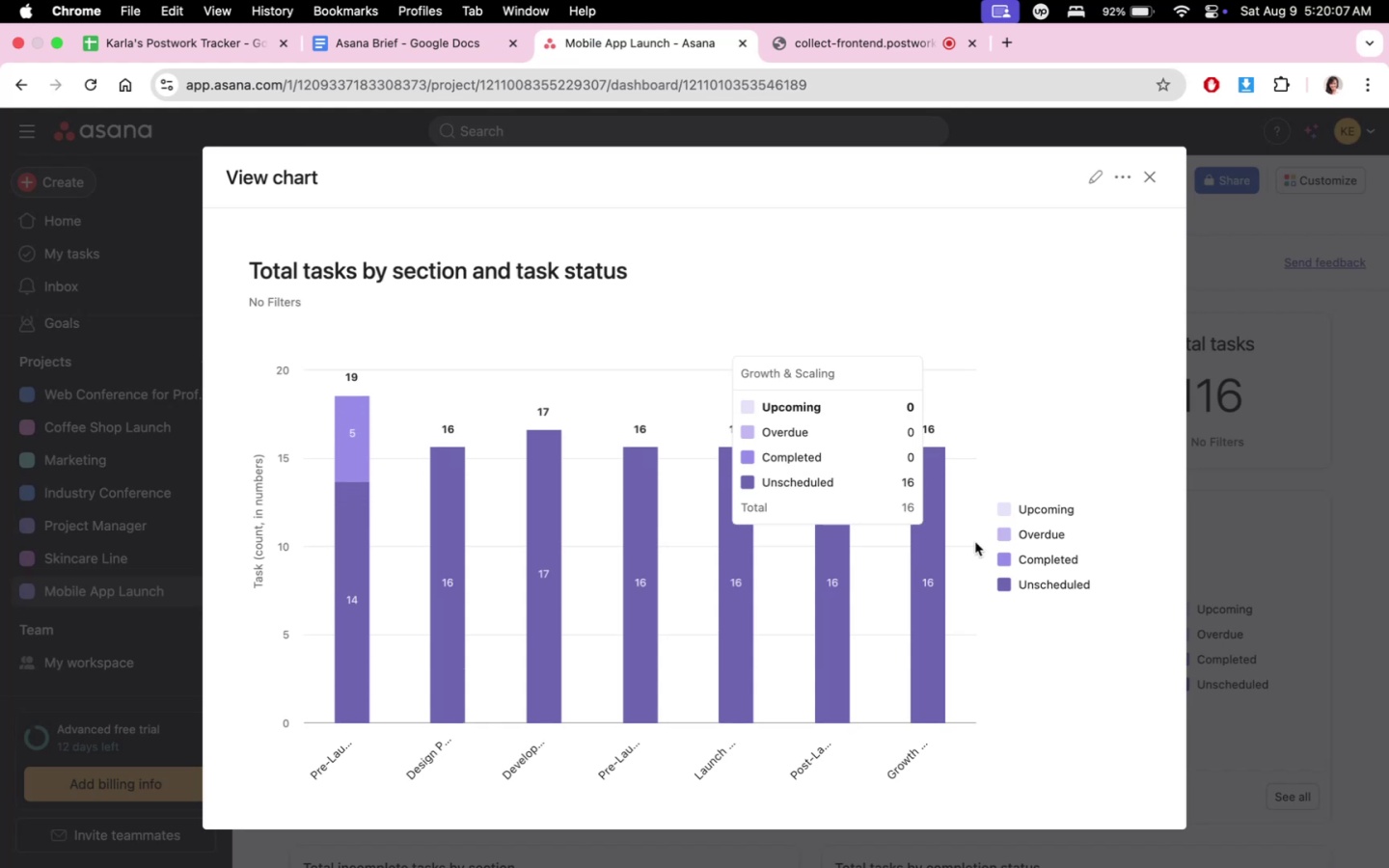 
scroll: coordinate [990, 540], scroll_direction: down, amount: 2.0
 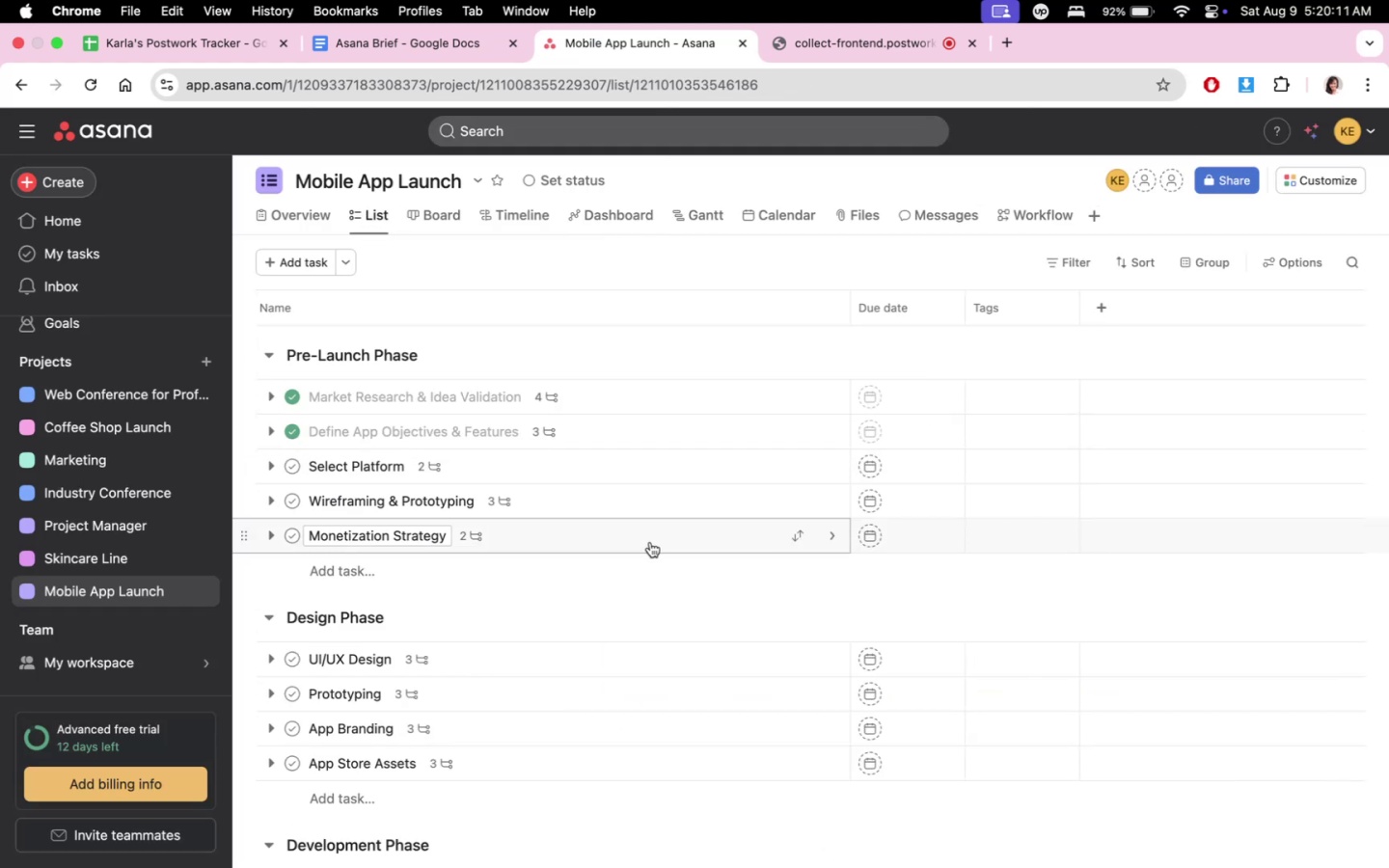 
left_click([267, 427])
 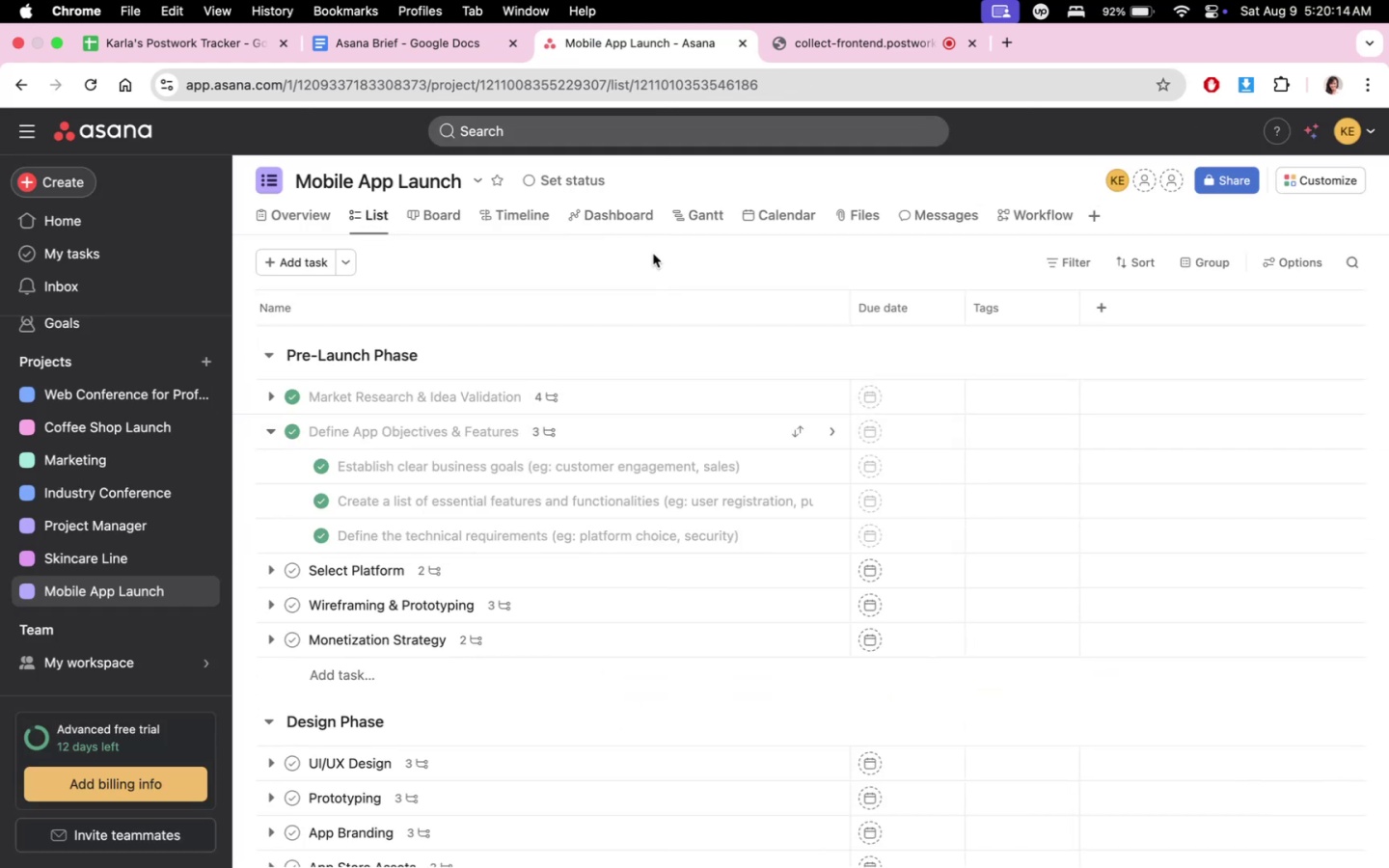 
left_click([600, 213])
 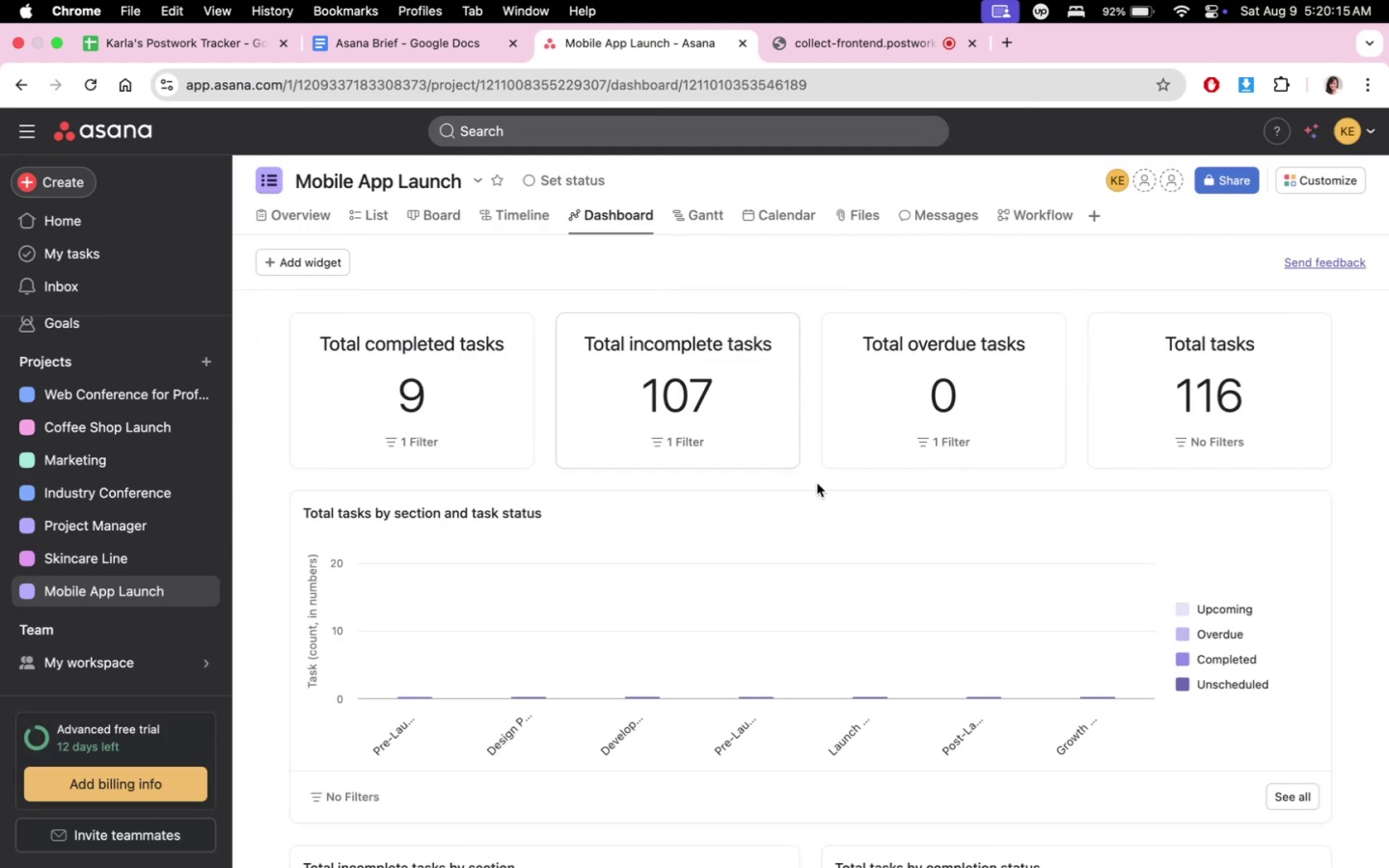 
scroll: coordinate [1078, 597], scroll_direction: down, amount: 3.0
 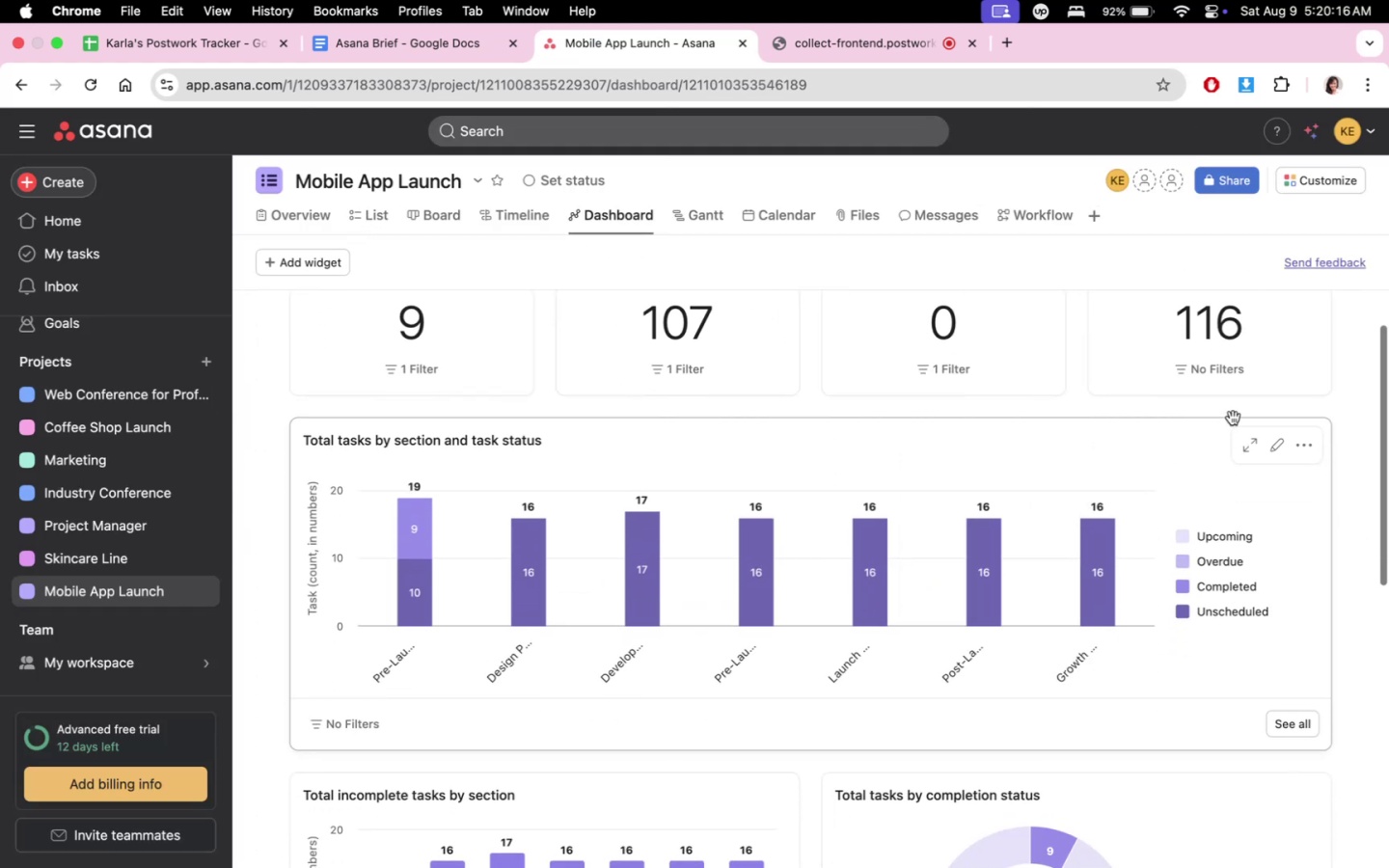 
left_click([1256, 450])
 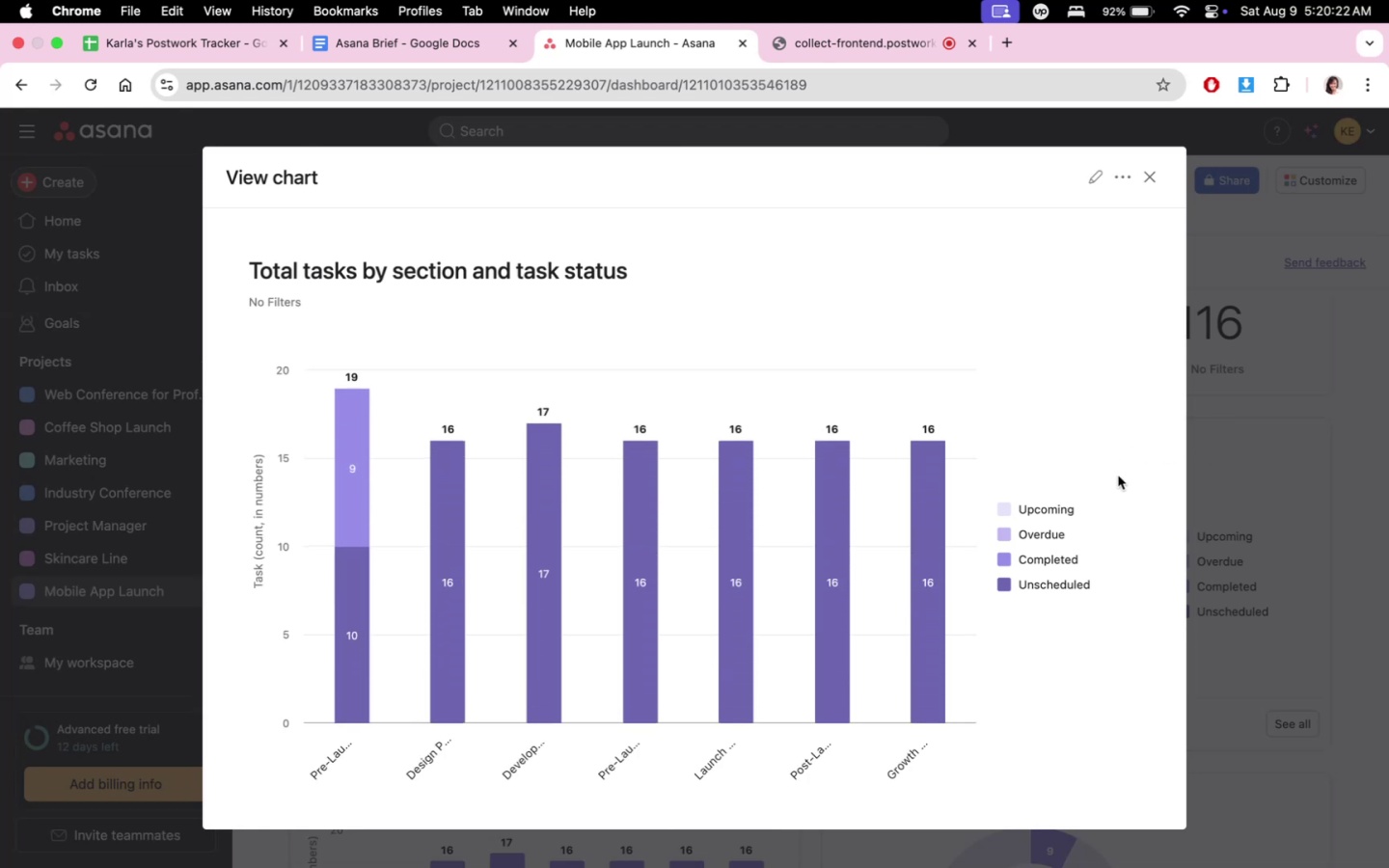 
wait(11.56)
 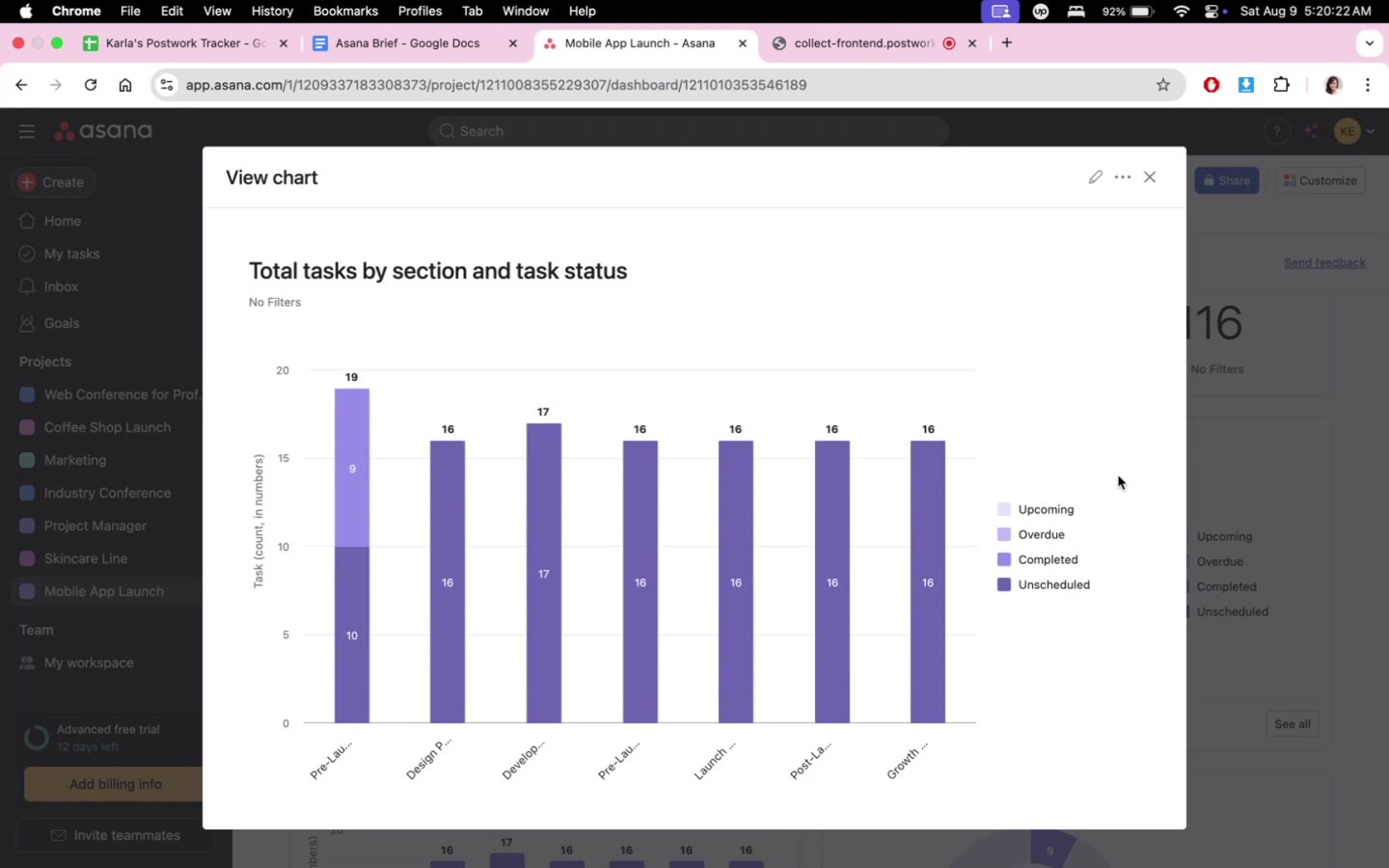 
scroll: coordinate [1111, 477], scroll_direction: down, amount: 6.0
 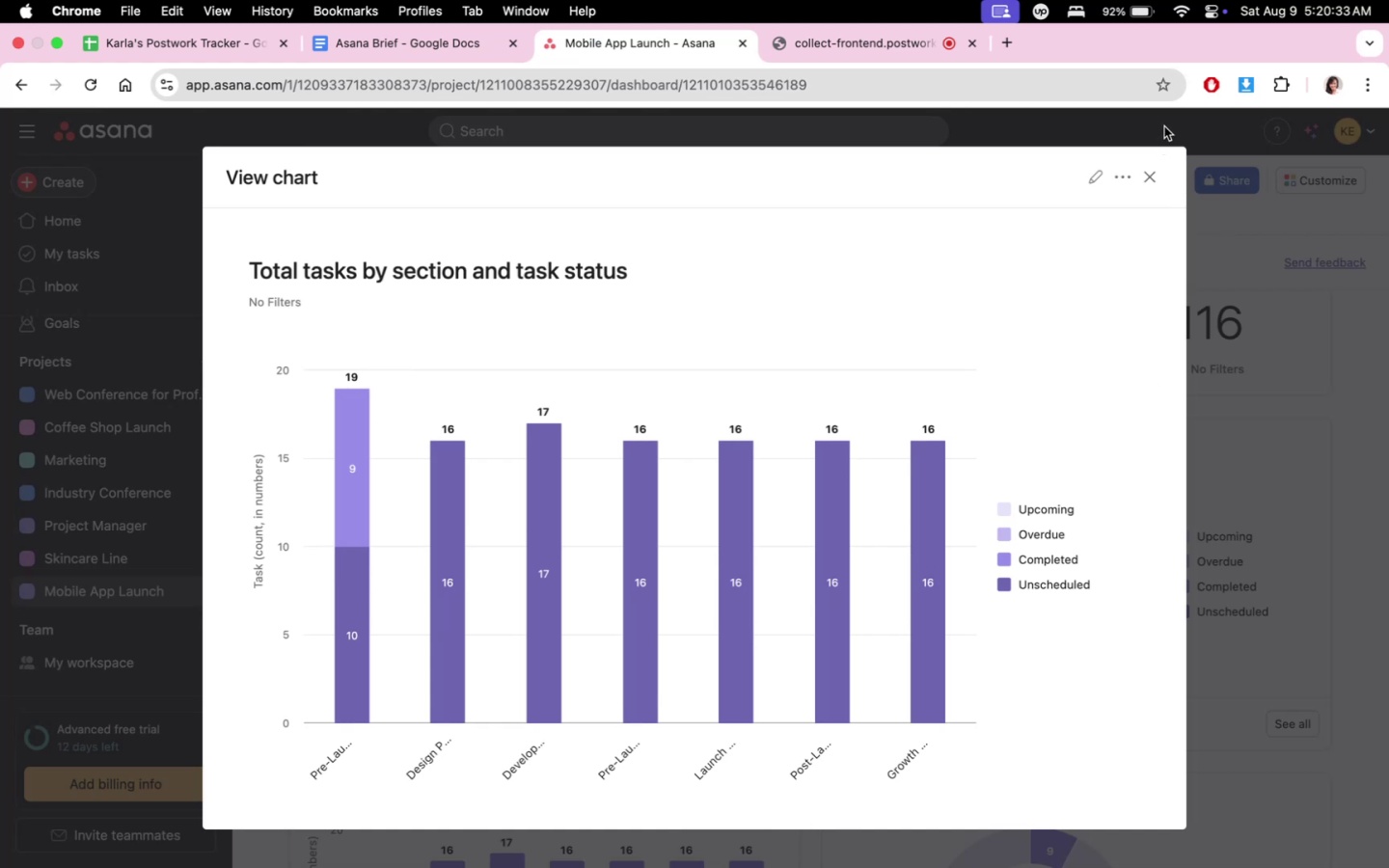 
wait(6.1)
 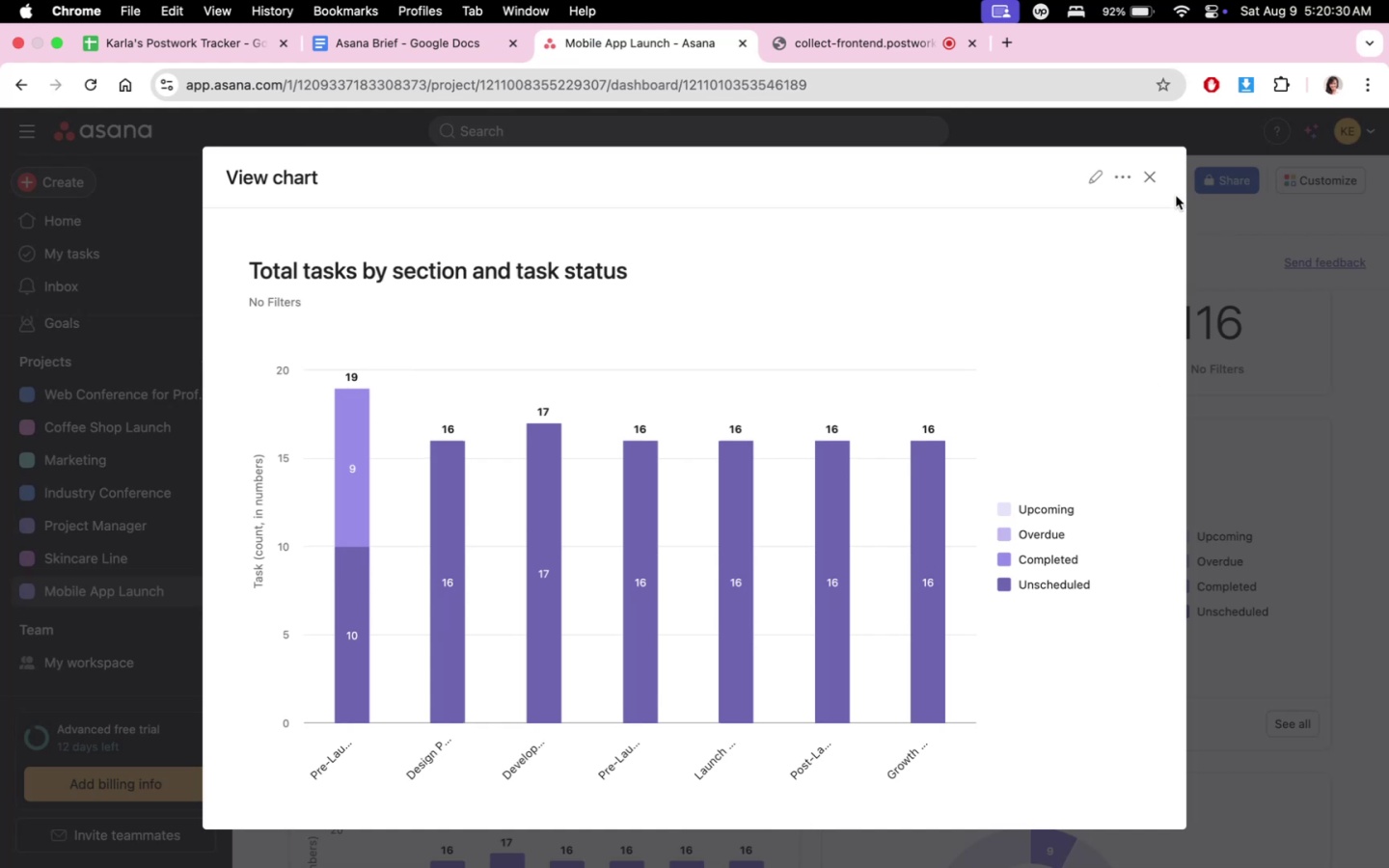 
left_click([1153, 172])
 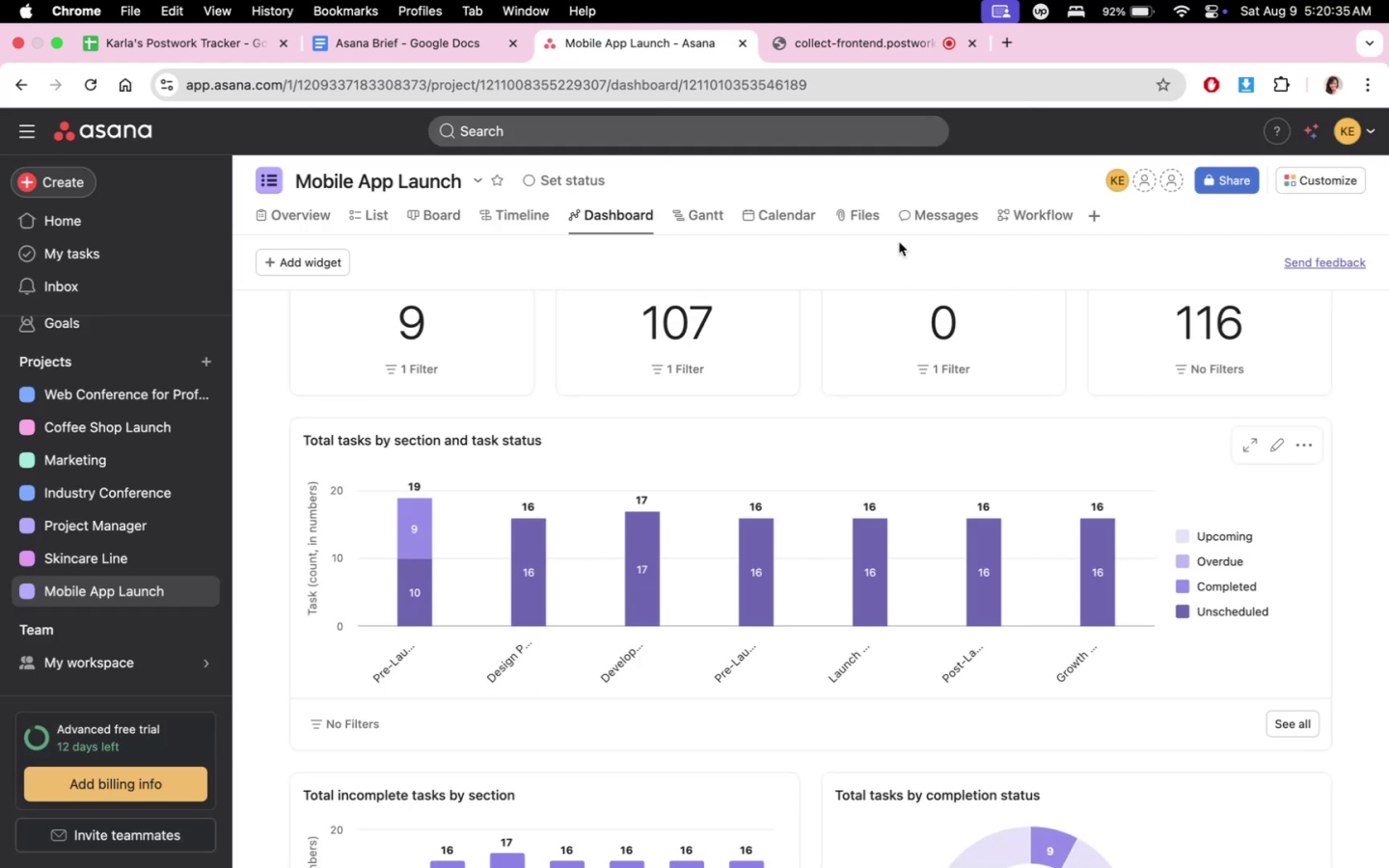 
scroll: coordinate [767, 401], scroll_direction: none, amount: 0.0
 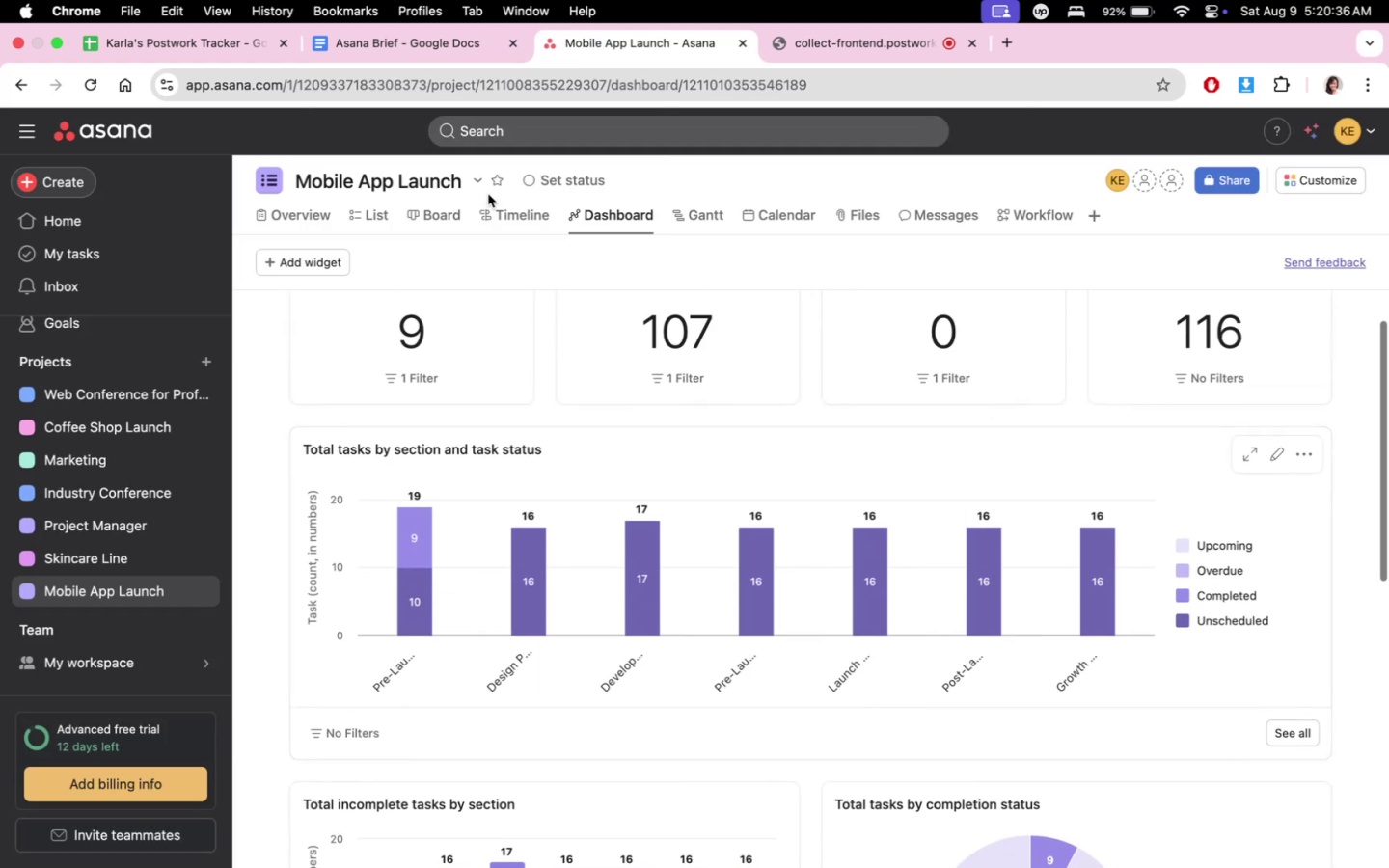 
left_click([435, 204])
 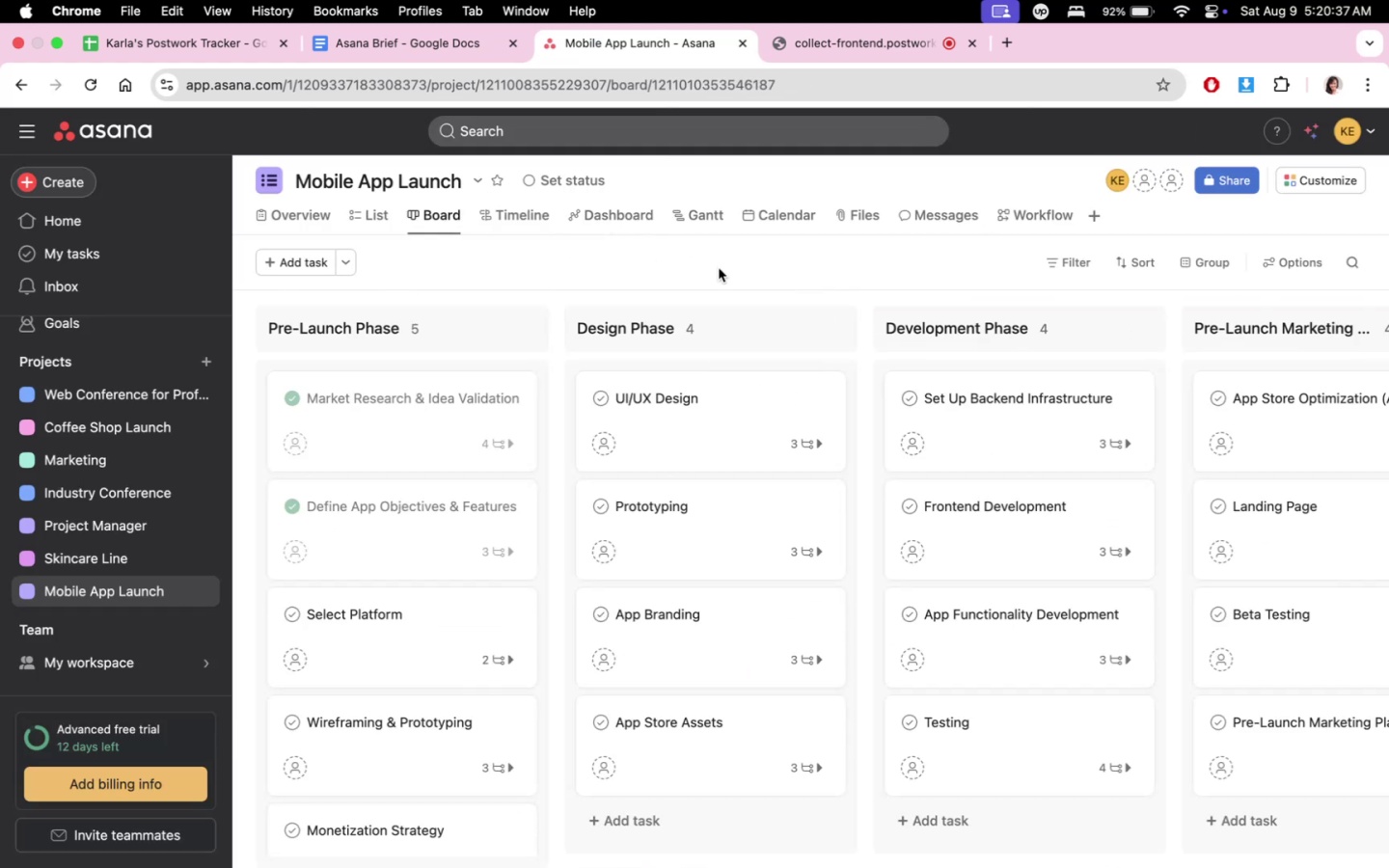 
scroll: coordinate [823, 475], scroll_direction: up, amount: 1.0
 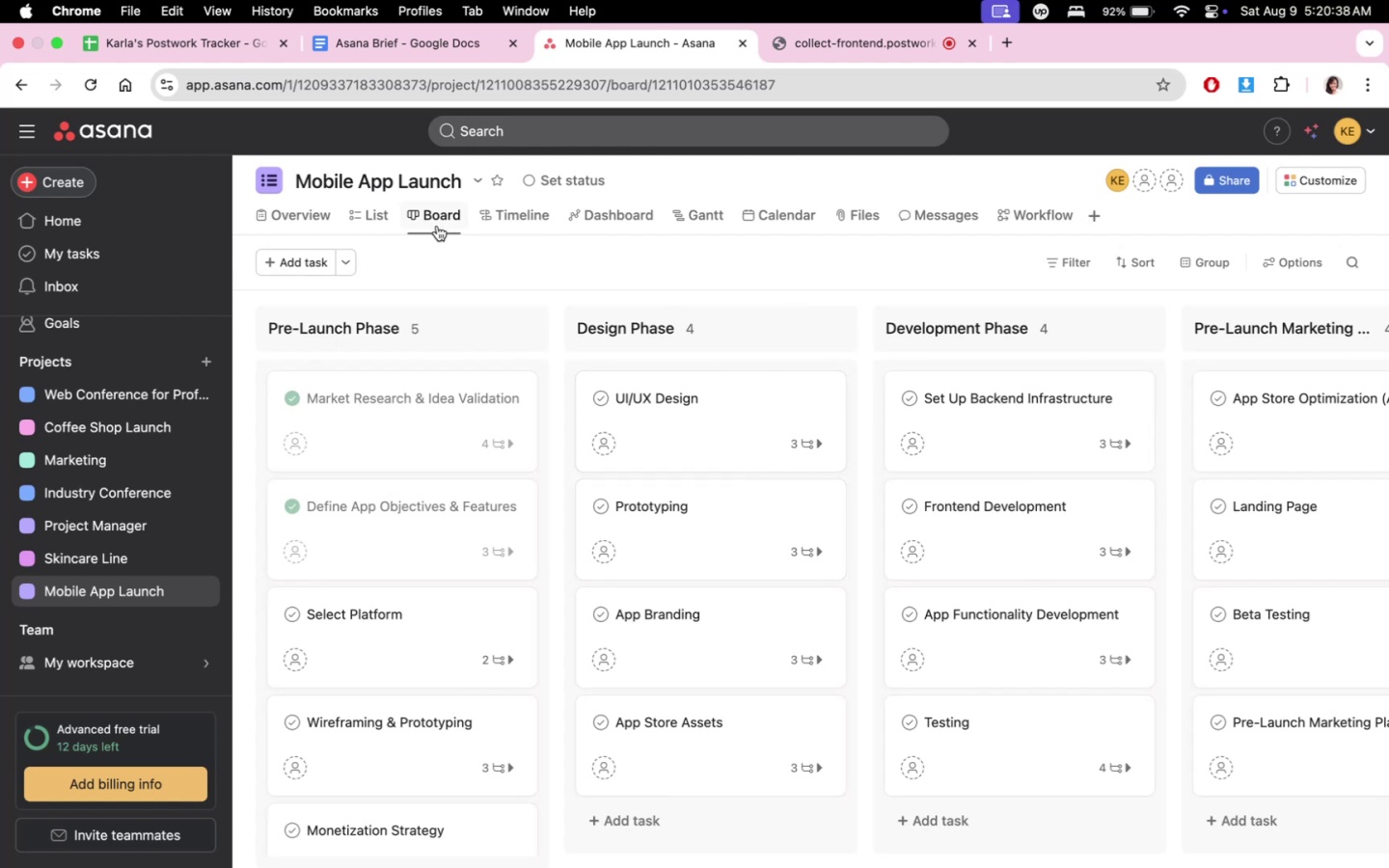 
left_click([371, 225])
 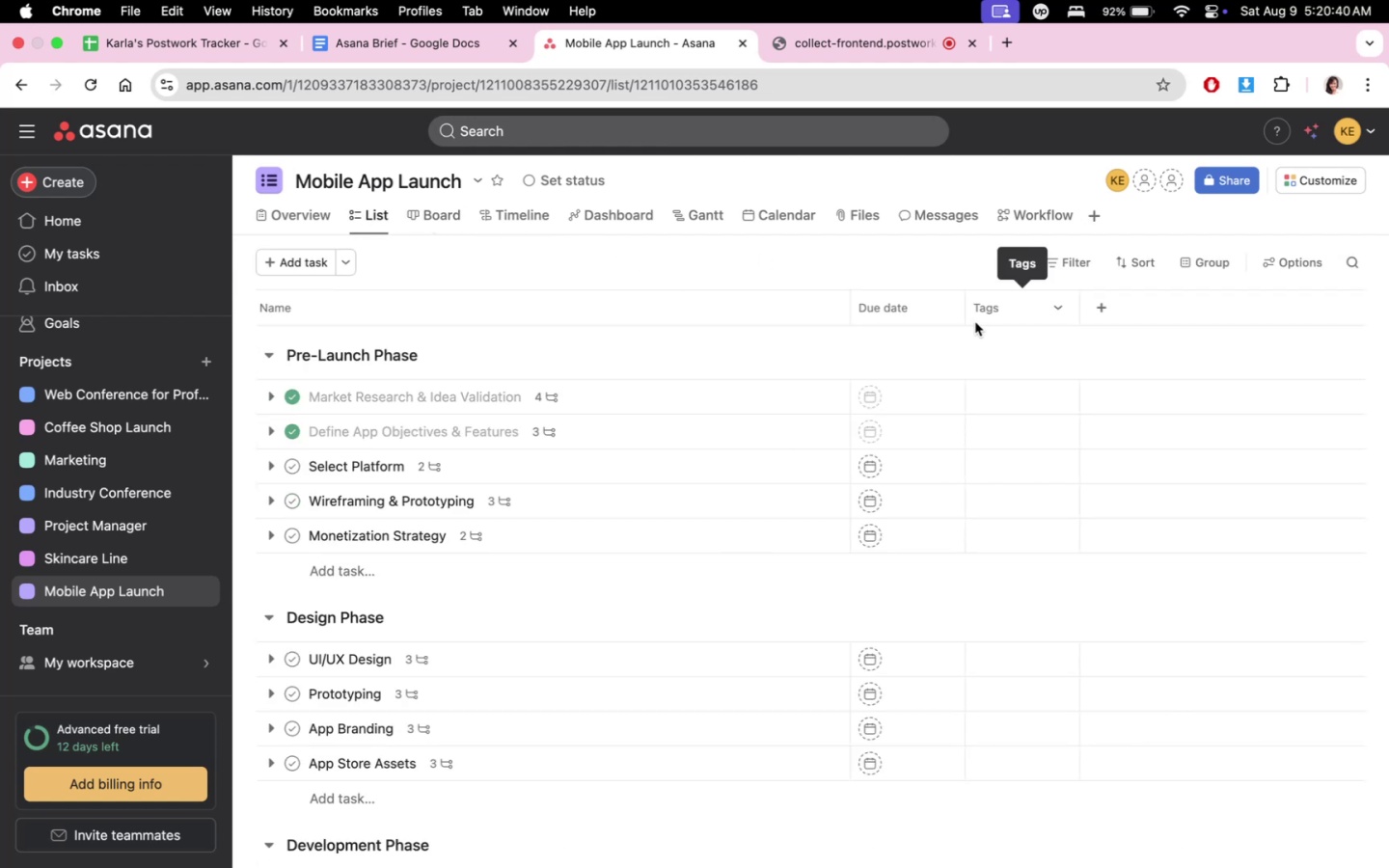 
left_click([1061, 321])
 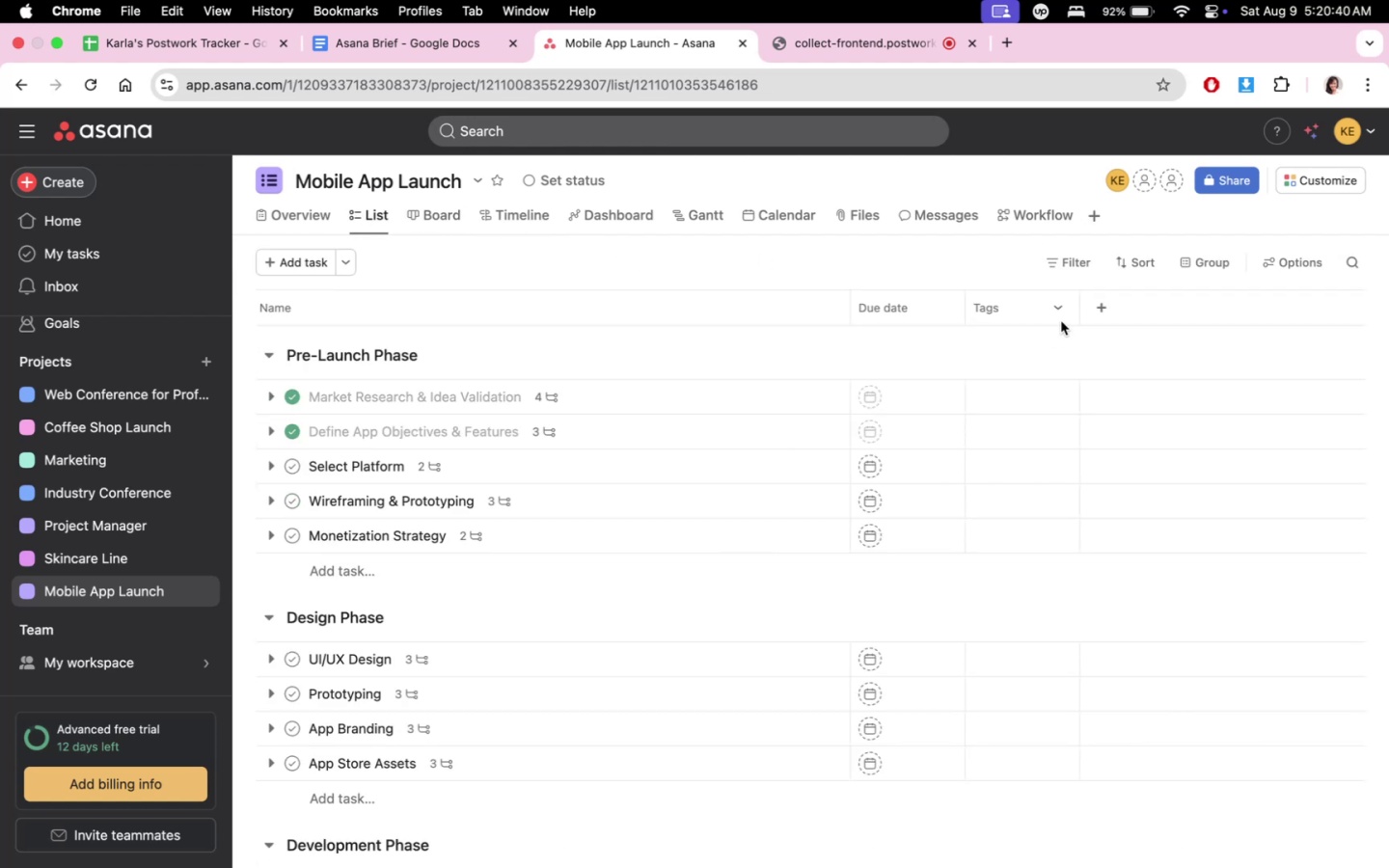 
double_click([1060, 318])
 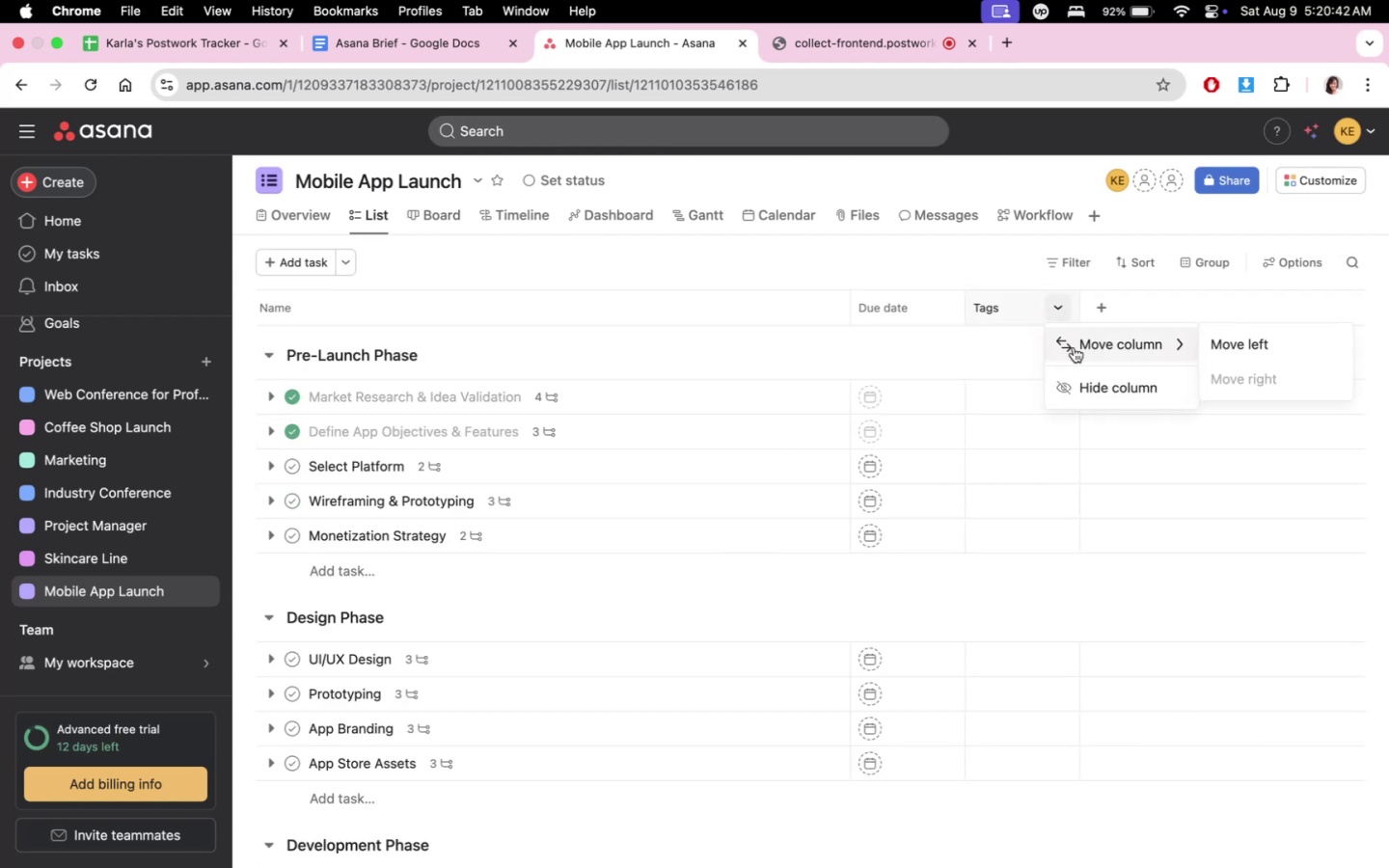 
left_click([1103, 384])
 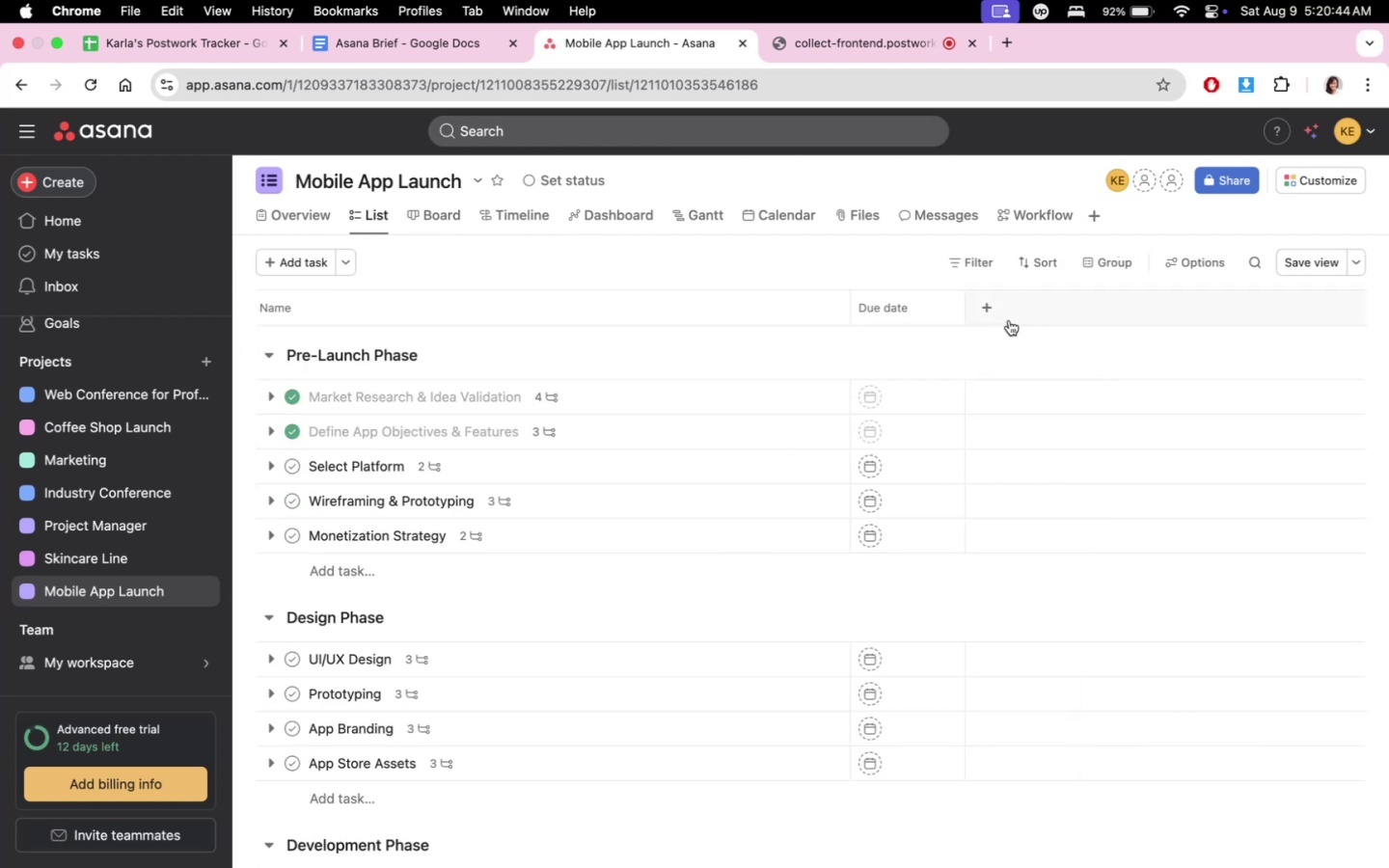 
left_click([992, 312])
 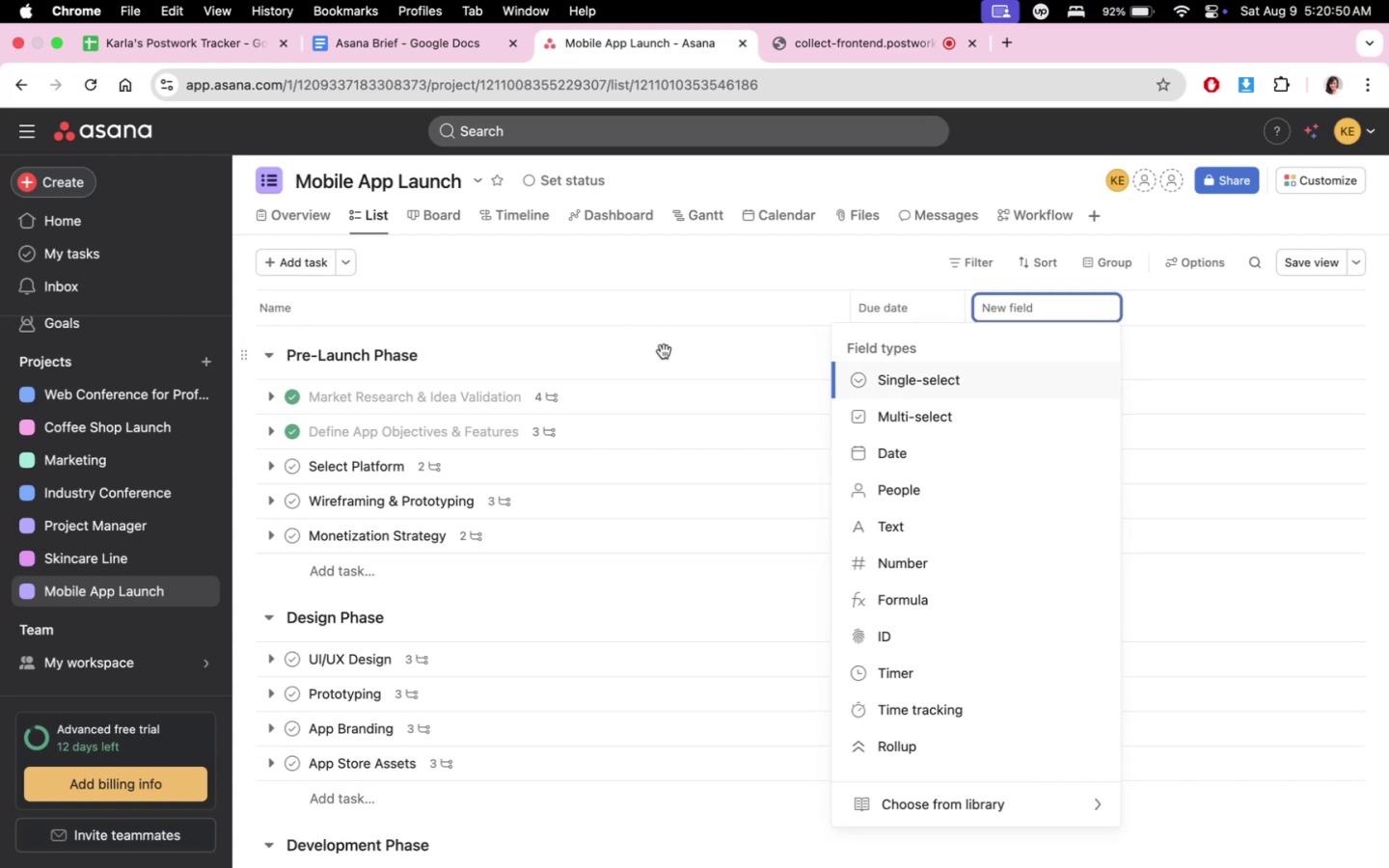 
wait(10.92)
 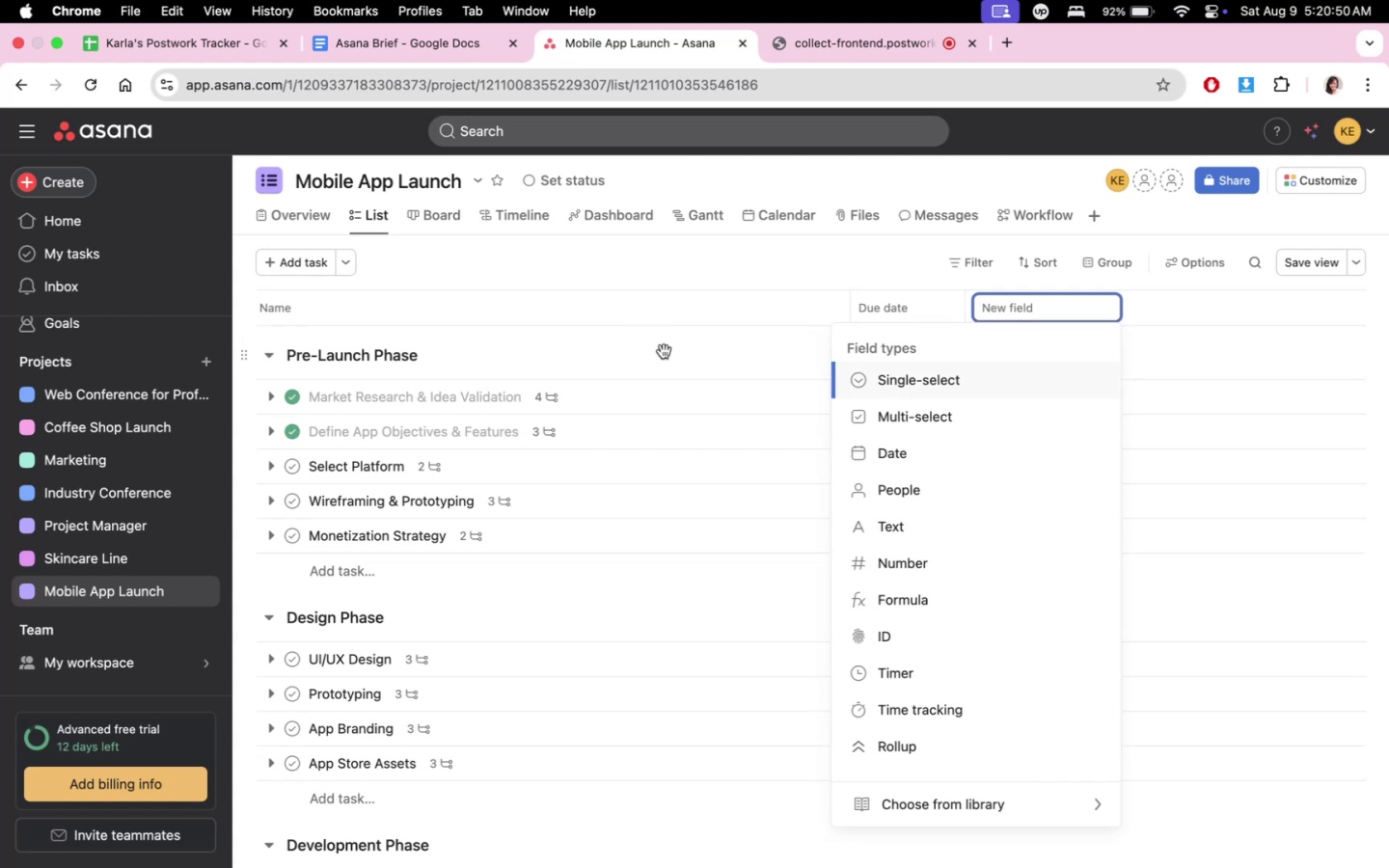 
left_click([1207, 329])
 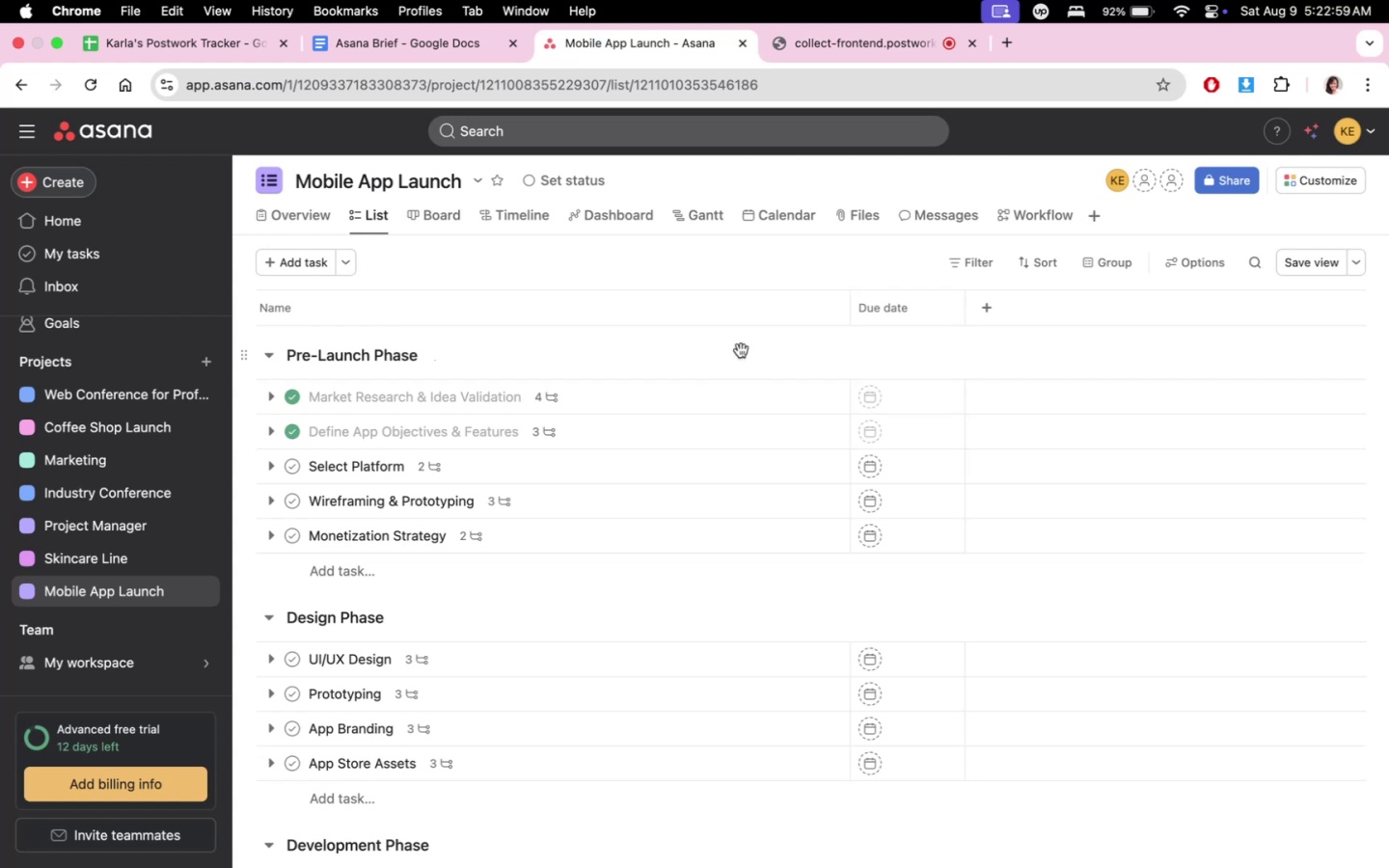 
wait(129.79)
 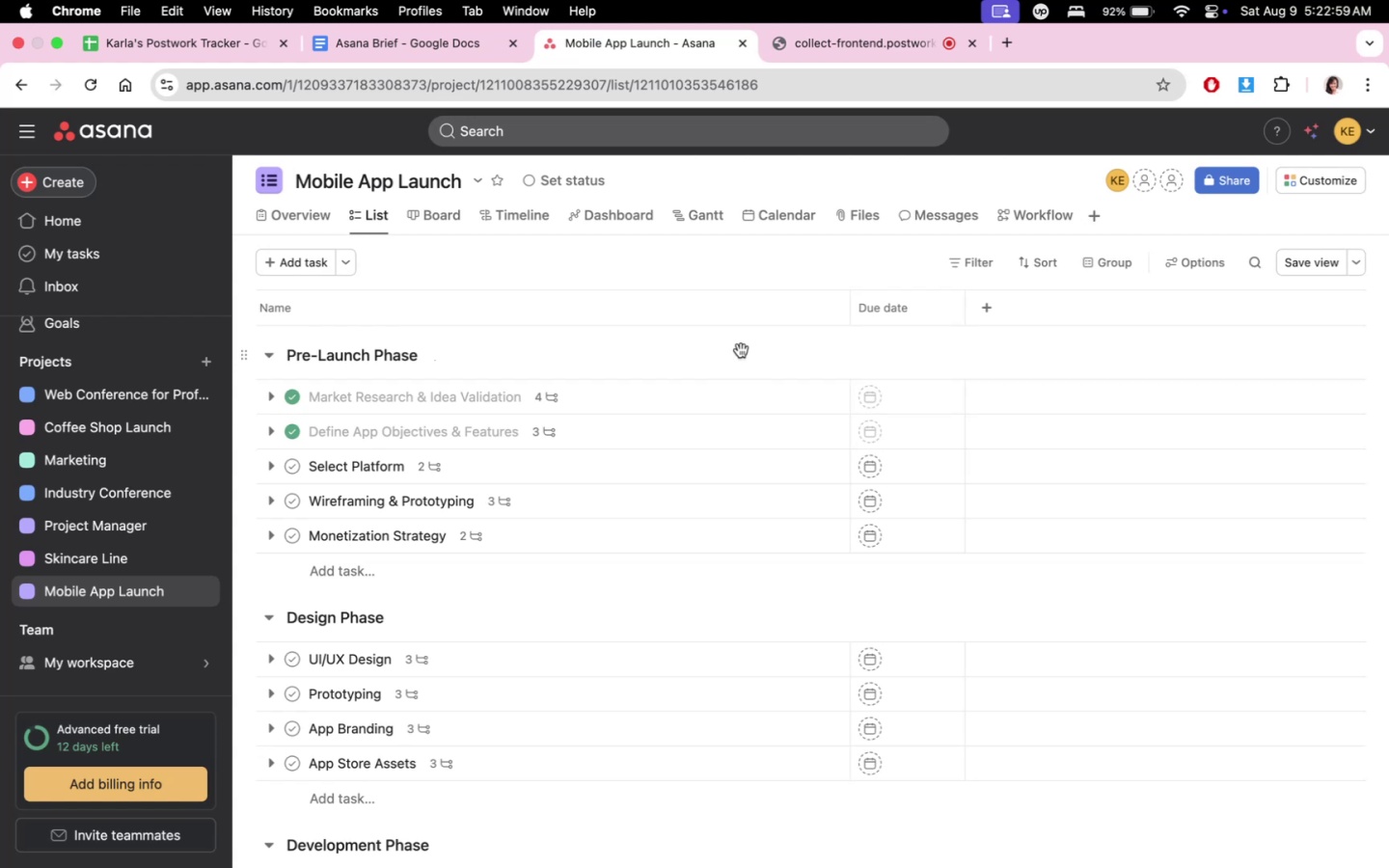 
left_click([293, 224])
 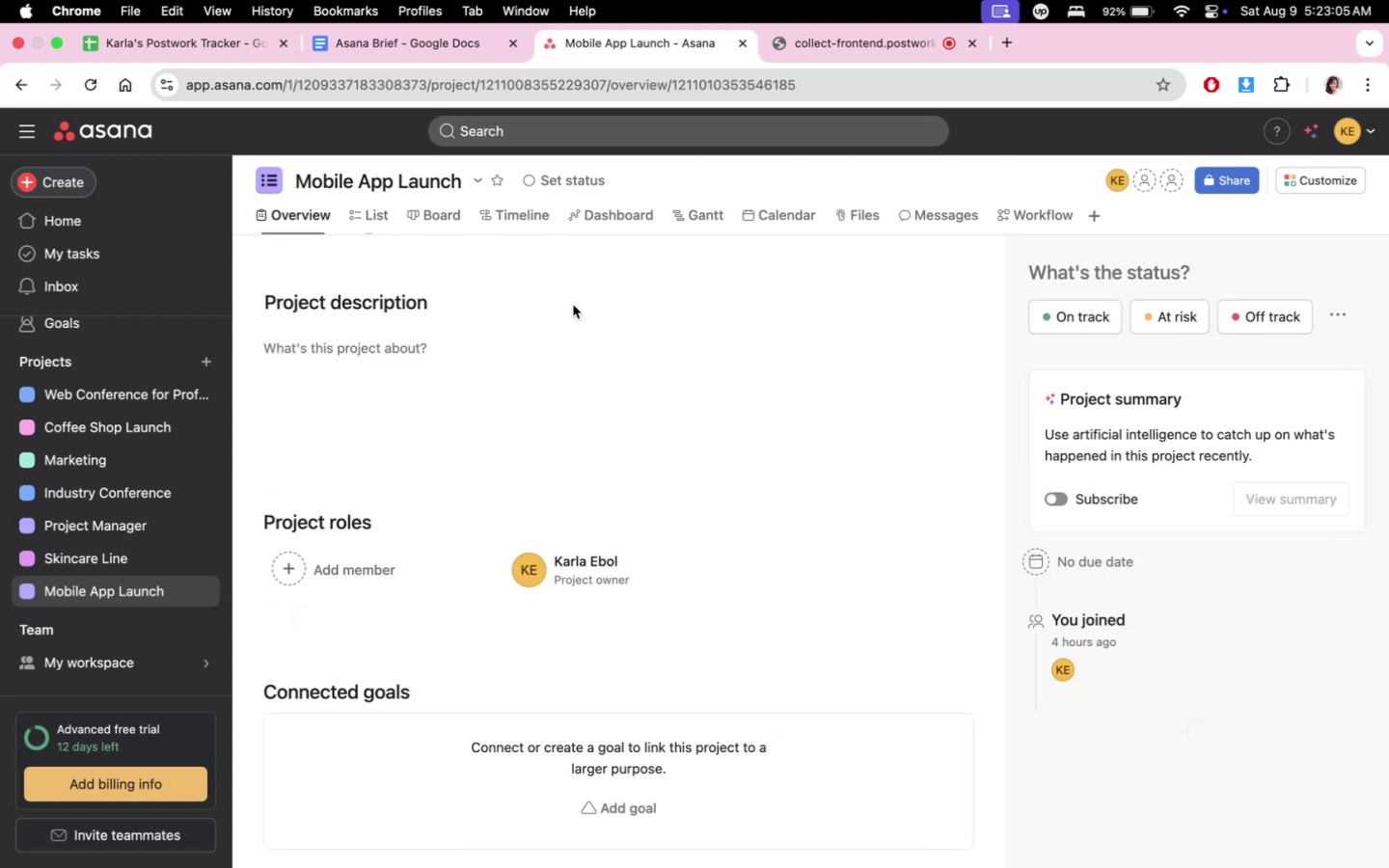 
scroll: coordinate [651, 628], scroll_direction: down, amount: 26.0
 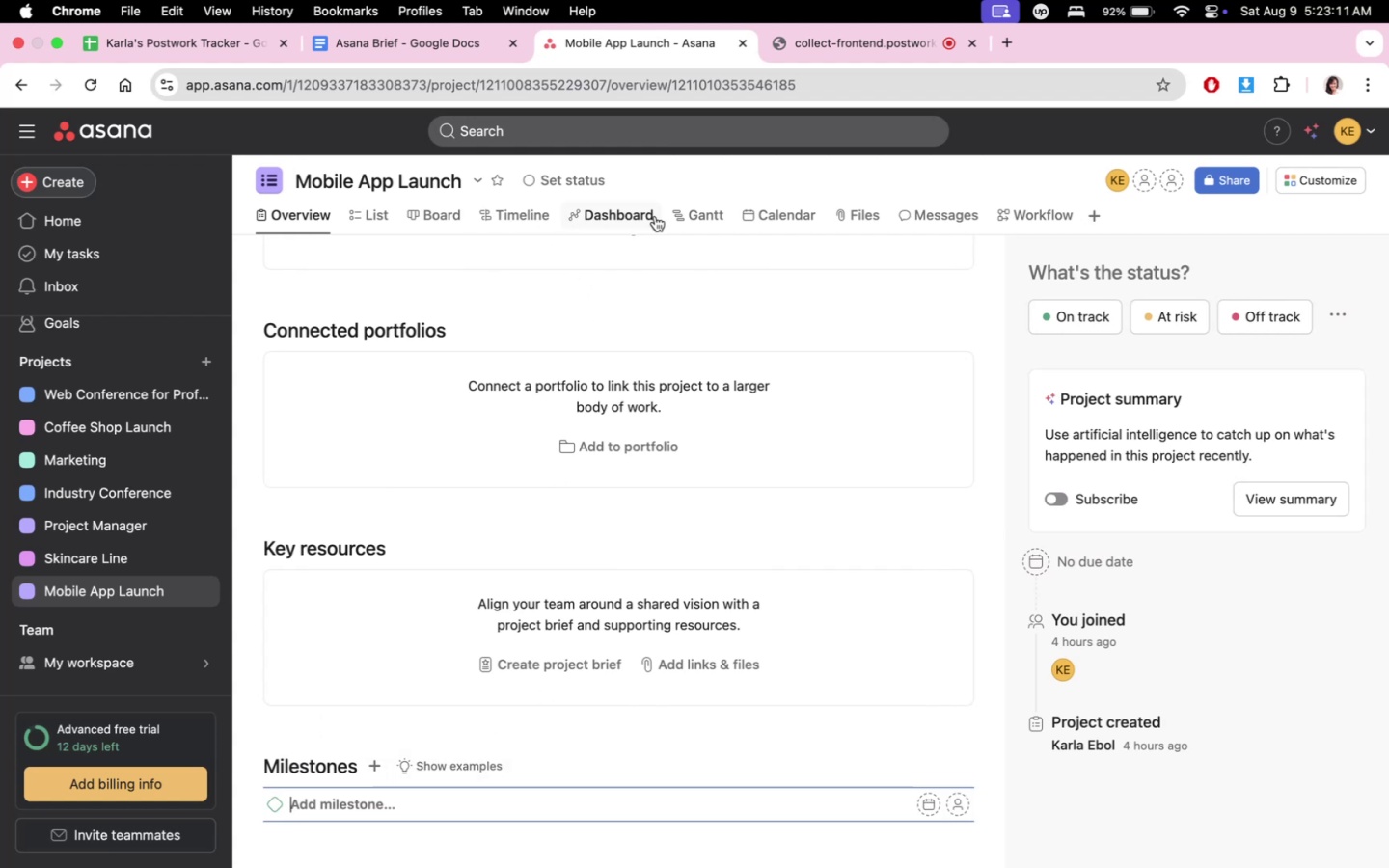 
wait(6.93)
 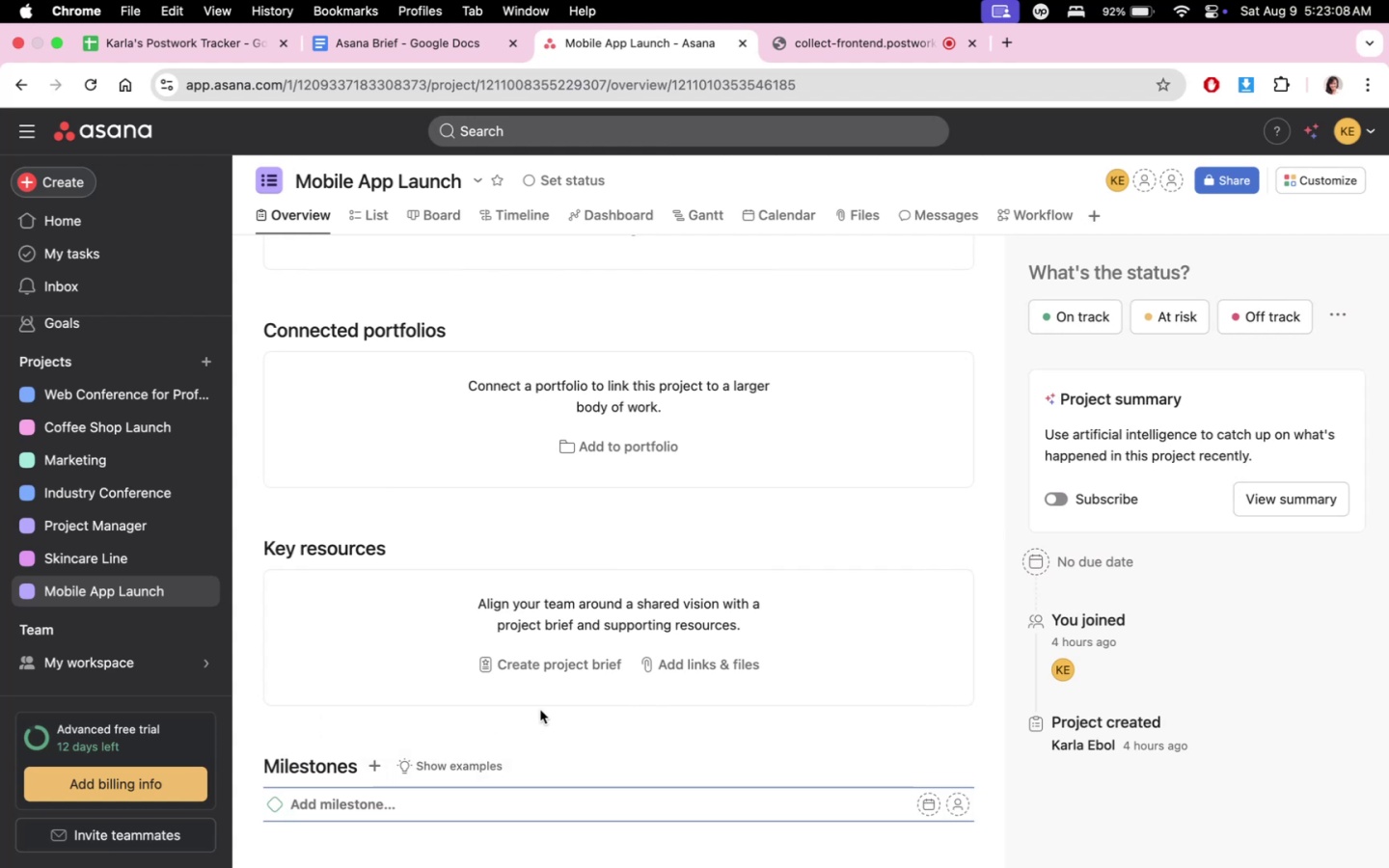 
left_click([453, 213])
 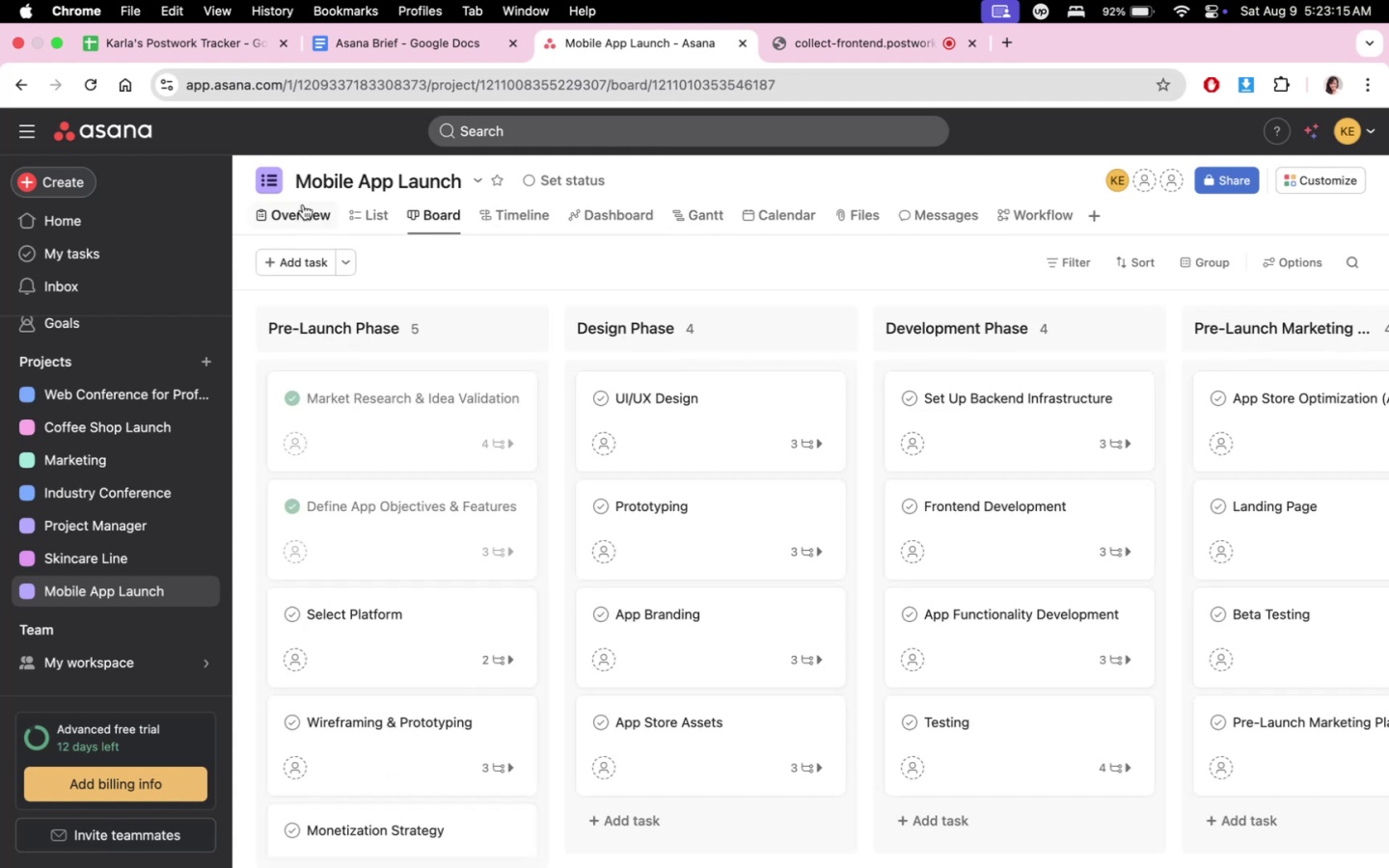 
scroll: coordinate [471, 740], scroll_direction: up, amount: 108.0
 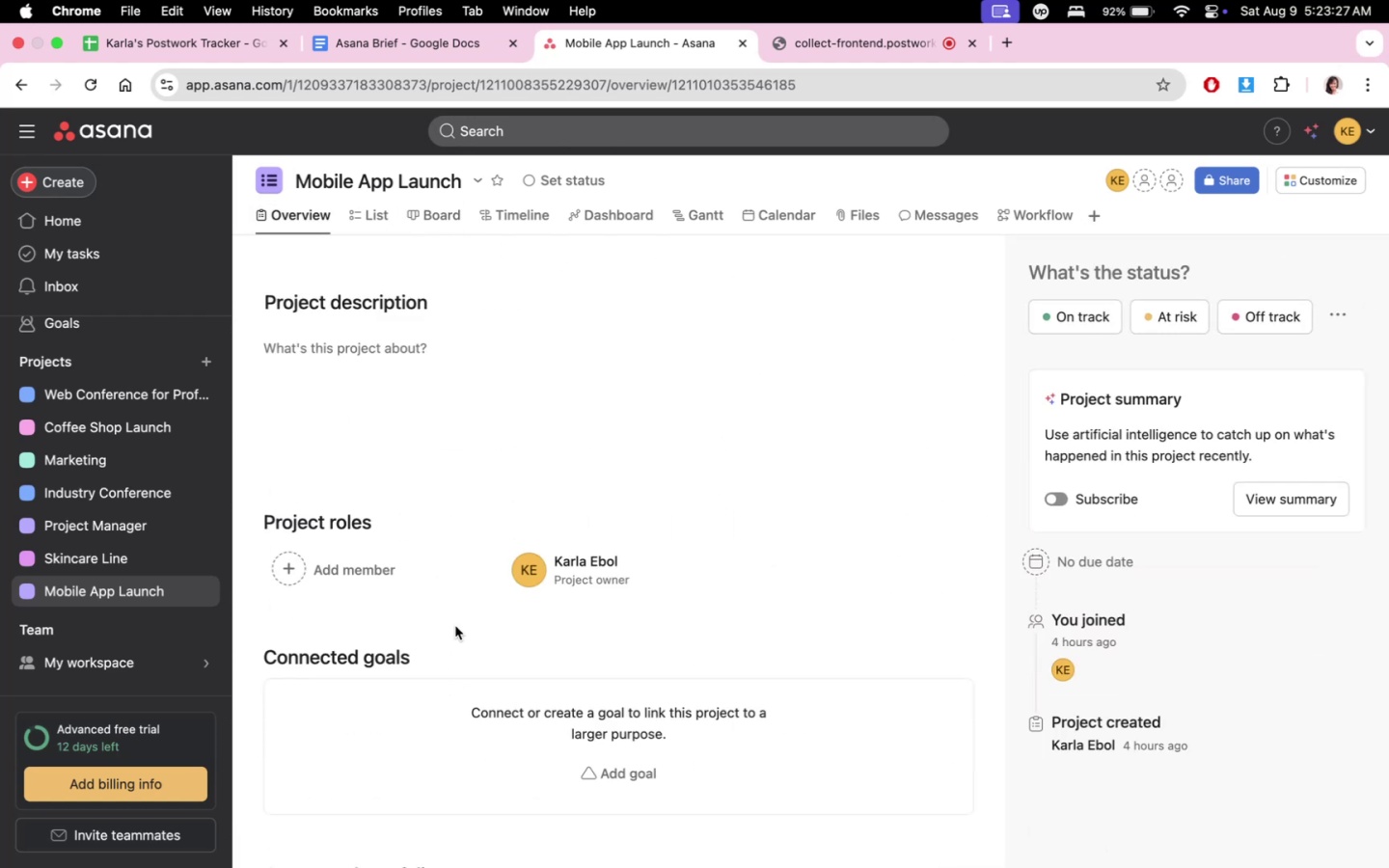 
left_click([277, 206])
 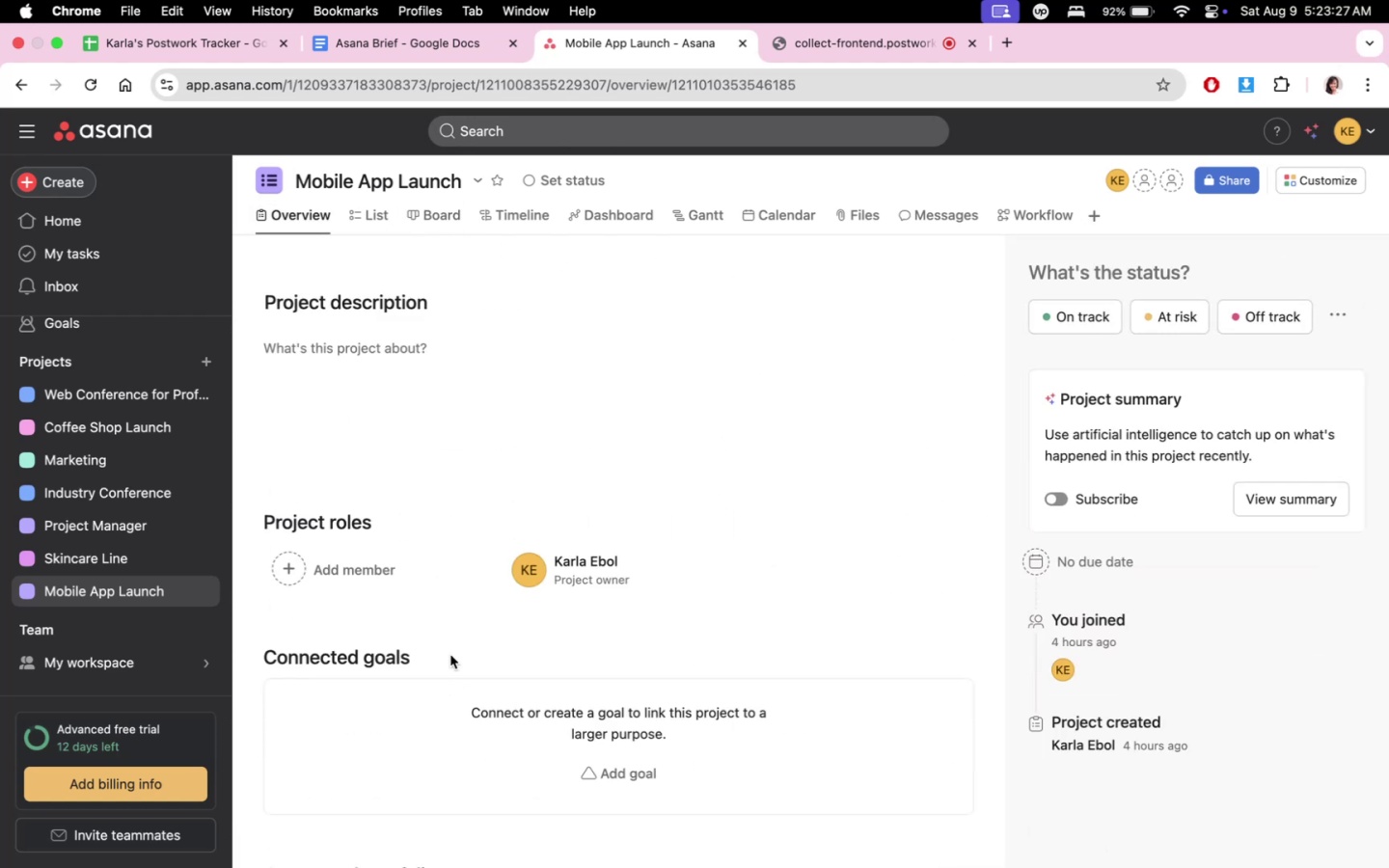 
scroll: coordinate [459, 723], scroll_direction: down, amount: 24.0
 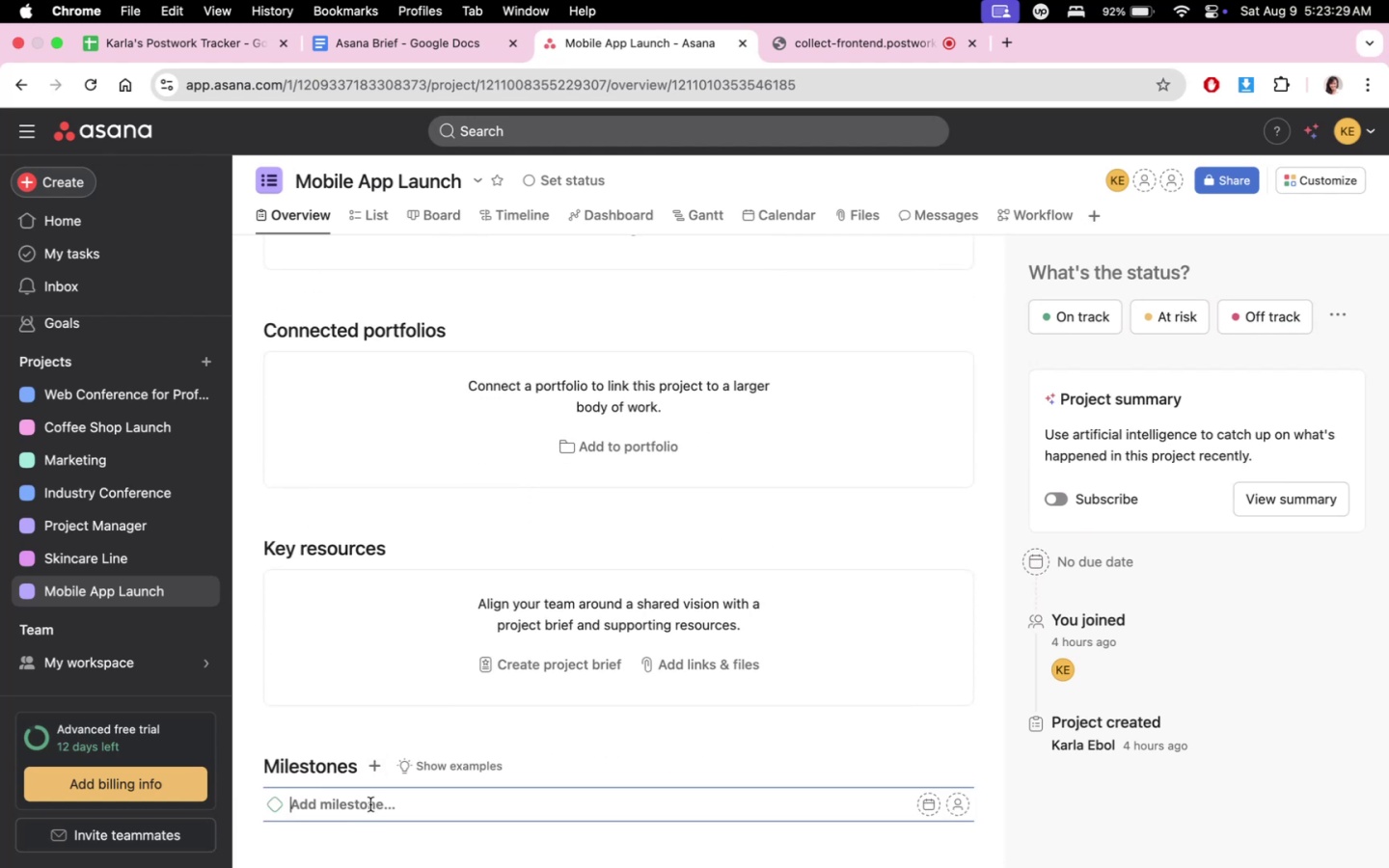 
type(Gwo)
key(Backspace)
key(Backspace)
type(rpowt)
key(Backspace)
key(Backspace)
key(Backspace)
key(Backspace)
type(owth & Scaling )
key(Backspace)
 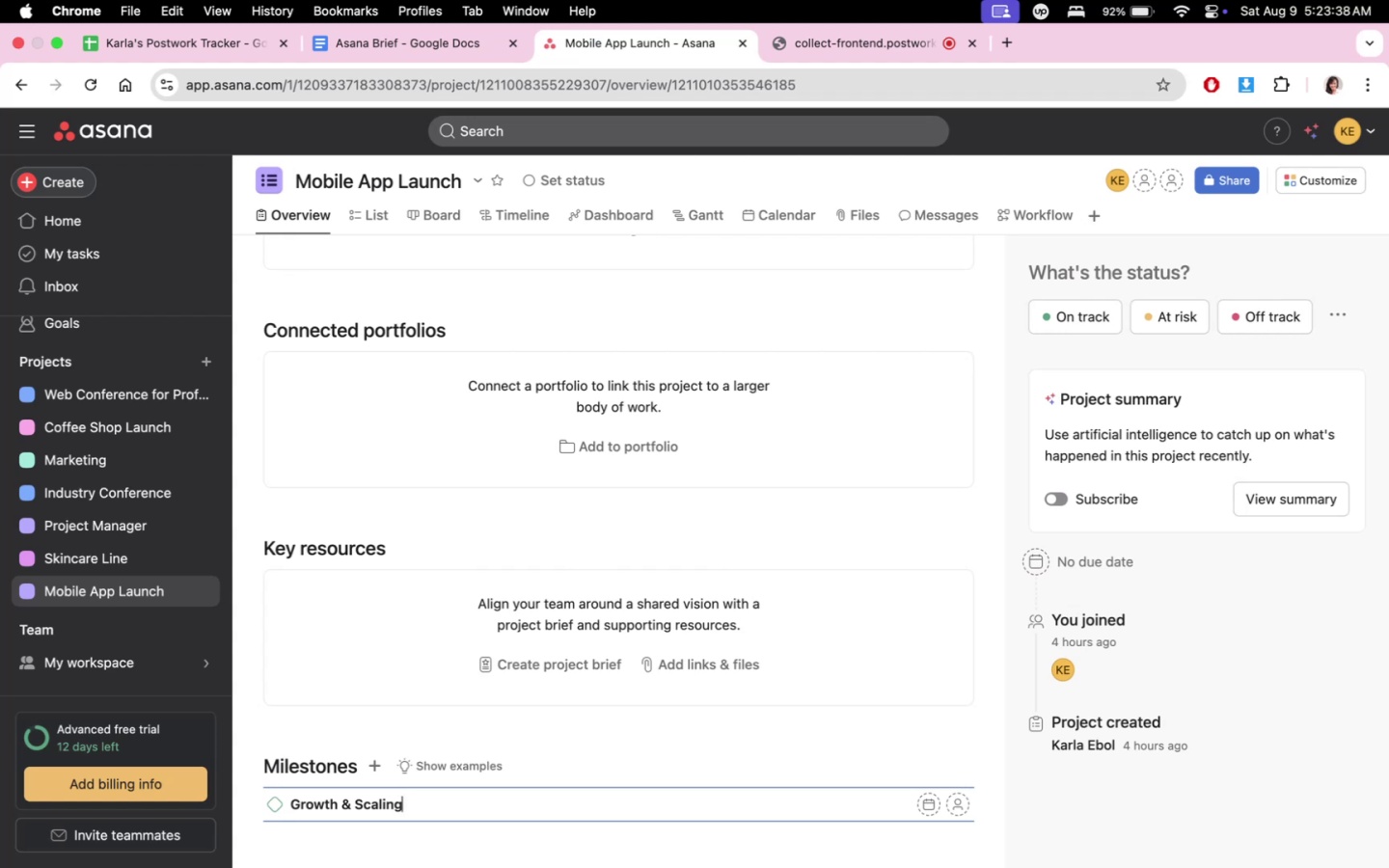 
left_click([377, 765])
 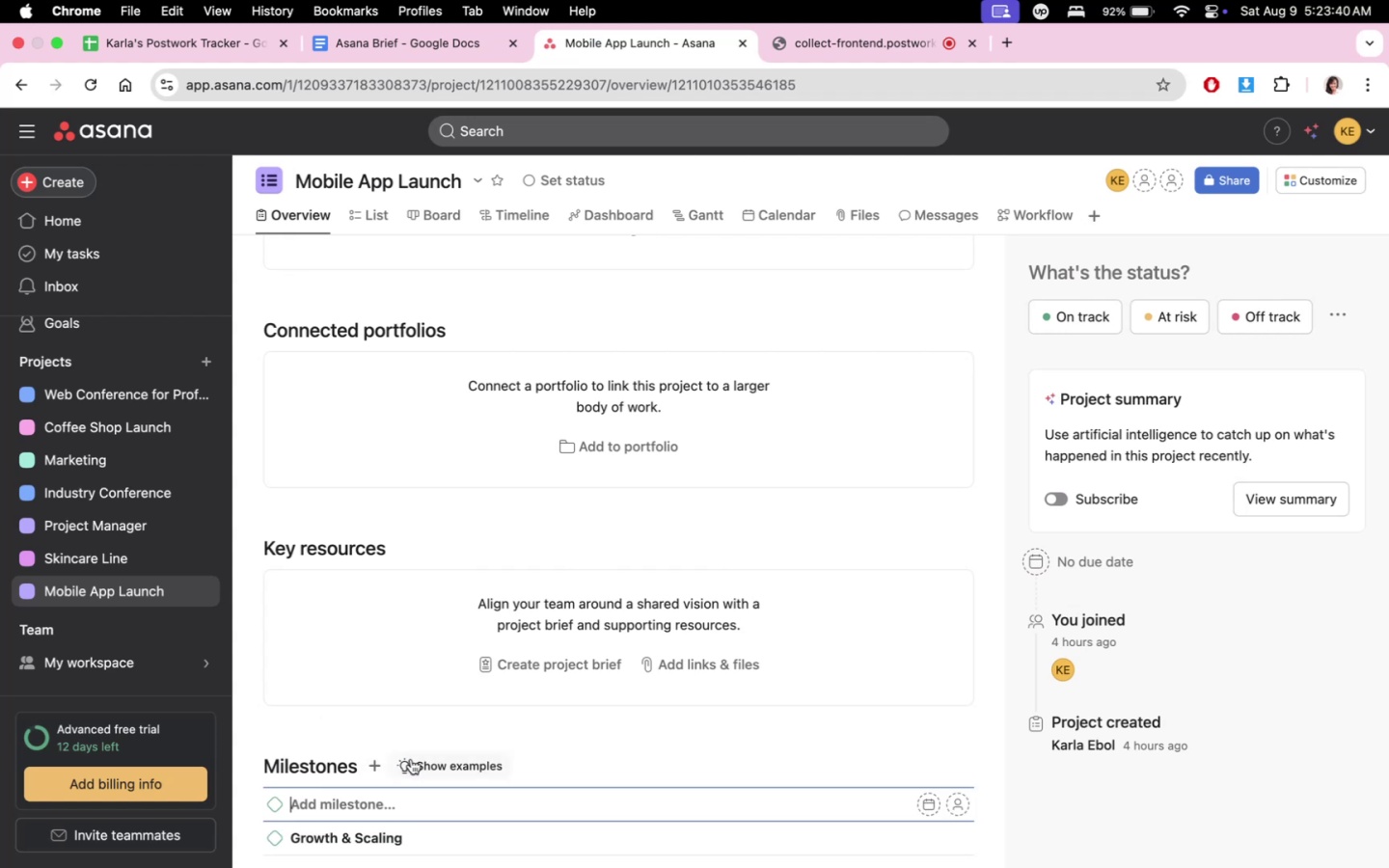 
double_click([419, 763])
 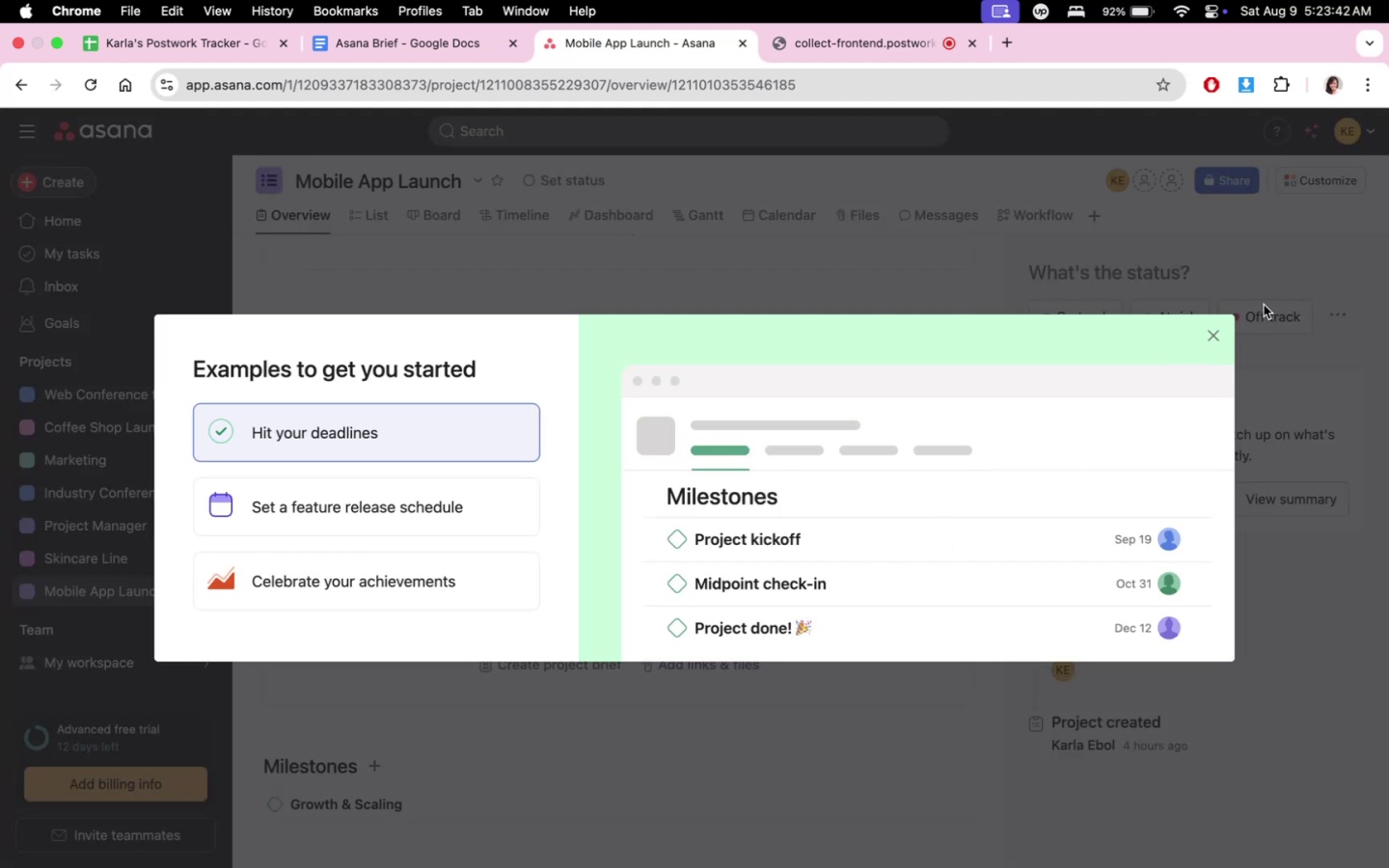 
left_click([1212, 331])
 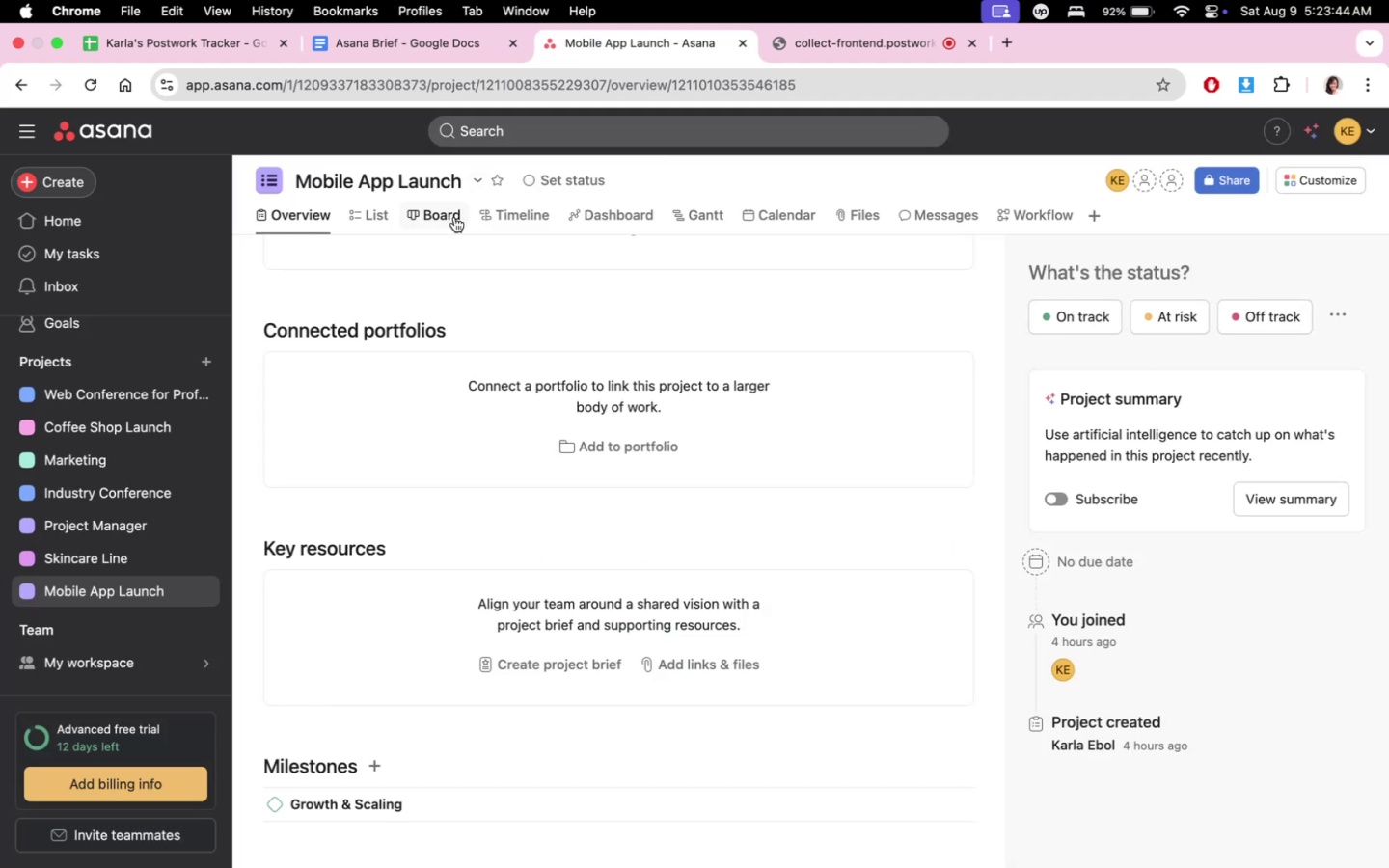 
left_click([461, 215])
 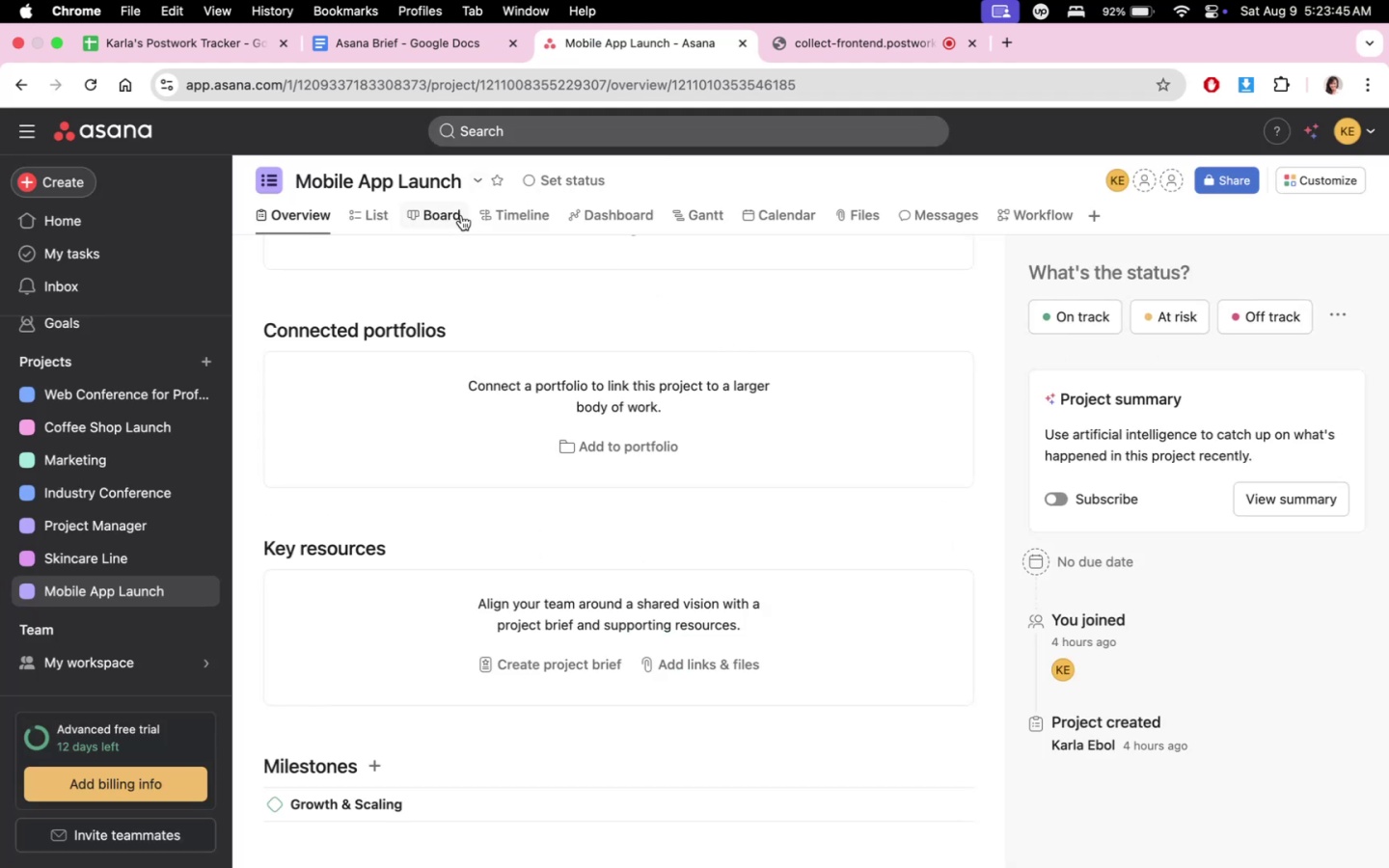 
left_click([454, 215])
 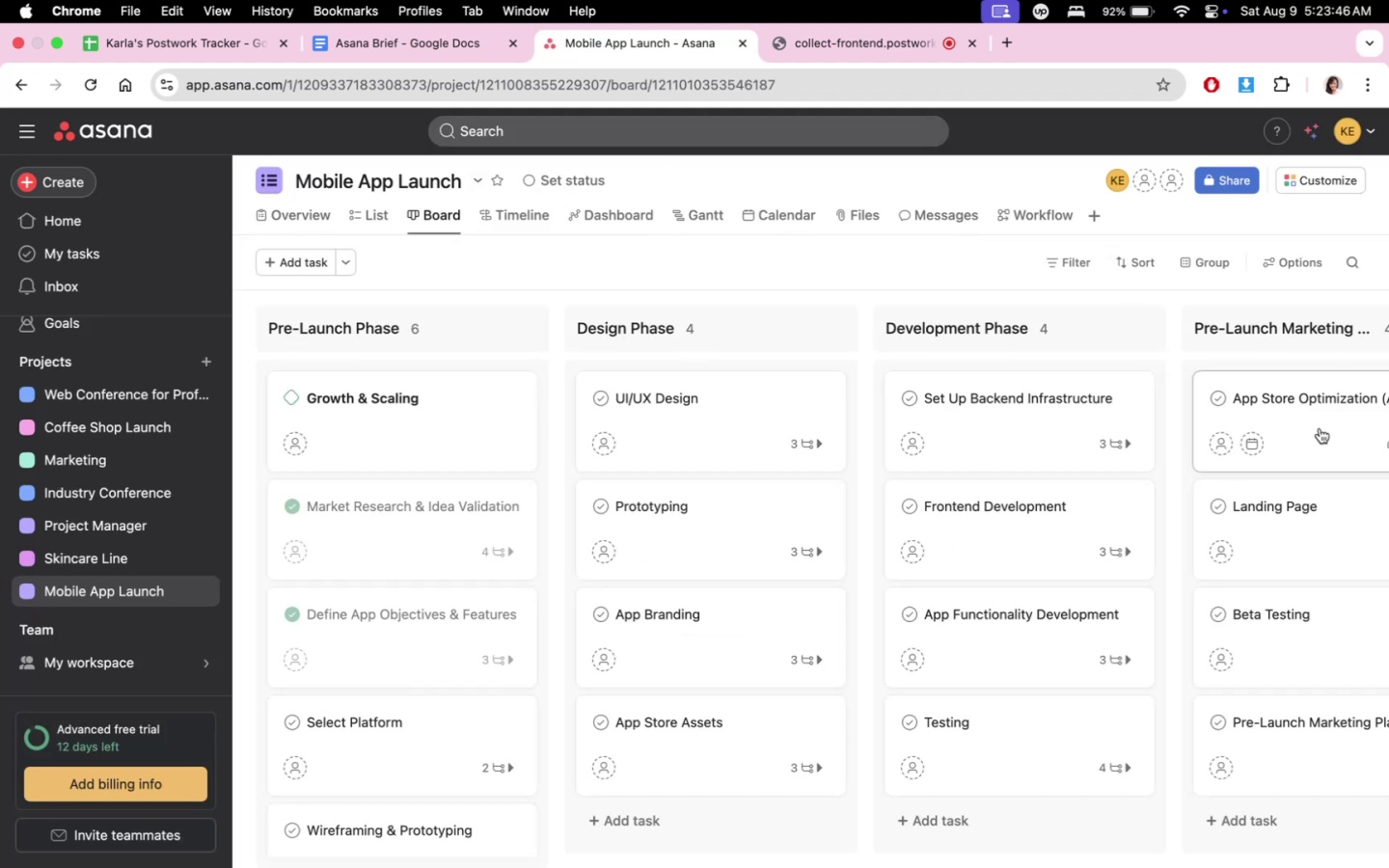 
scroll: coordinate [900, 292], scroll_direction: down, amount: 112.0
 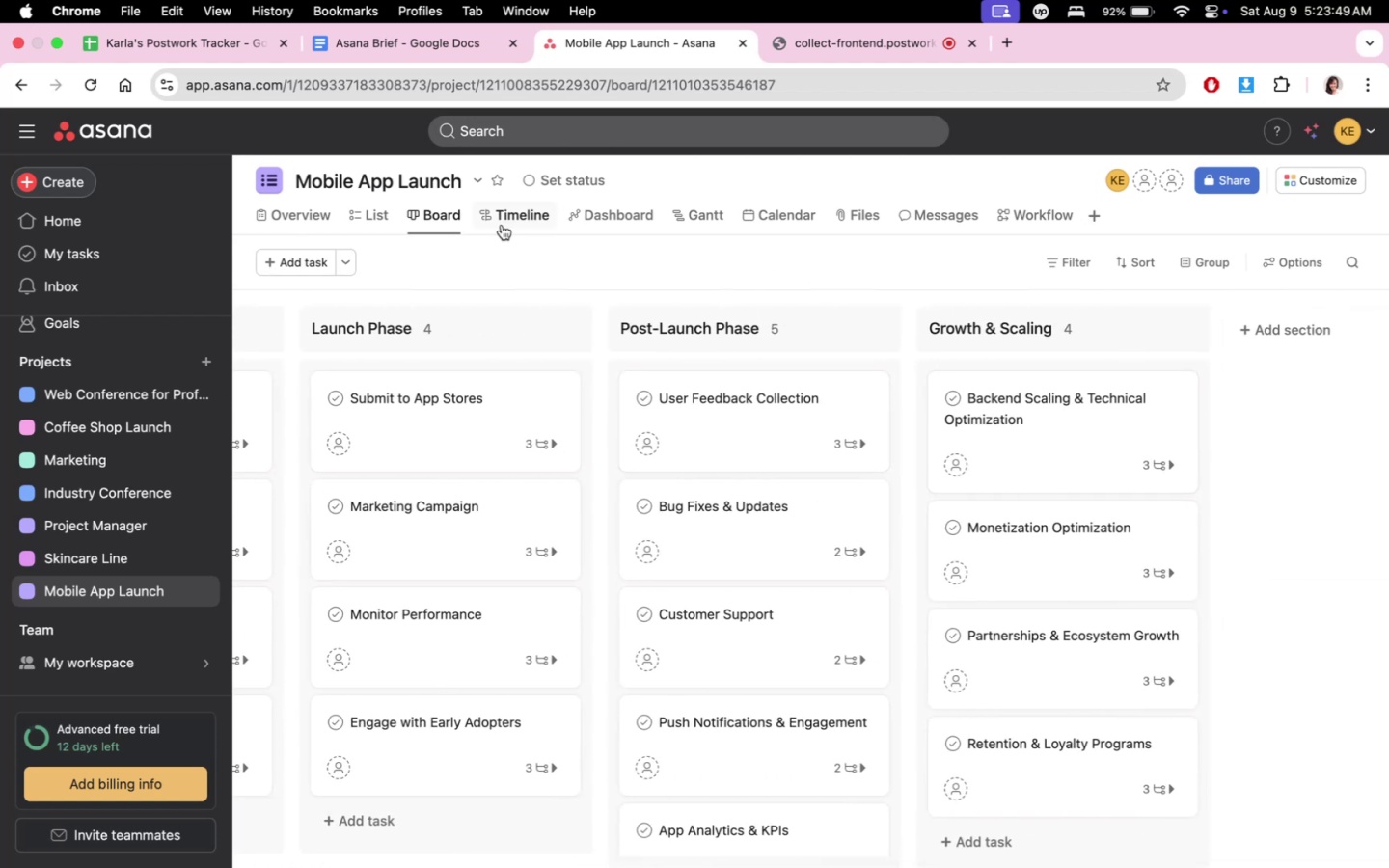 
left_click([313, 219])
 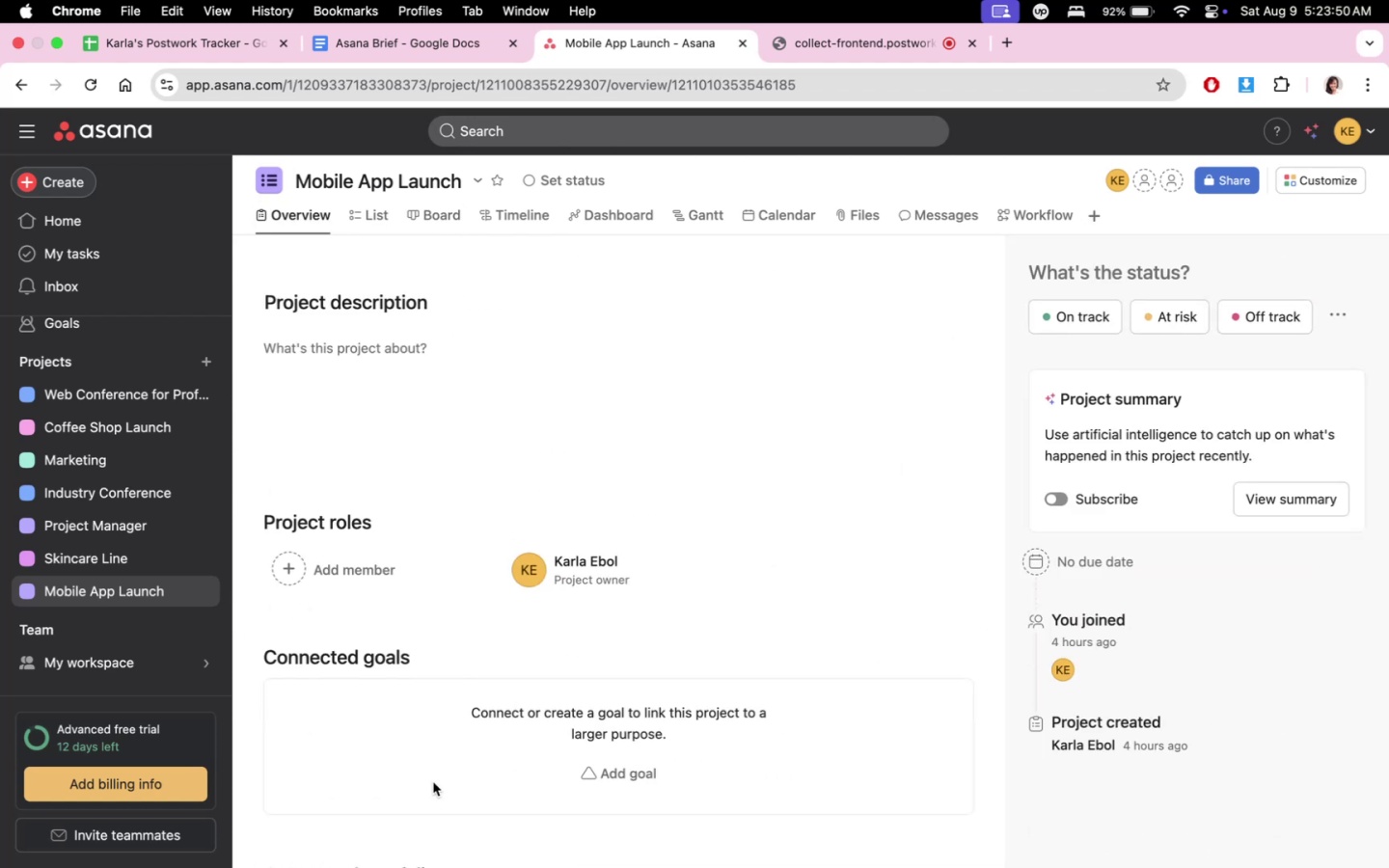 
scroll: coordinate [395, 746], scroll_direction: down, amount: 17.0
 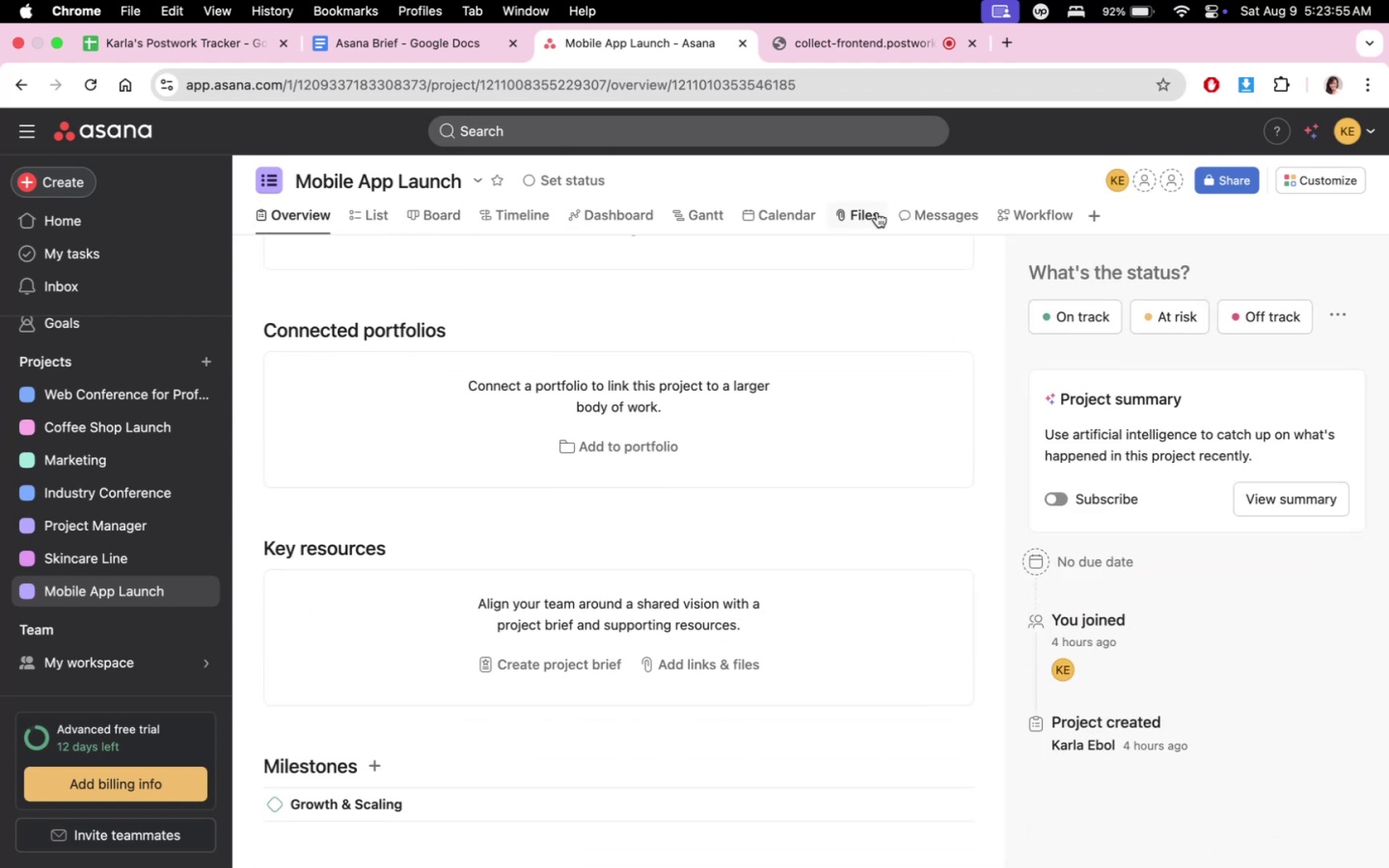 
left_click([694, 216])
 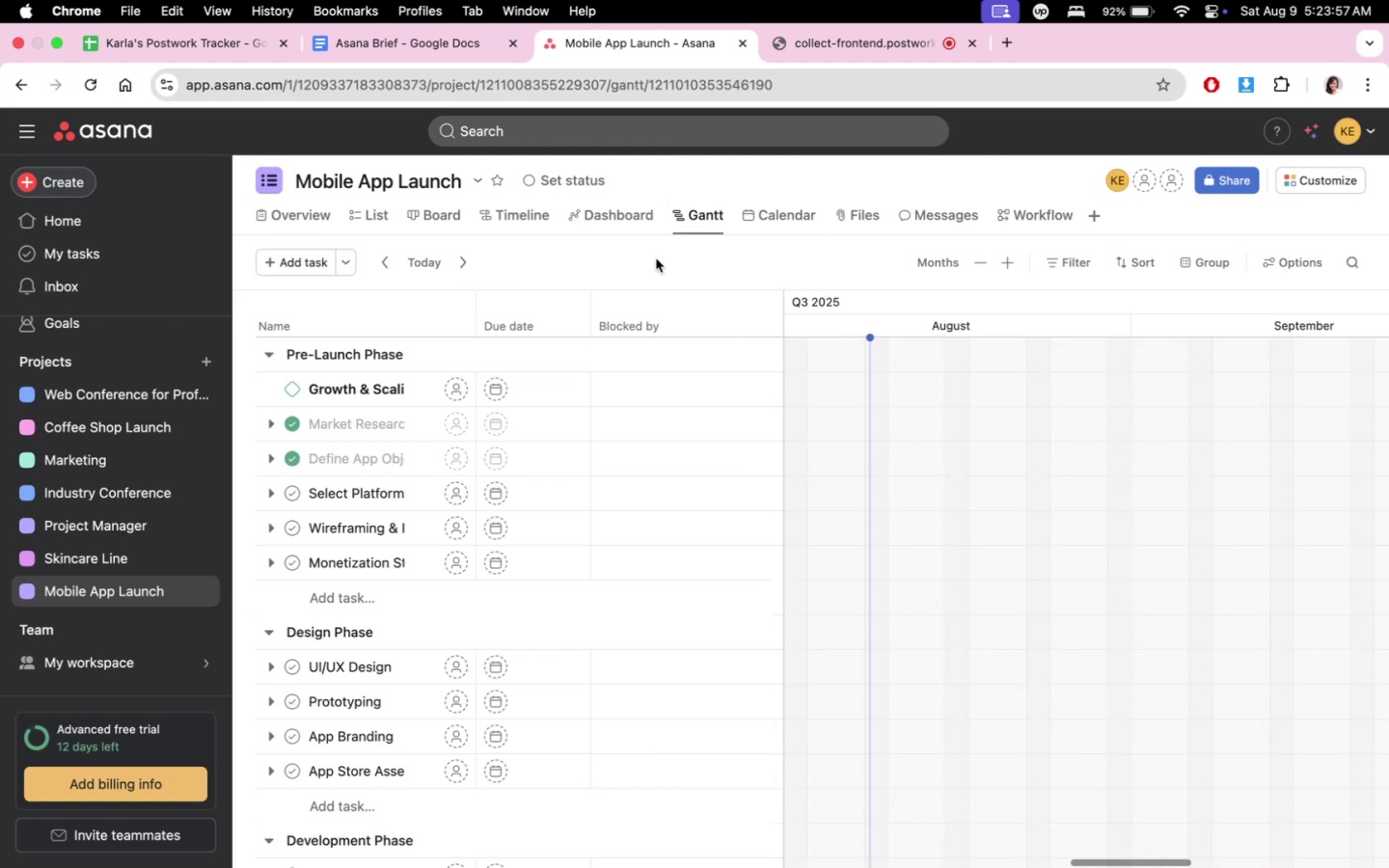 
scroll: coordinate [635, 694], scroll_direction: down, amount: 21.0
 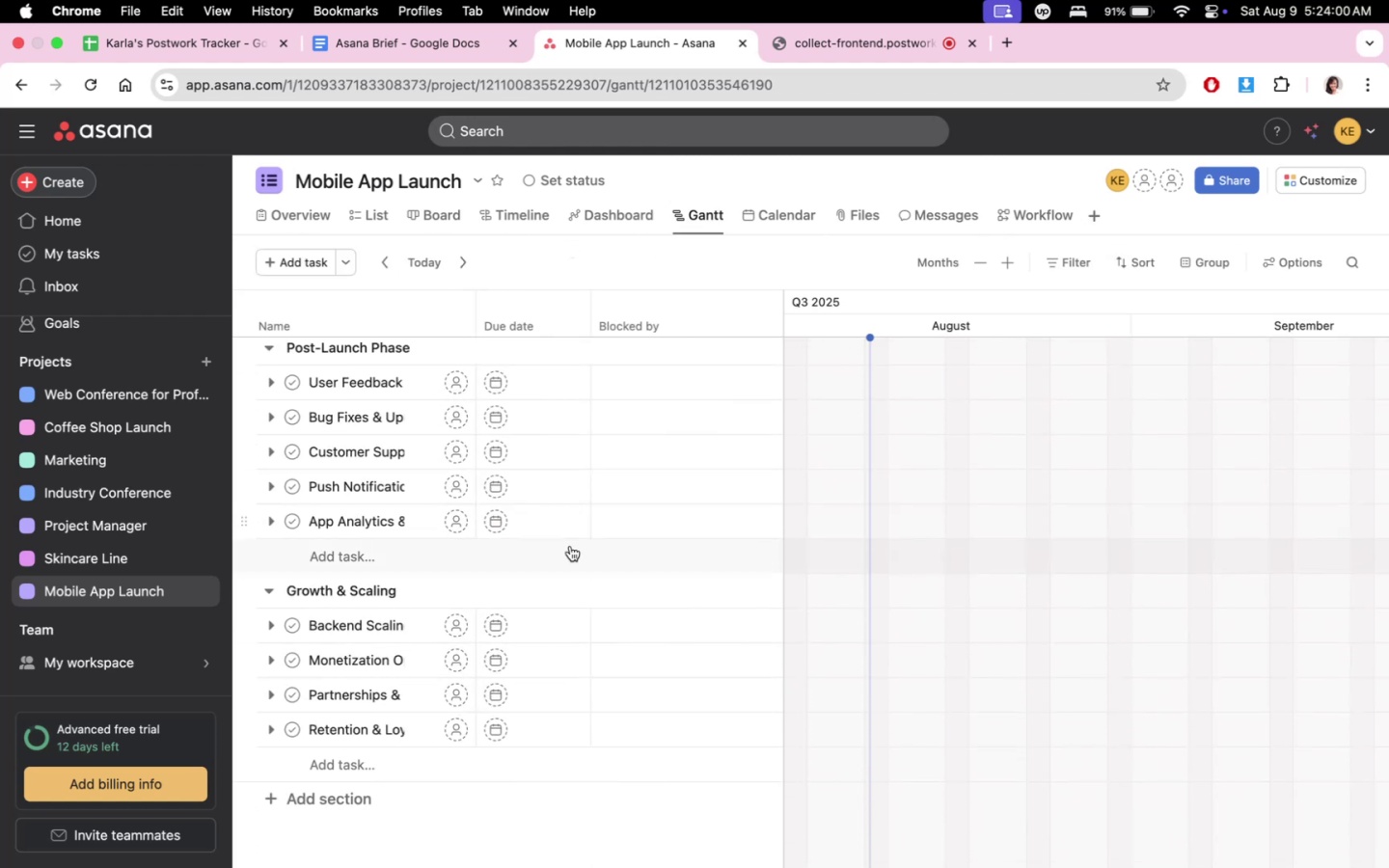 
scroll: coordinate [582, 527], scroll_direction: up, amount: 4.0
 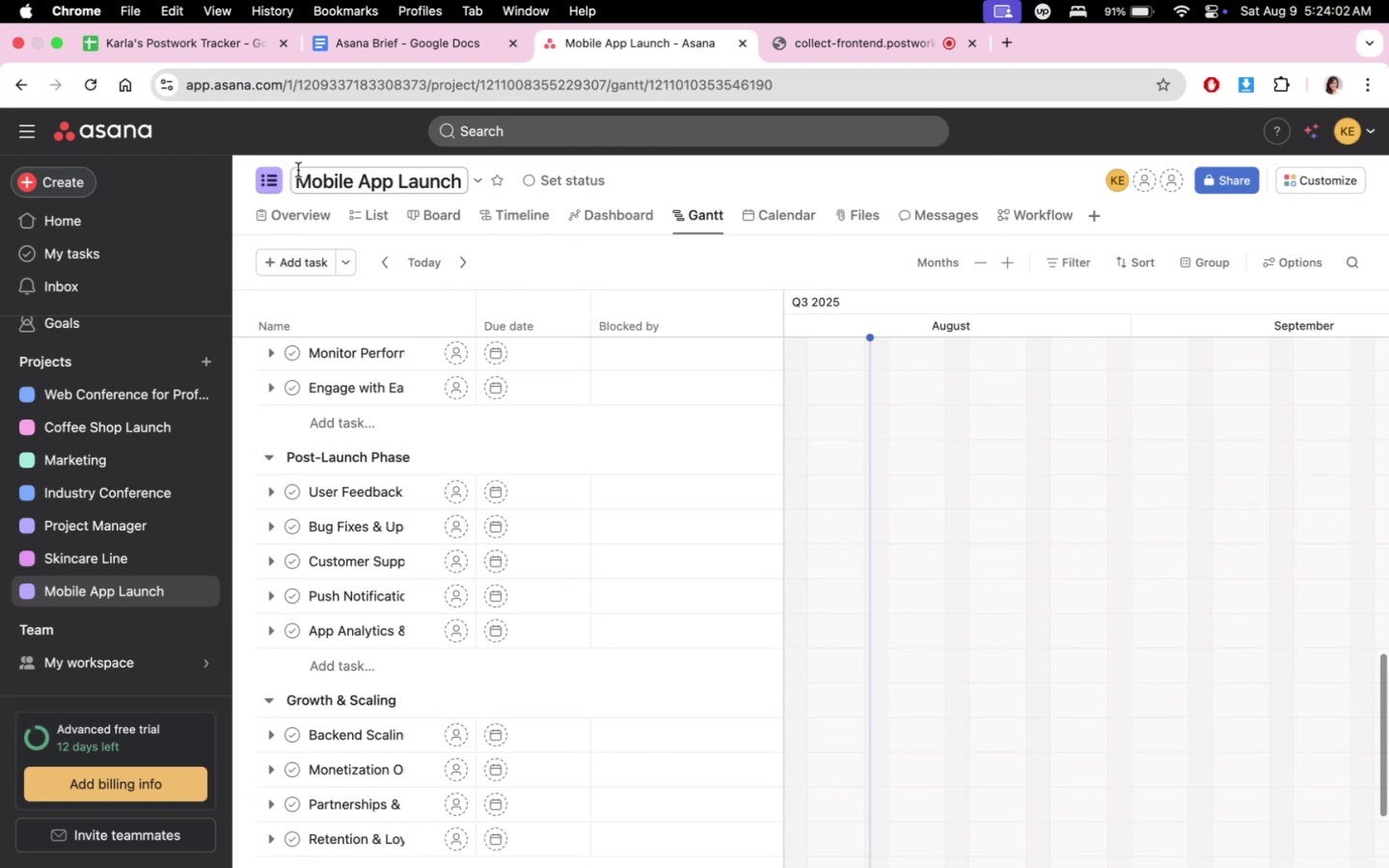 
left_click([292, 209])
 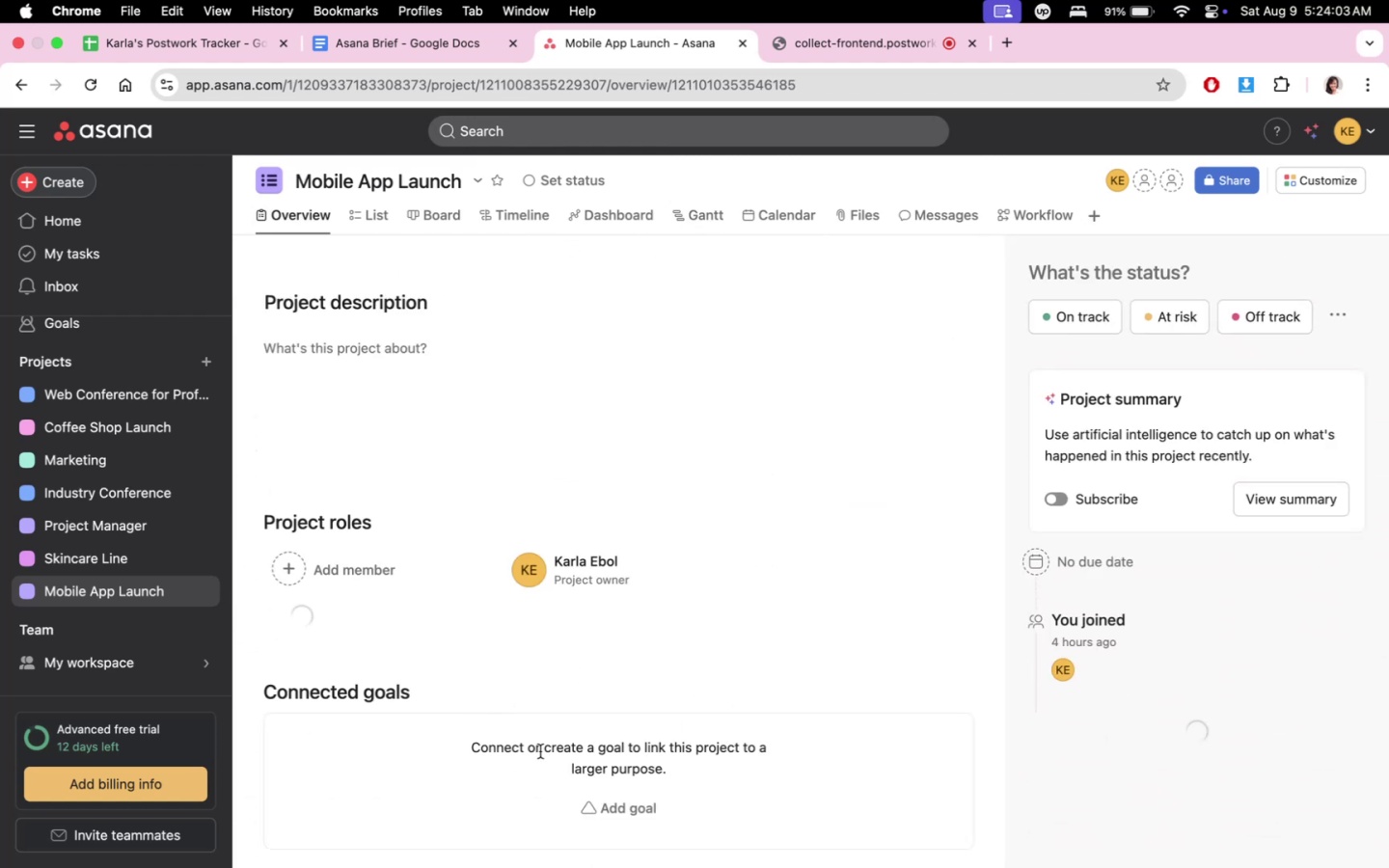 
scroll: coordinate [533, 755], scroll_direction: down, amount: 20.0
 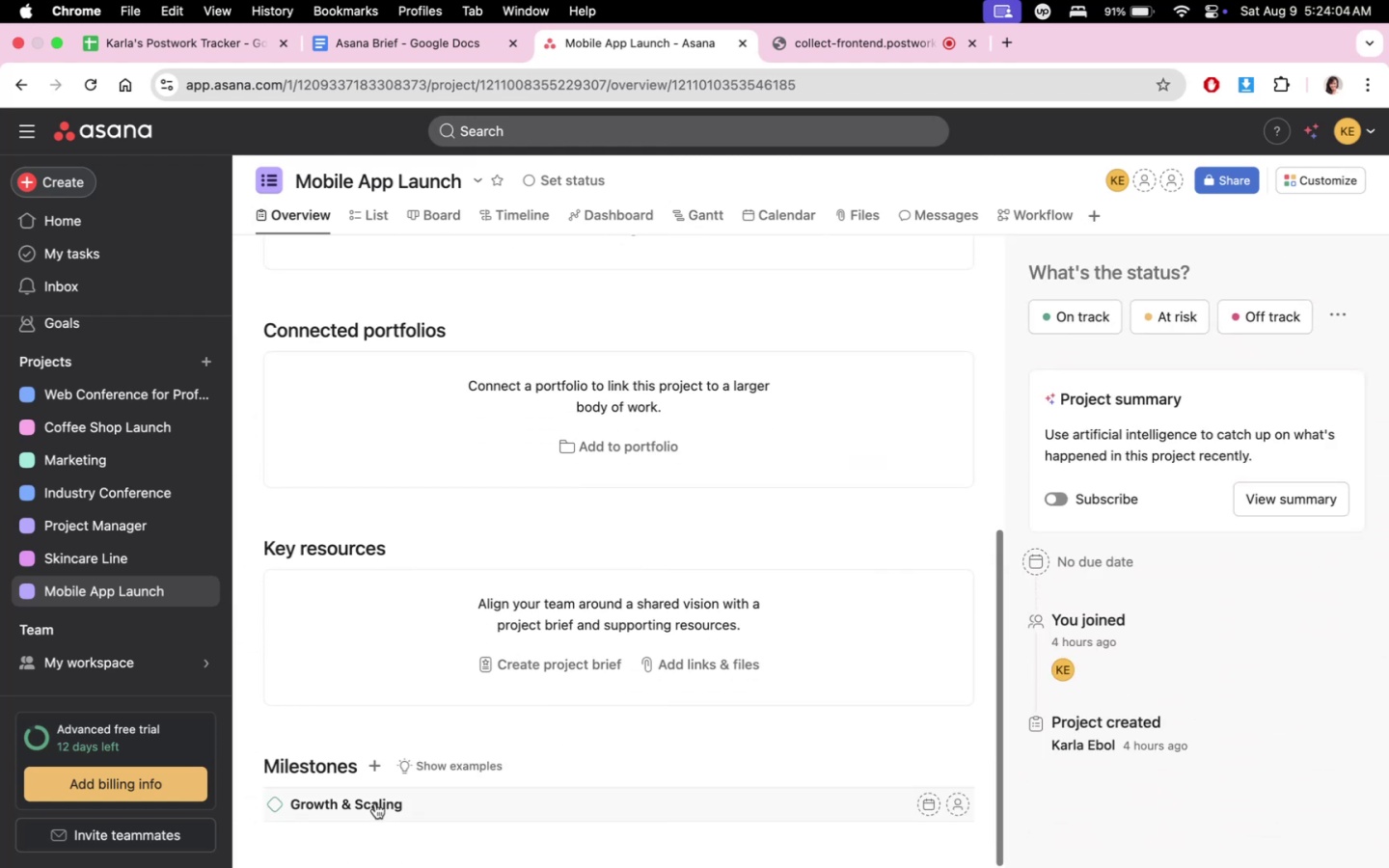 
left_click([371, 758])
 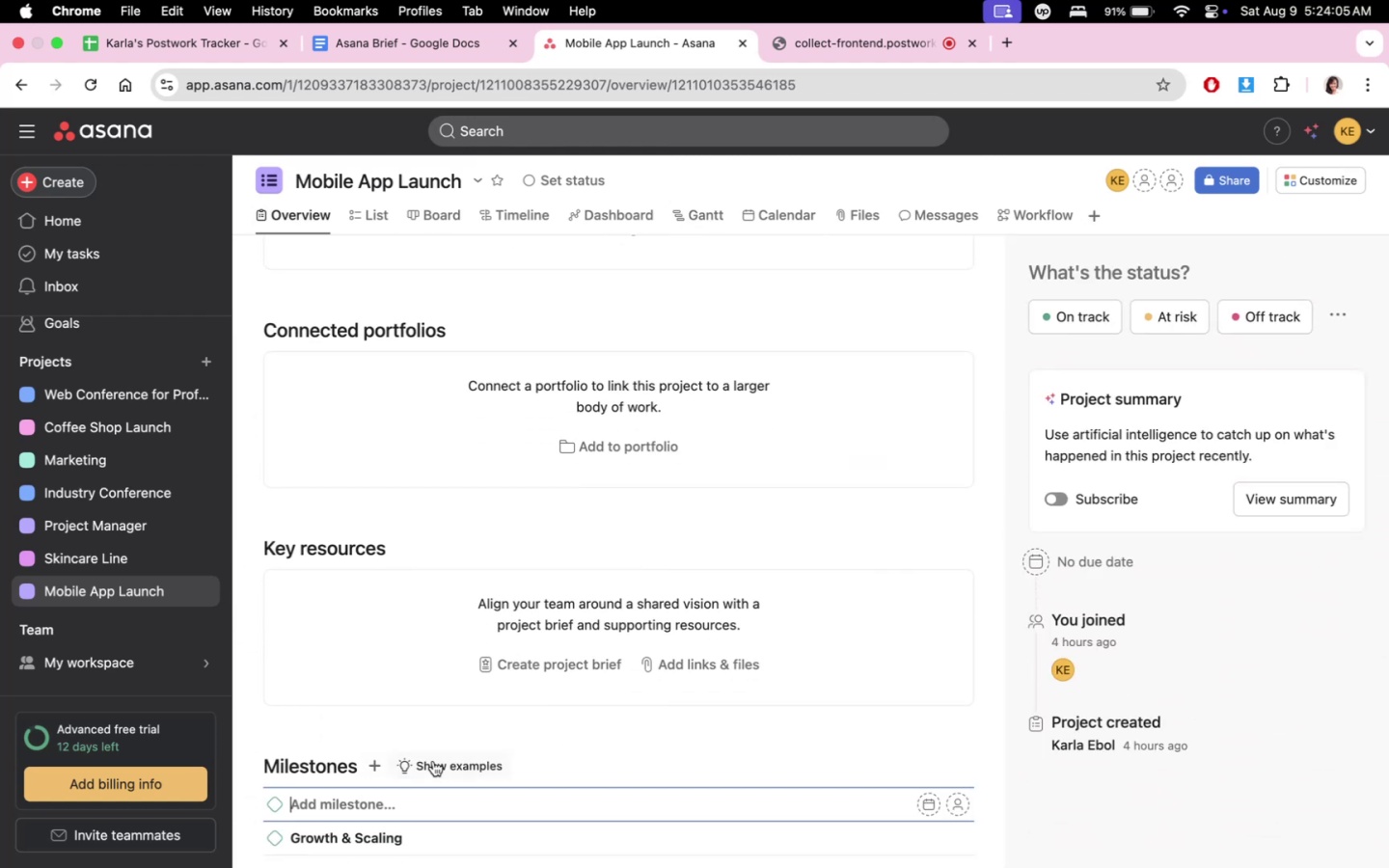 
type(Pps)
key(Backspace)
key(Backspace)
type(ost-Launch Phase)
 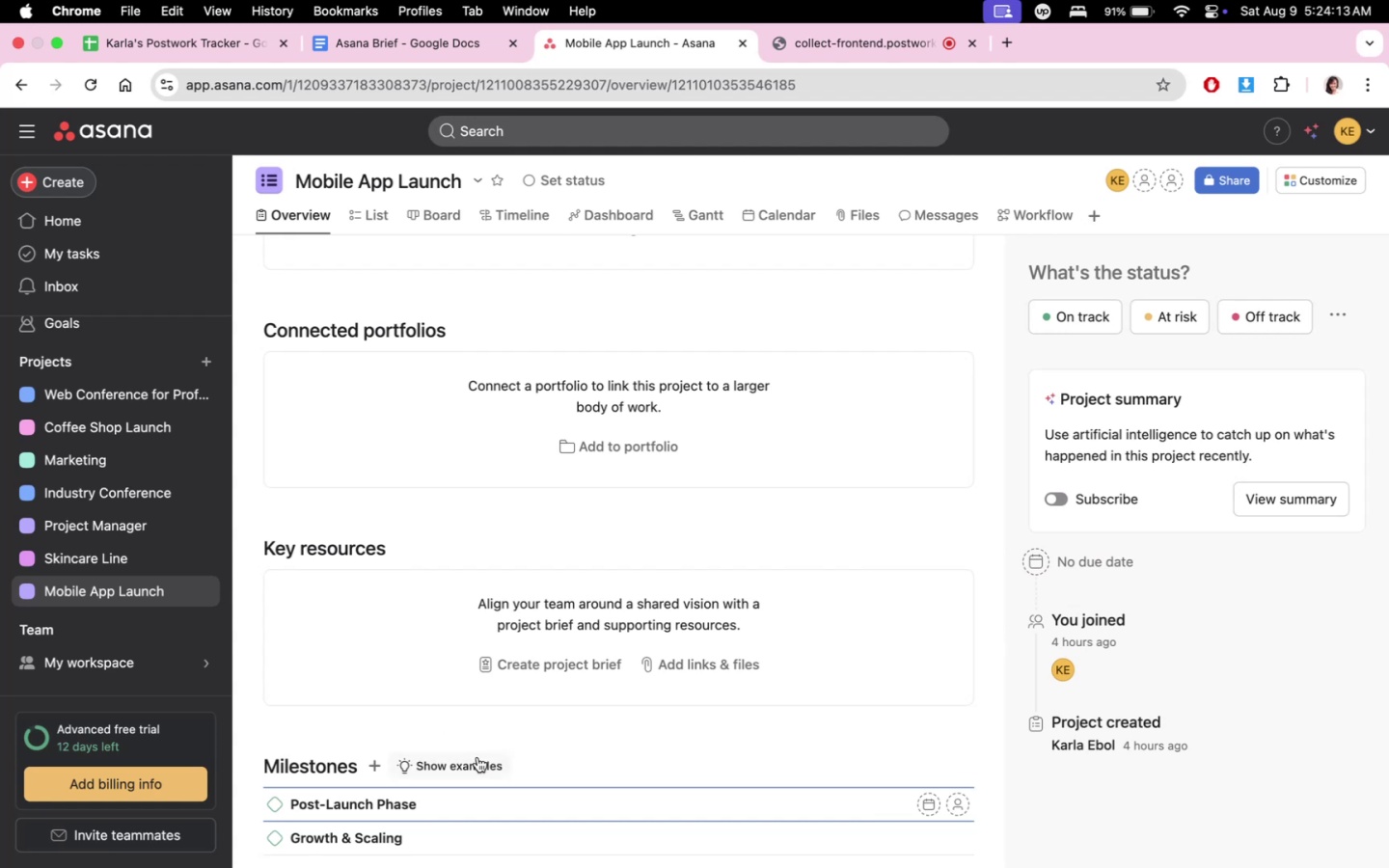 
left_click([372, 766])
 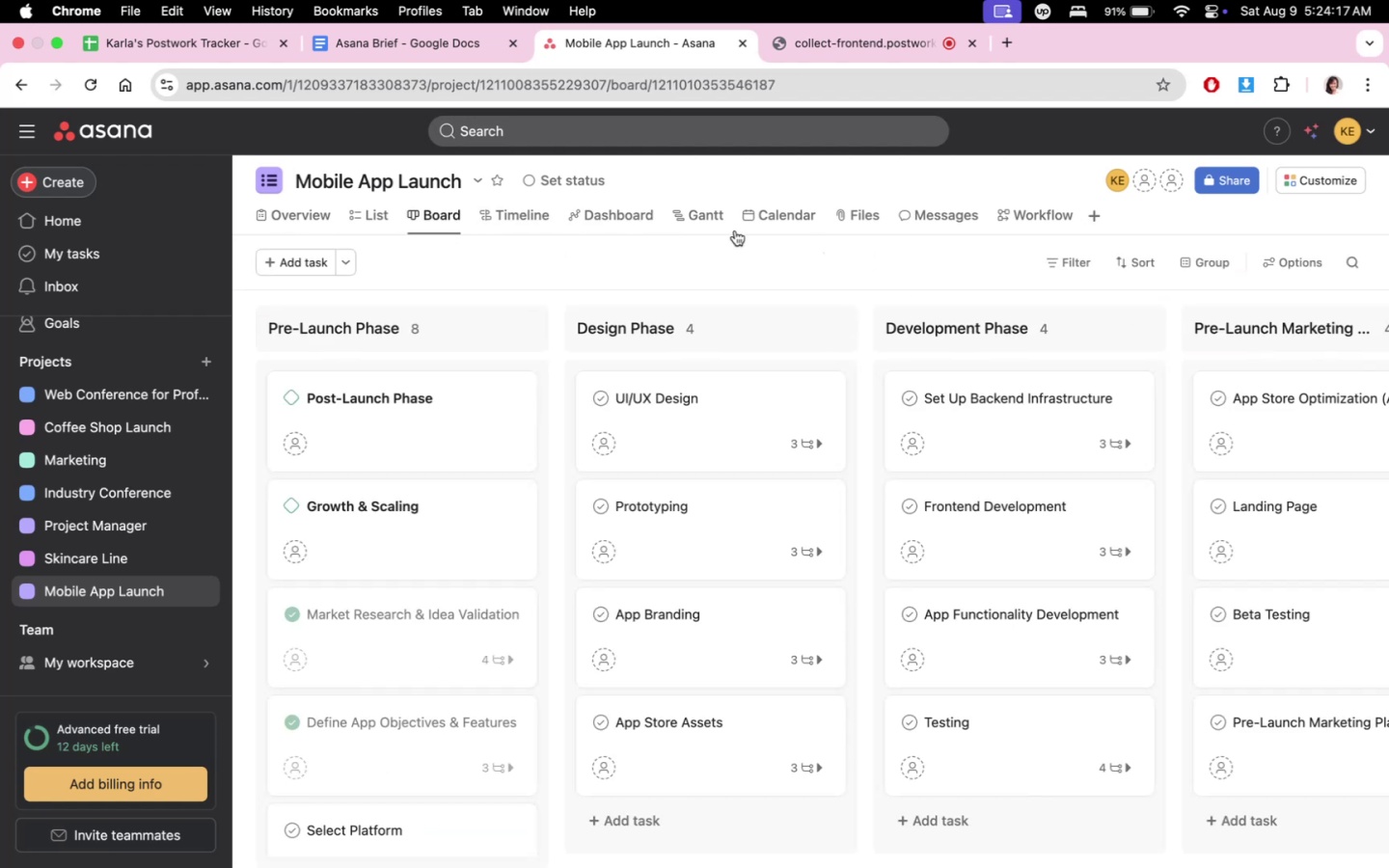 
double_click([687, 205])
 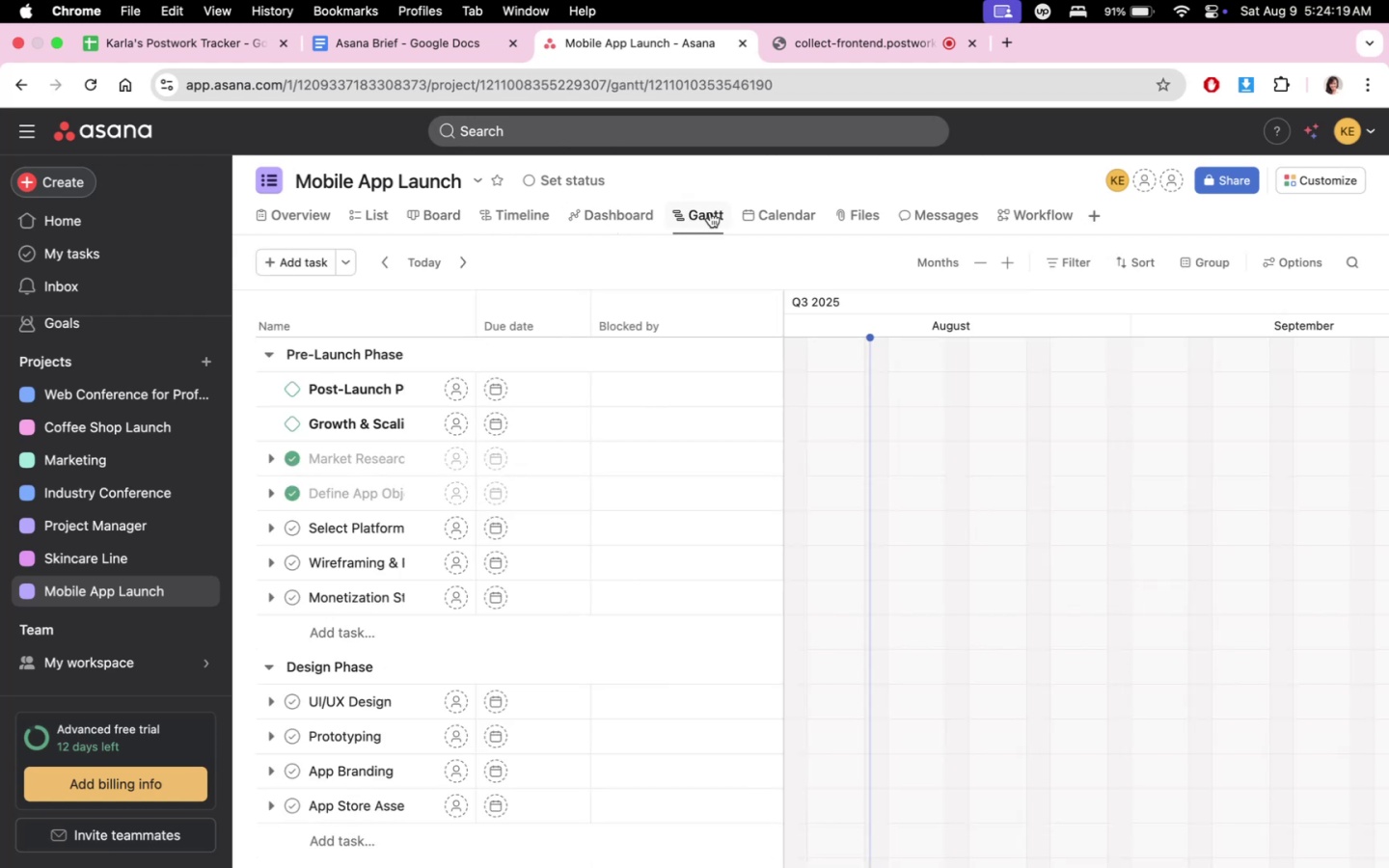 
left_click([764, 215])
 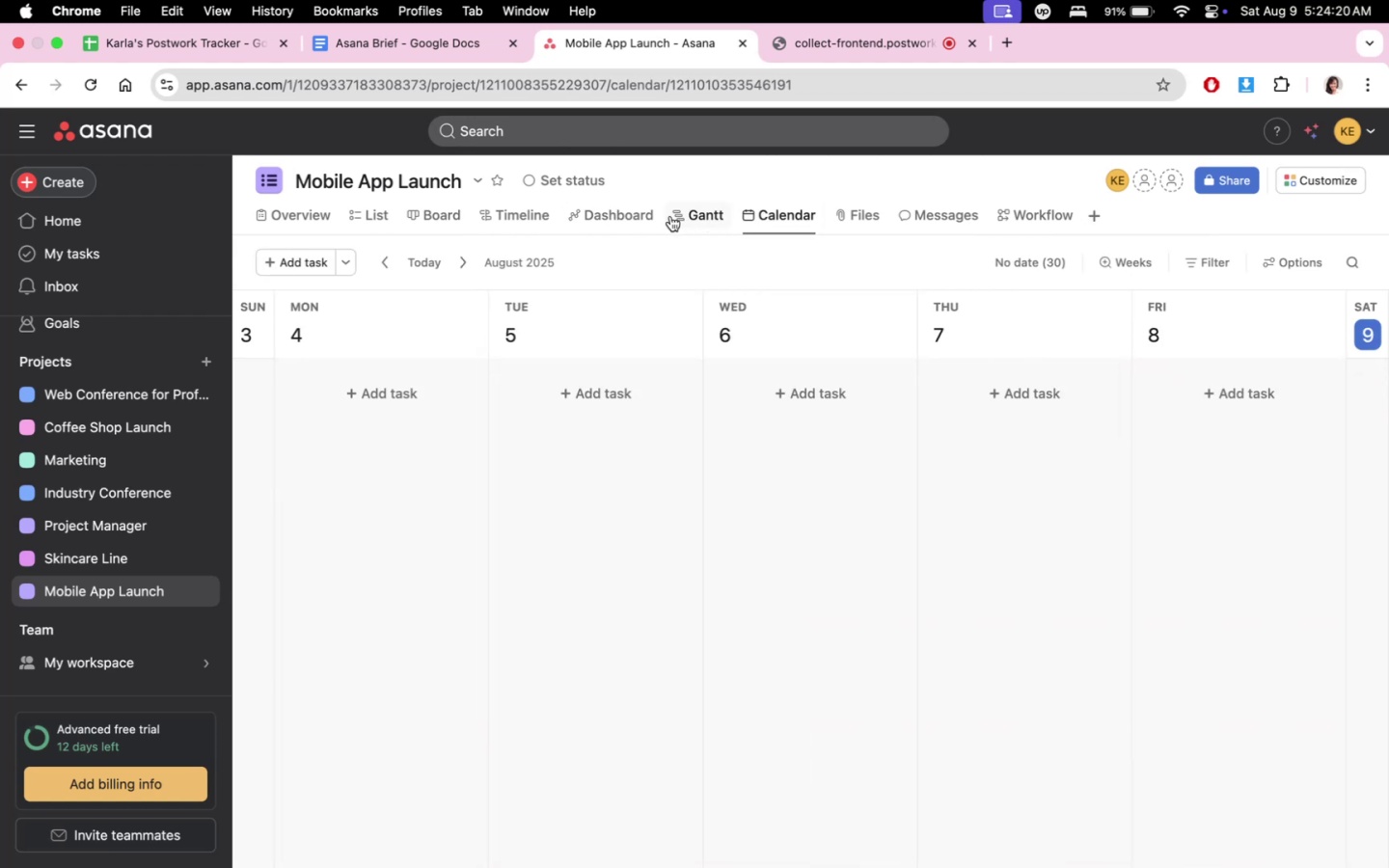 
left_click([670, 216])
 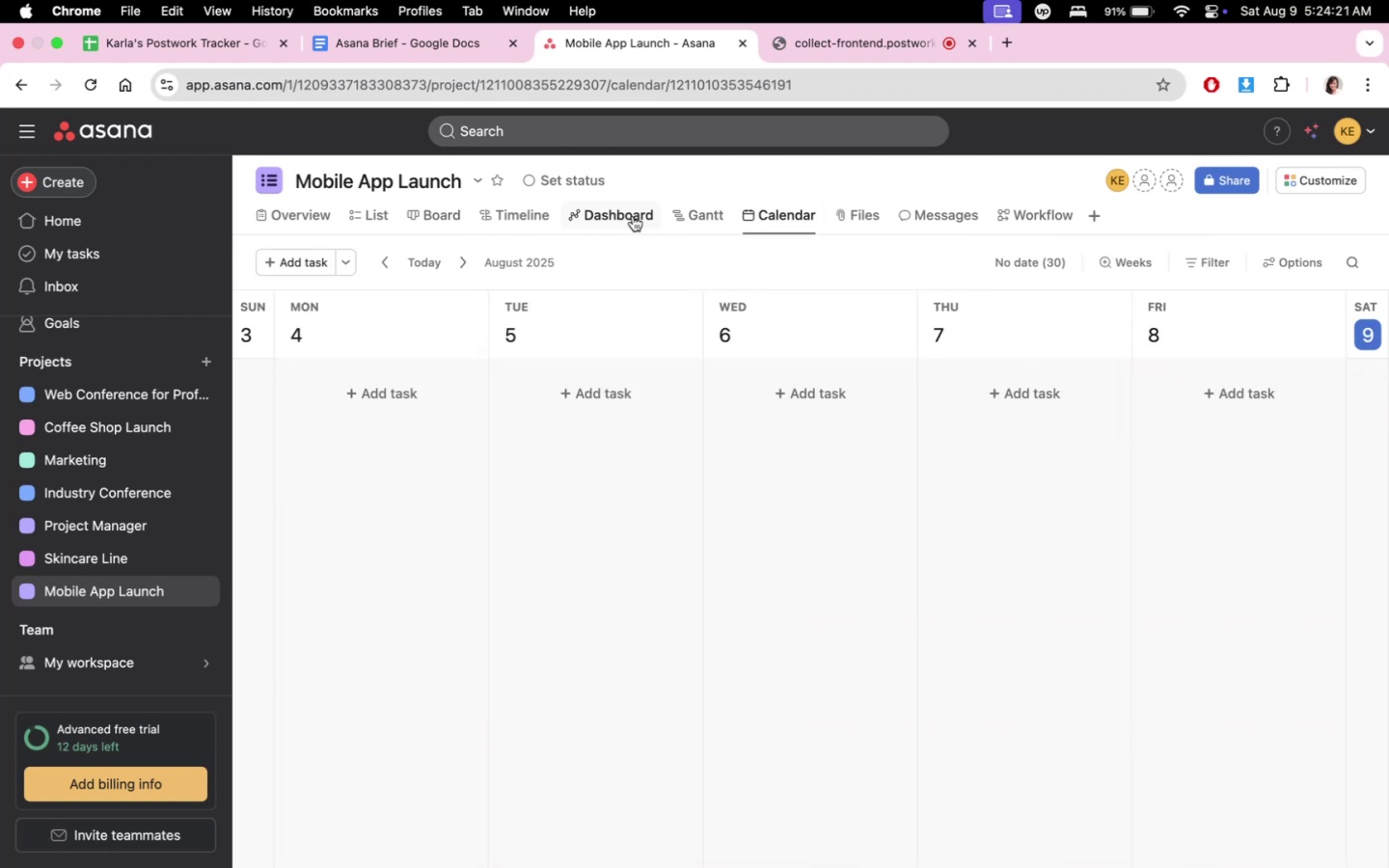 
left_click([633, 216])
 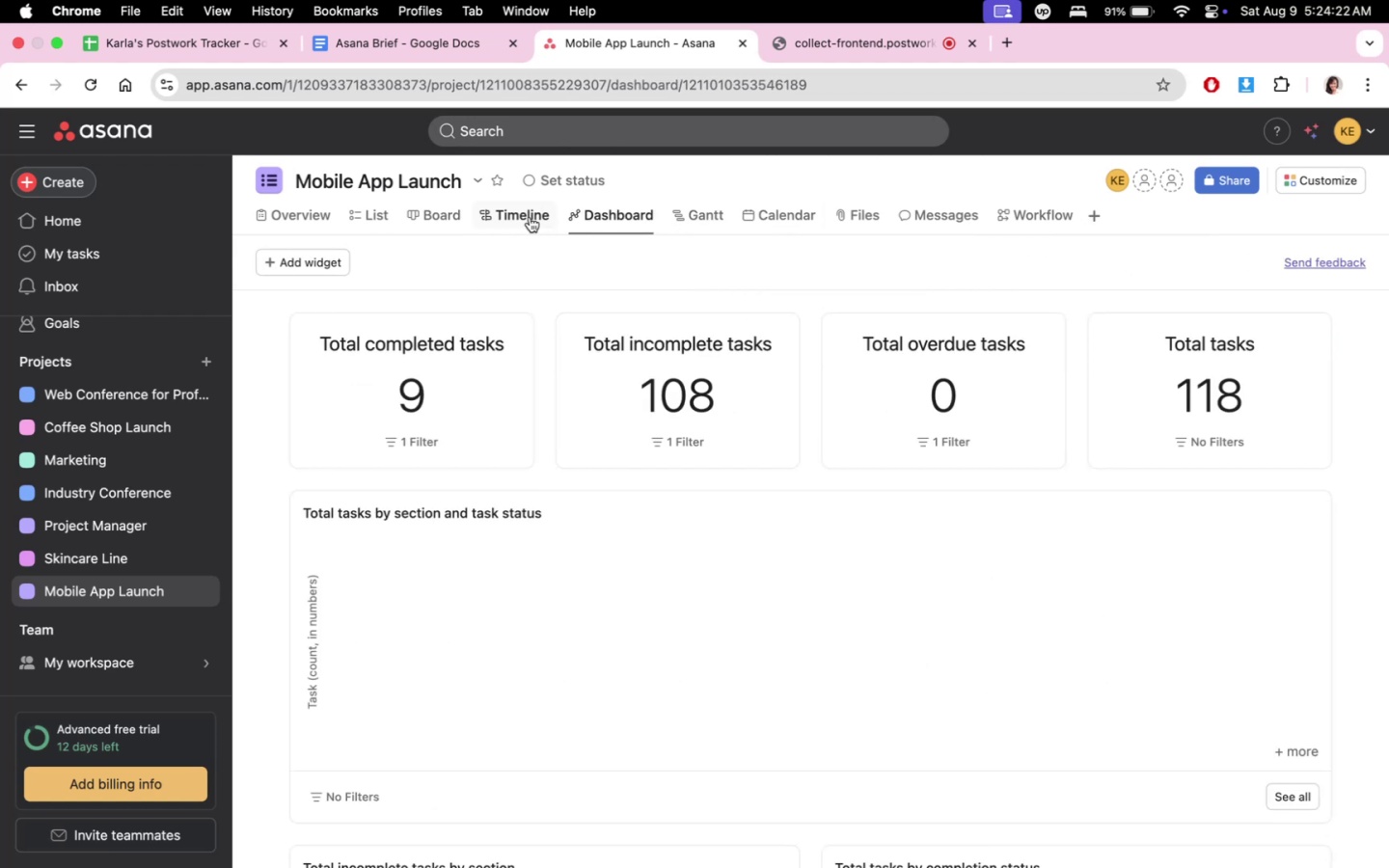 
double_click([522, 217])
 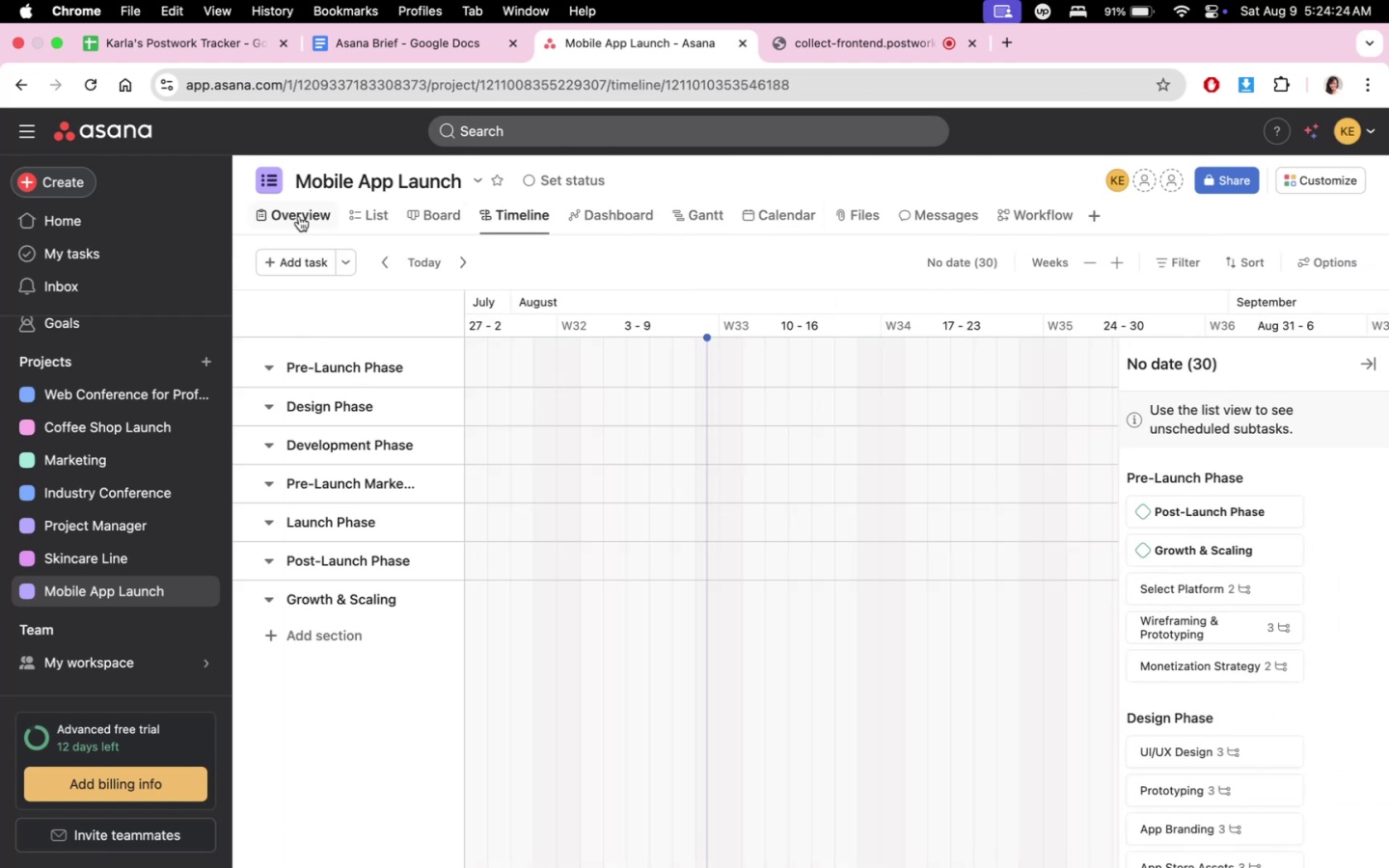 
left_click([299, 216])
 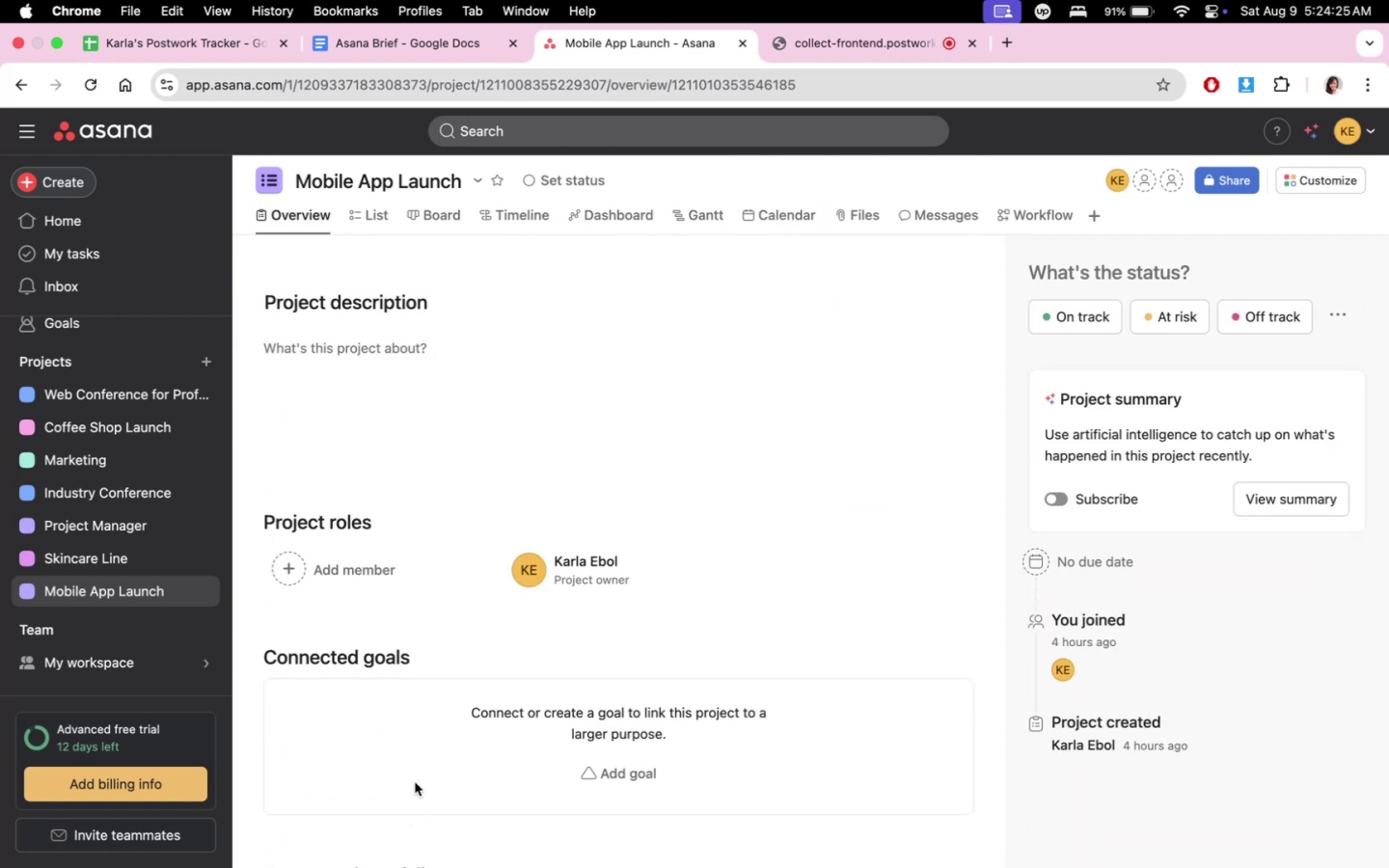 
scroll: coordinate [489, 800], scroll_direction: down, amount: 19.0
 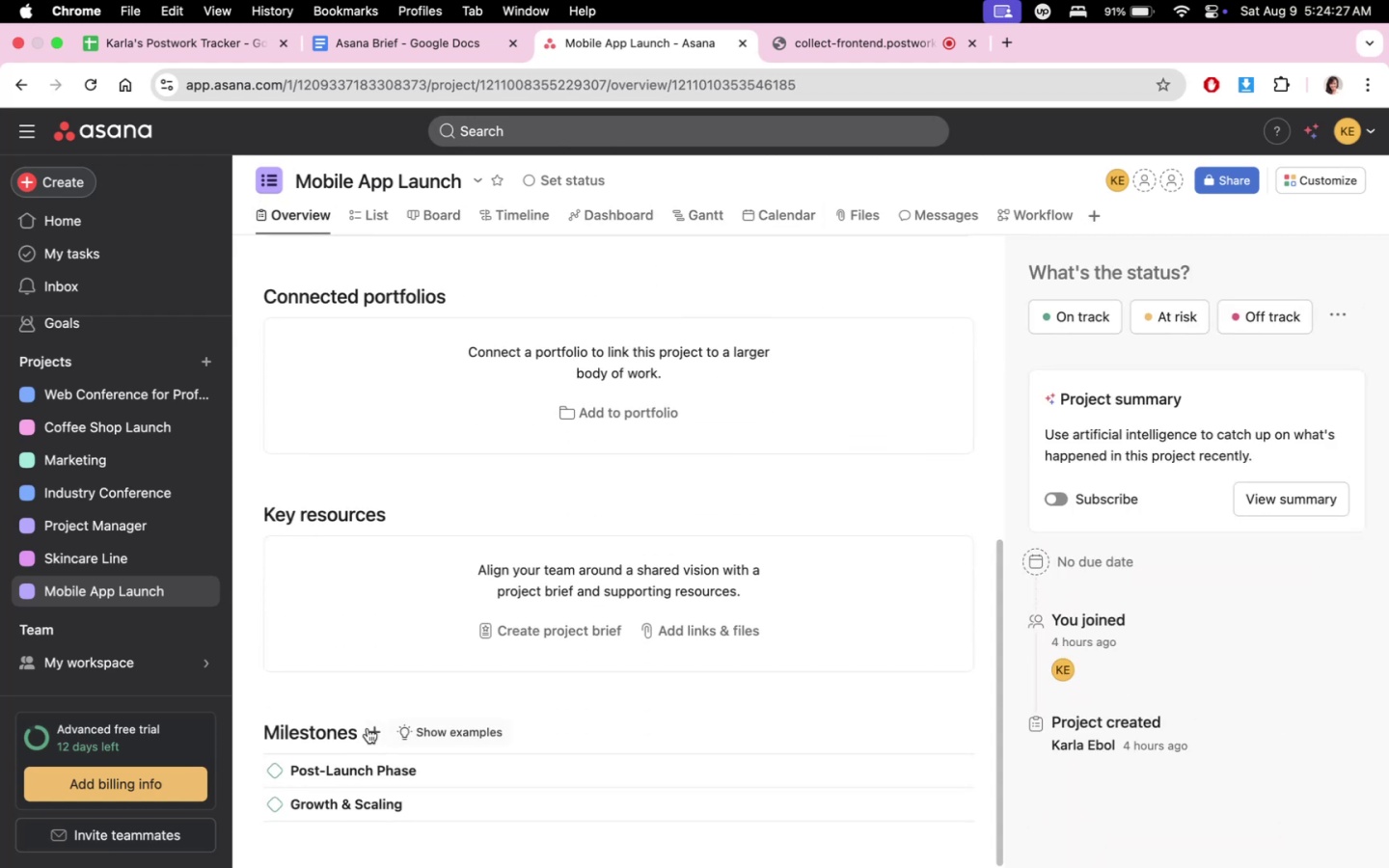 
type(Launch Phase)
 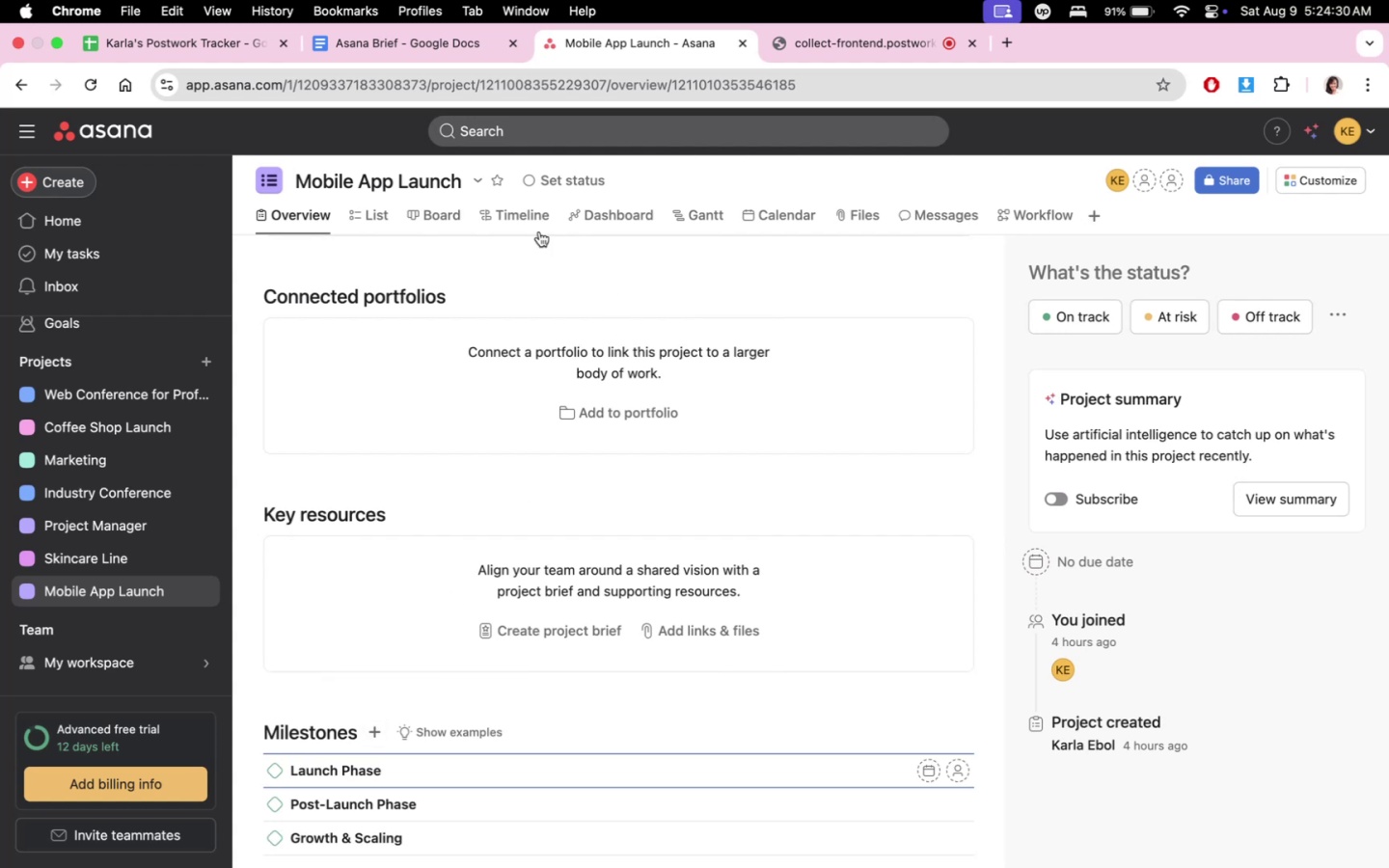 
left_click([449, 215])
 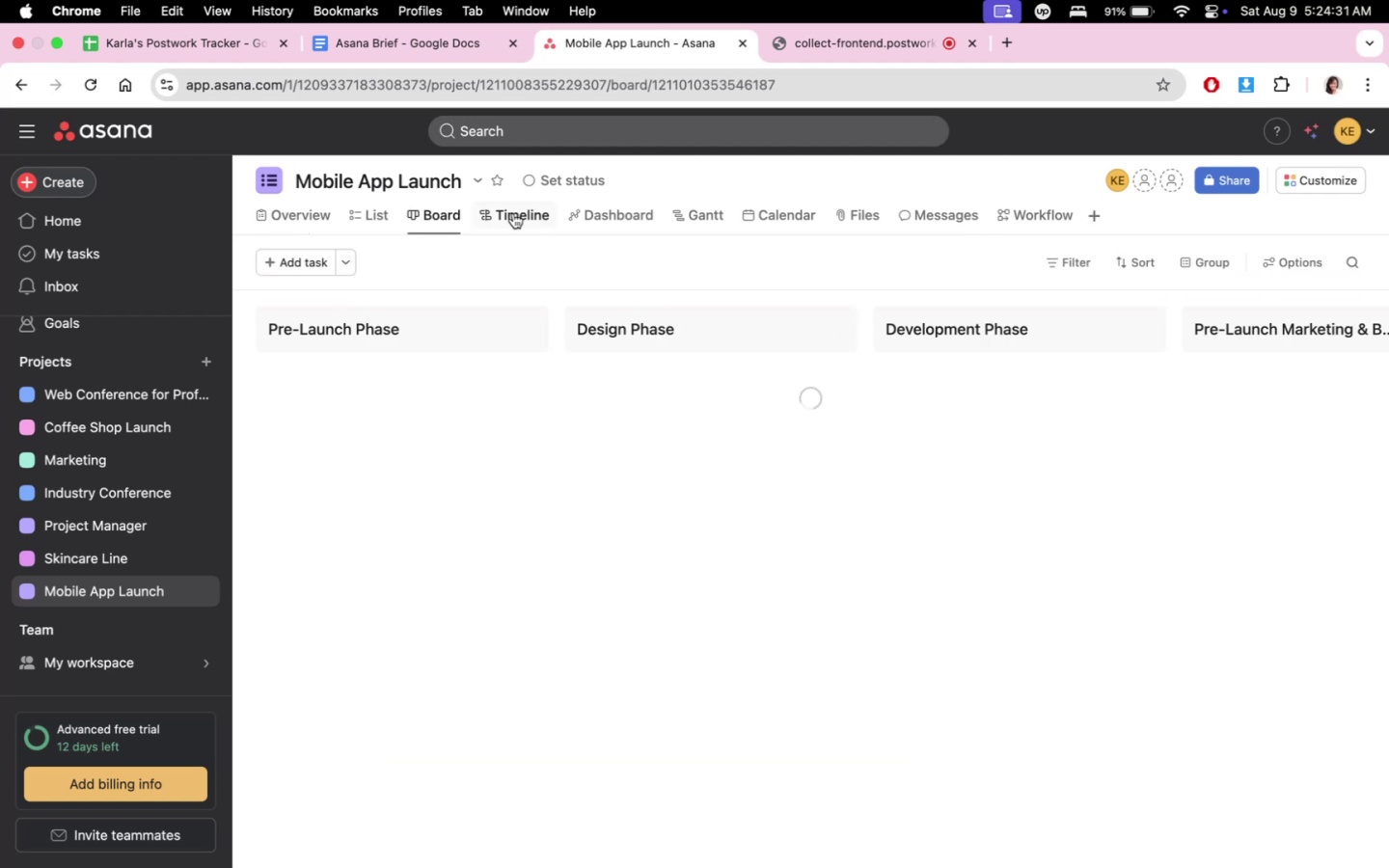 
double_click([513, 213])
 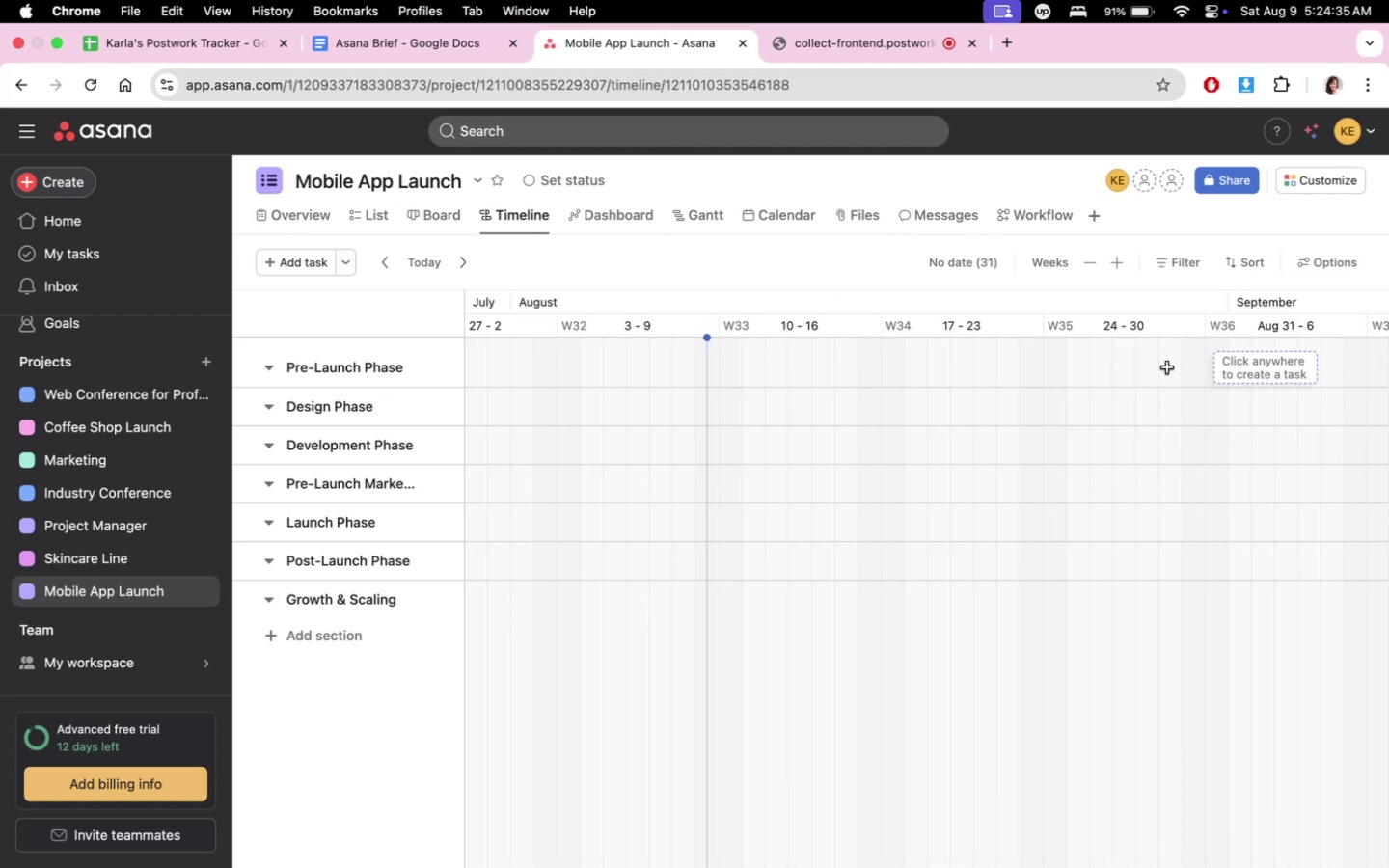 
wait(8.88)
 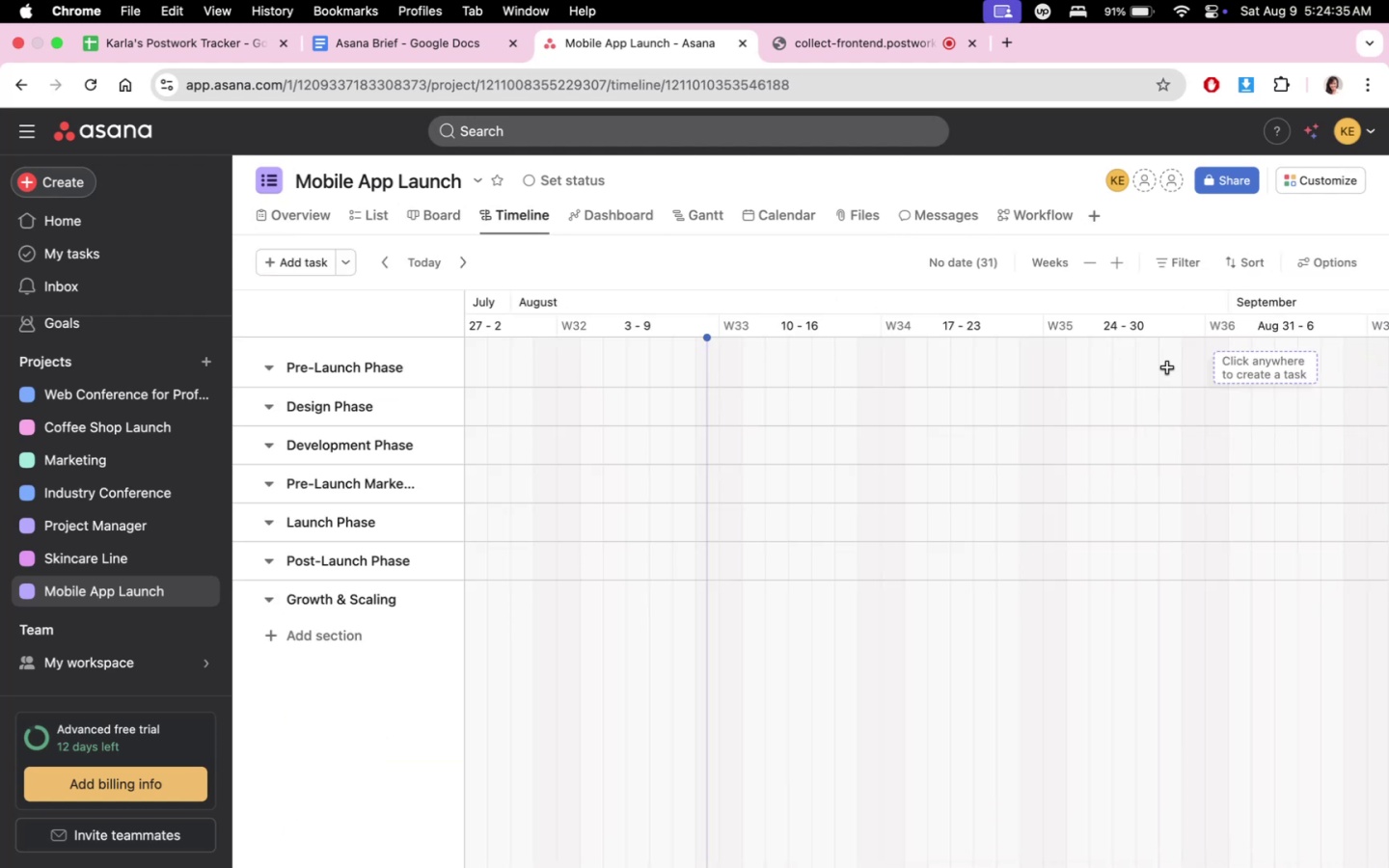 
left_click([366, 484])
 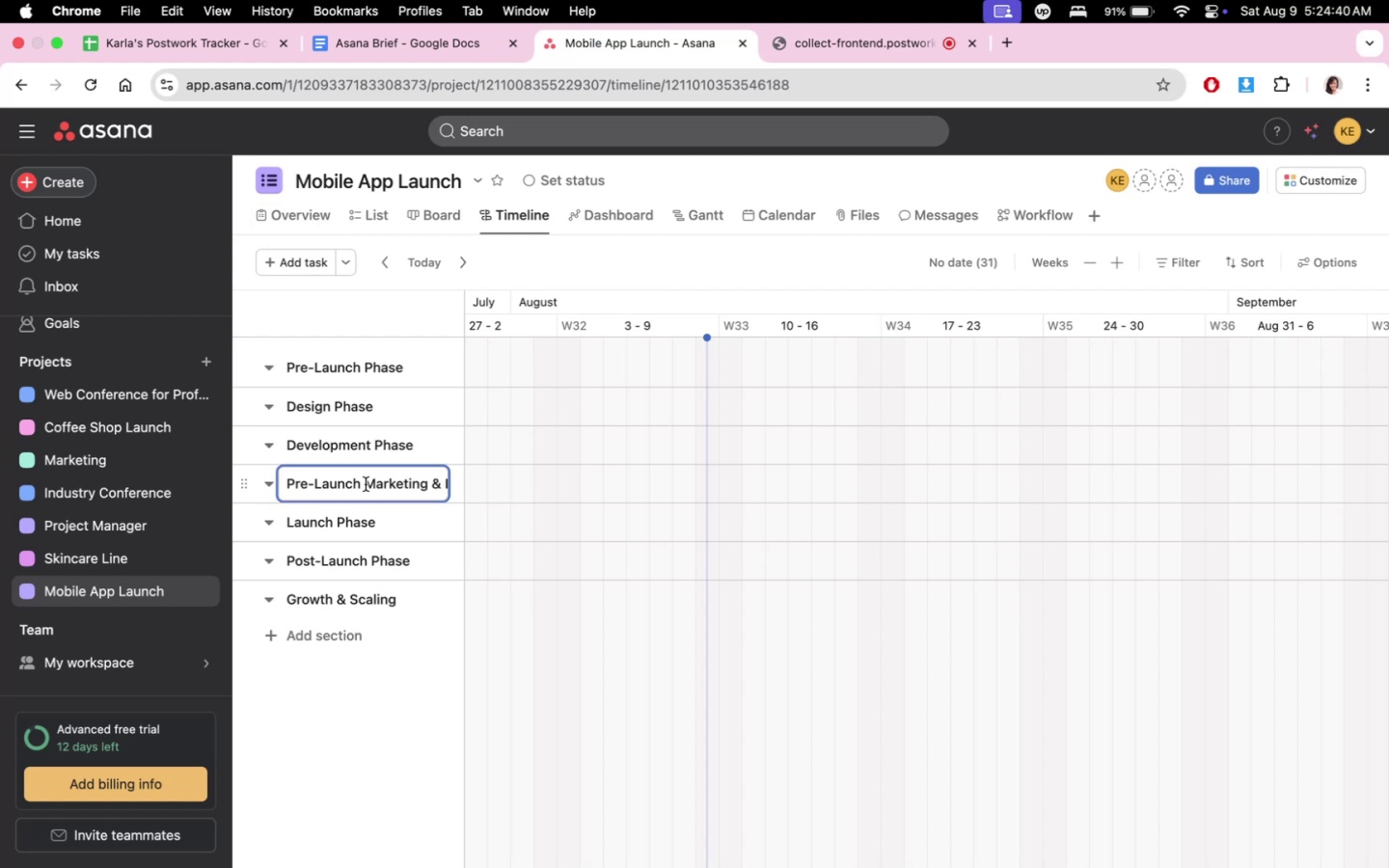 
double_click([366, 484])
 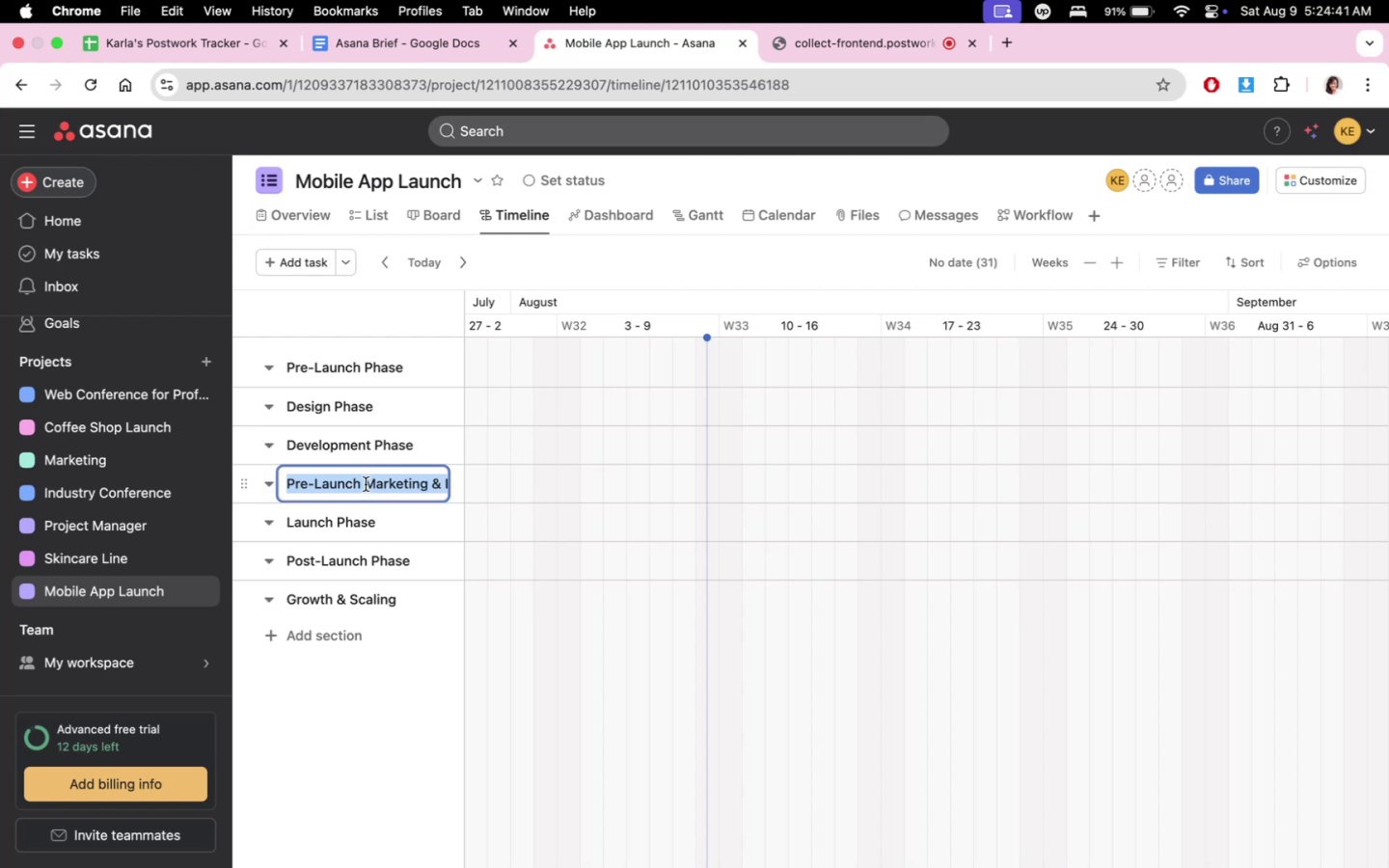 
key(Meta+C)
 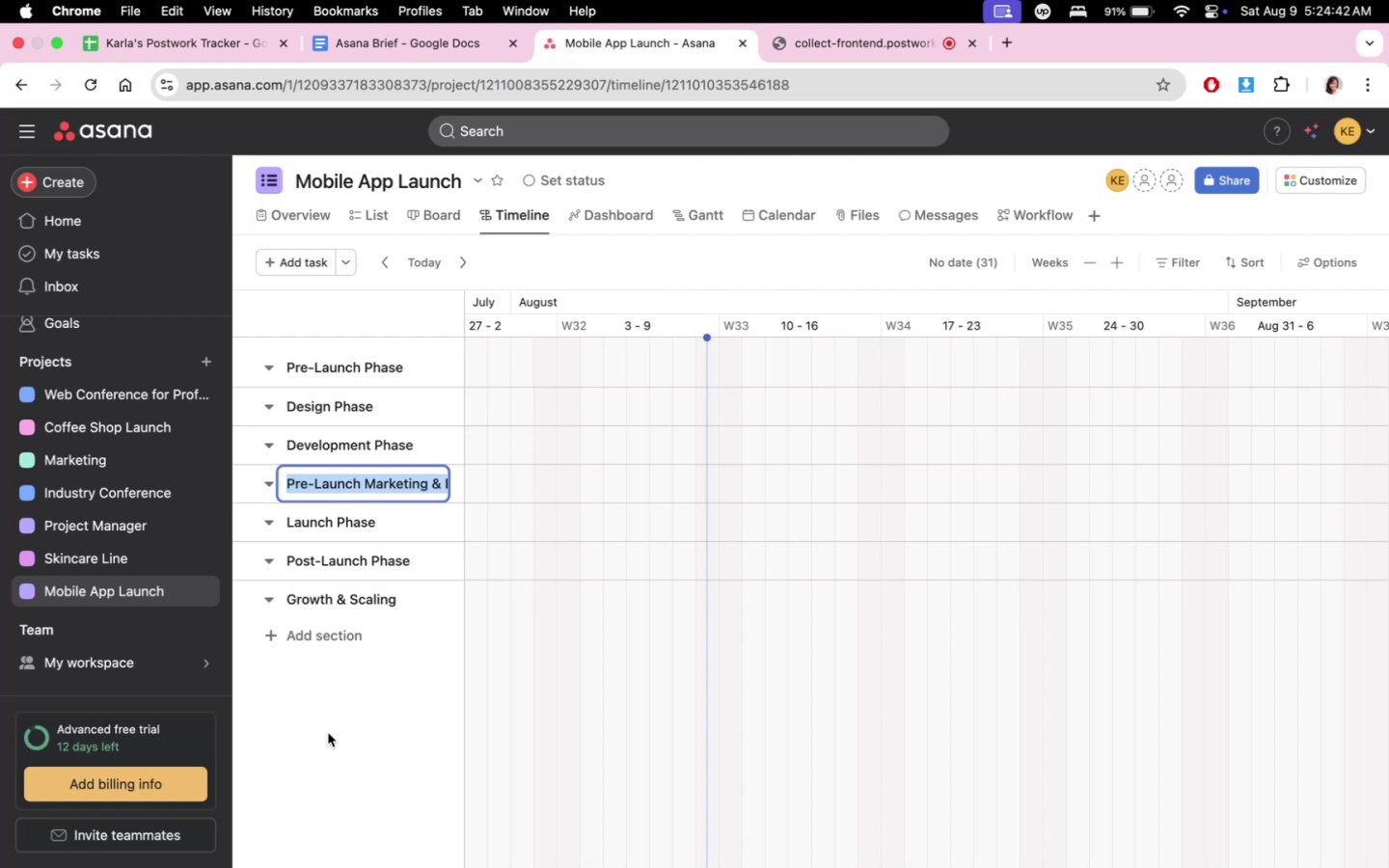 
left_click([329, 737])
 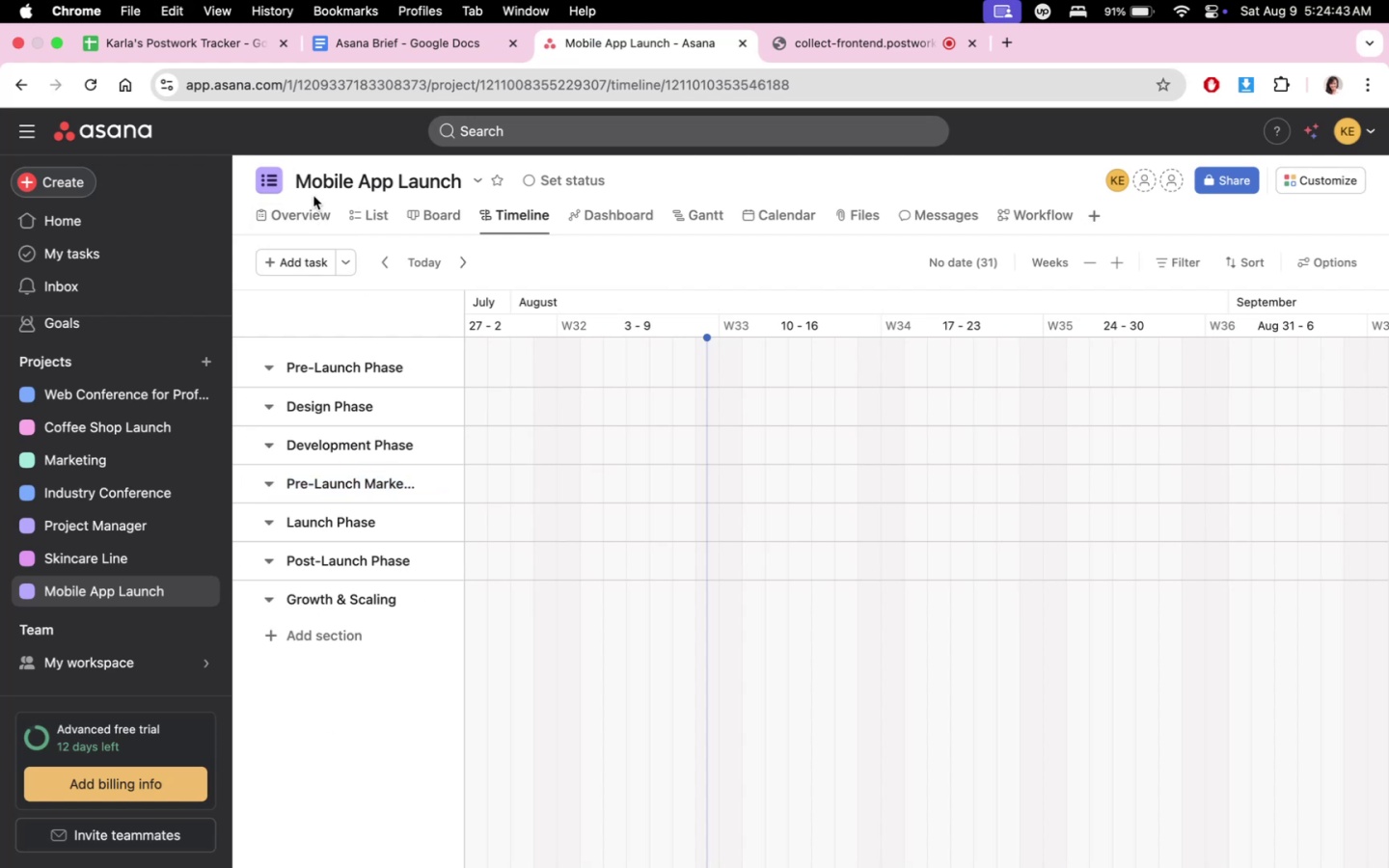 
left_click([306, 206])
 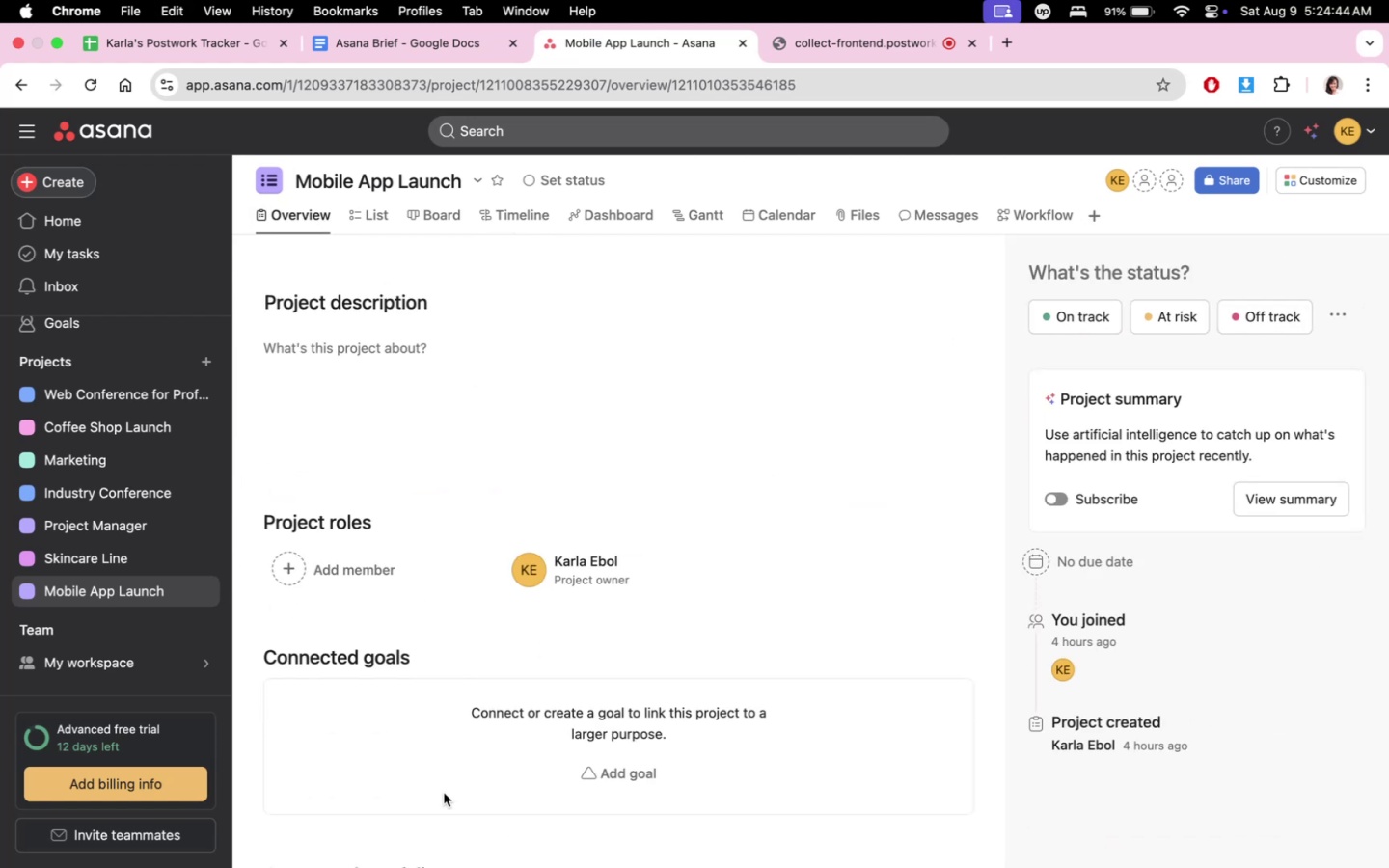 
scroll: coordinate [455, 734], scroll_direction: down, amount: 19.0
 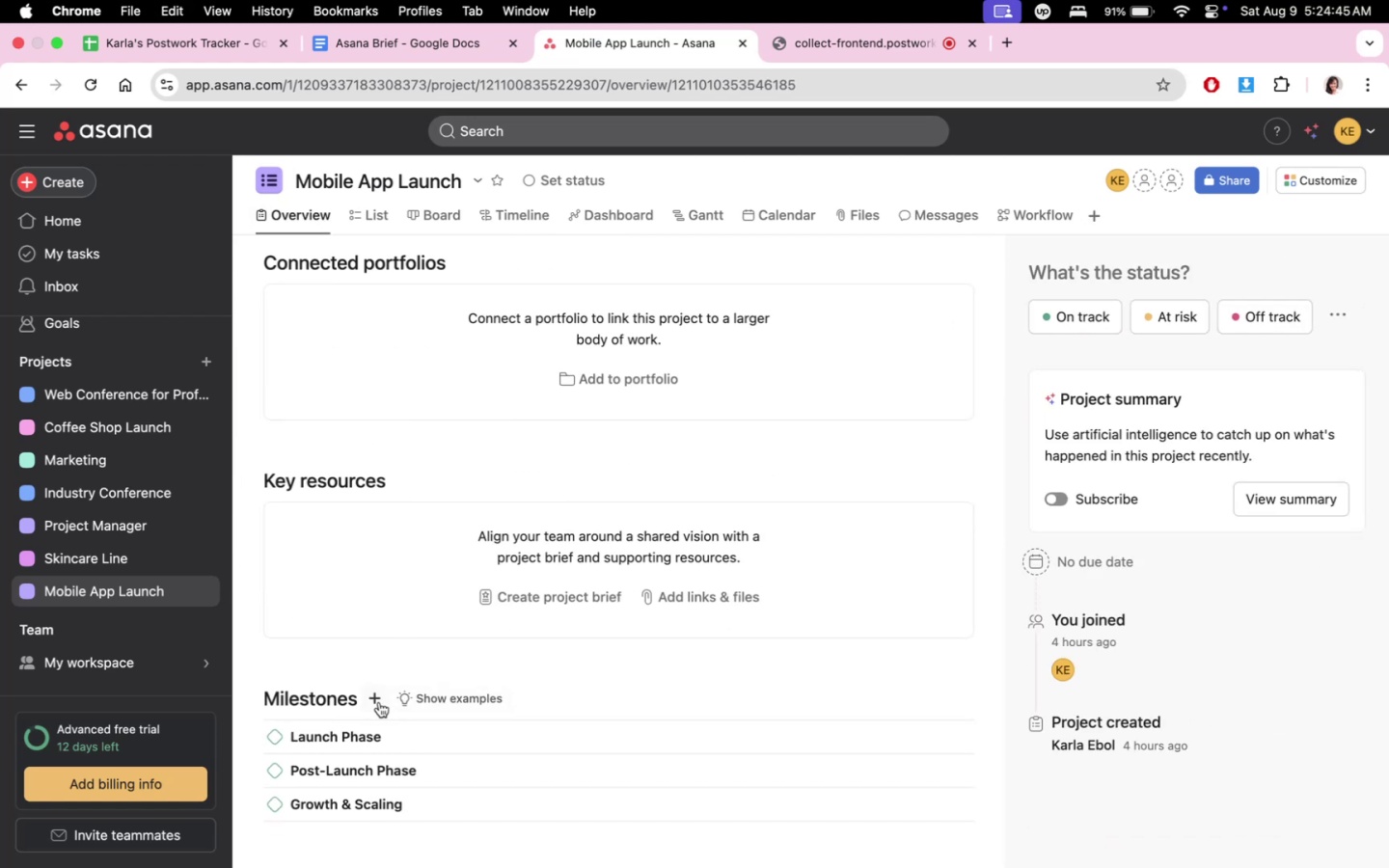 
key(Meta+V)
 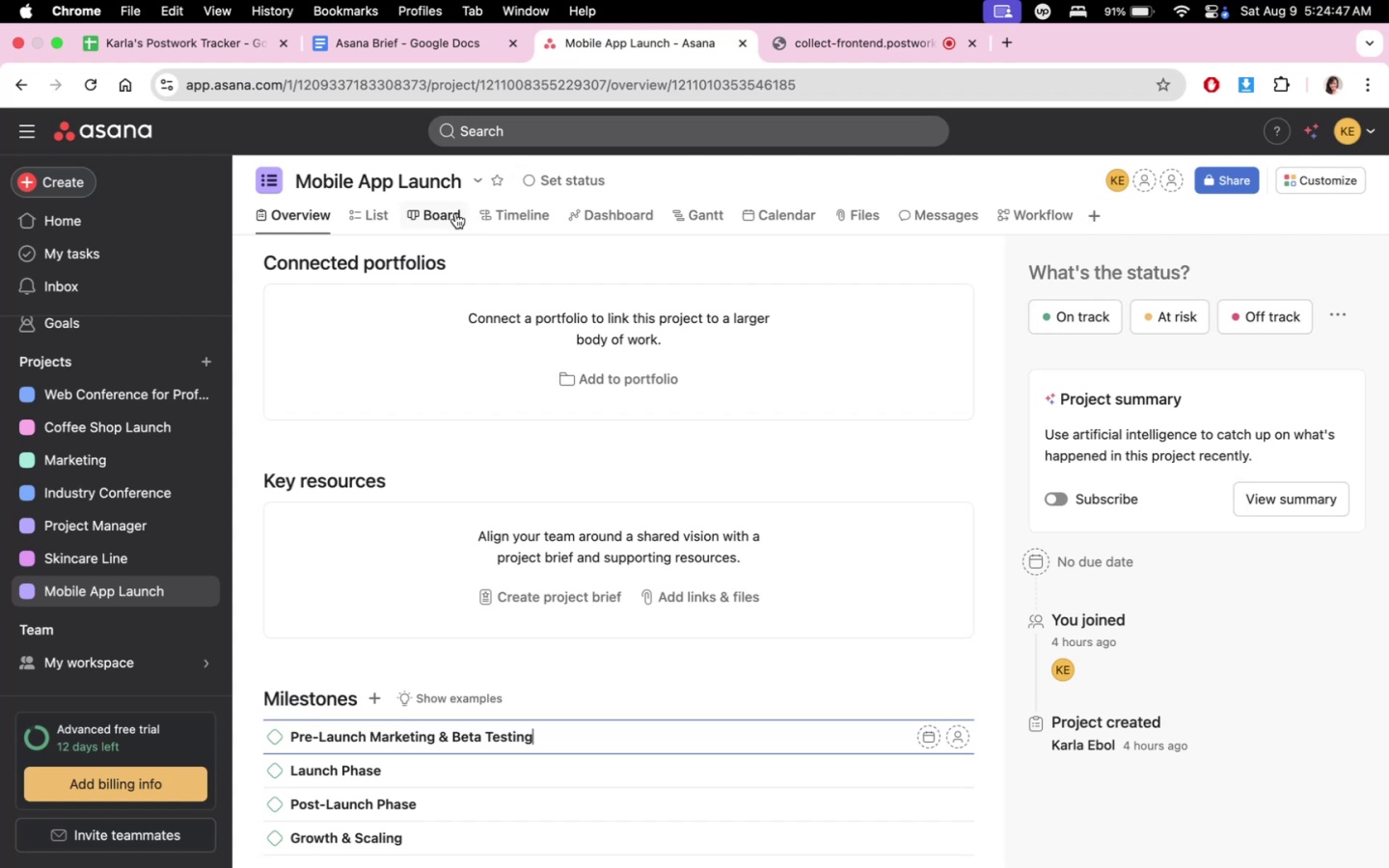 
double_click([499, 215])
 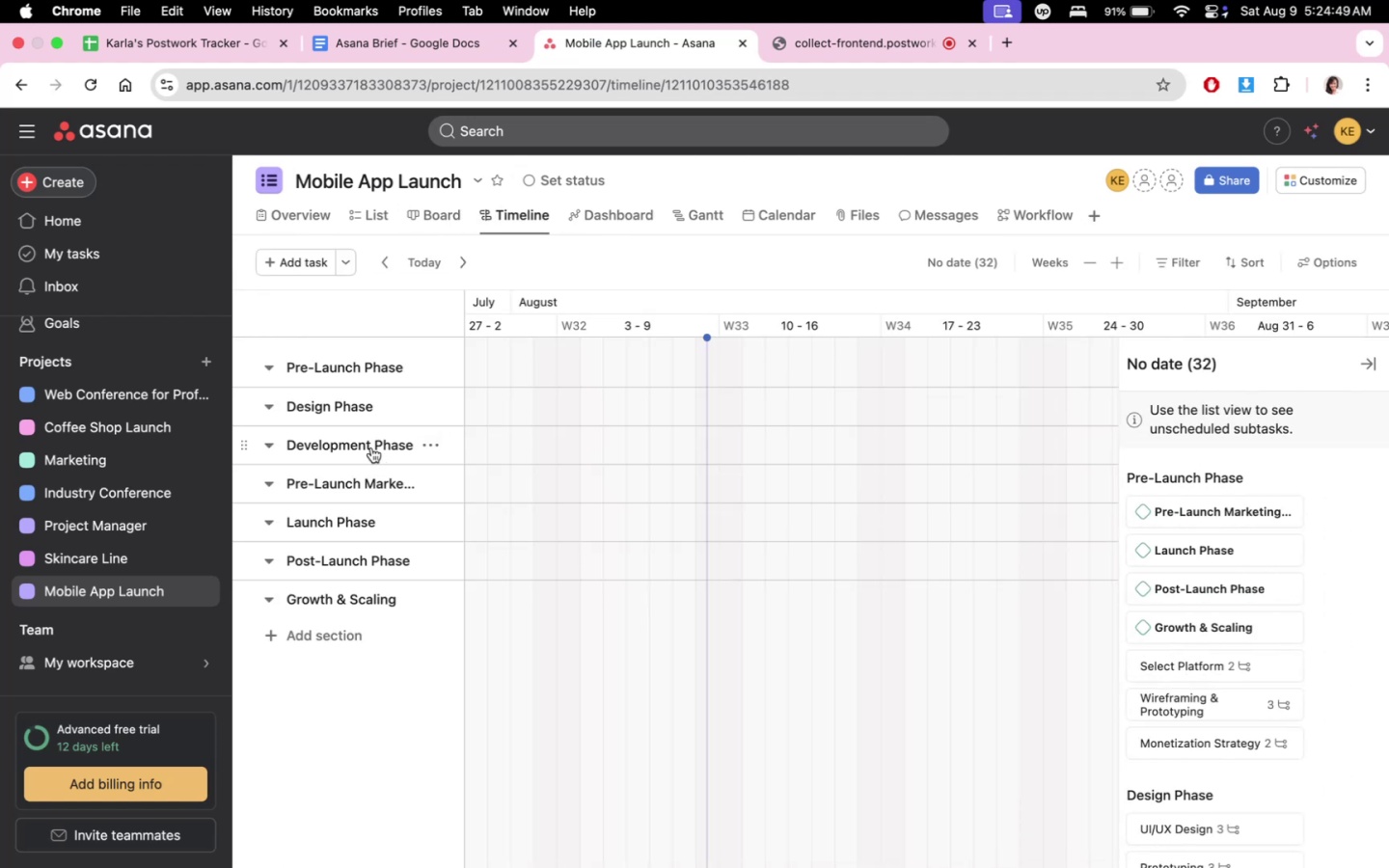 
left_click([371, 448])
 